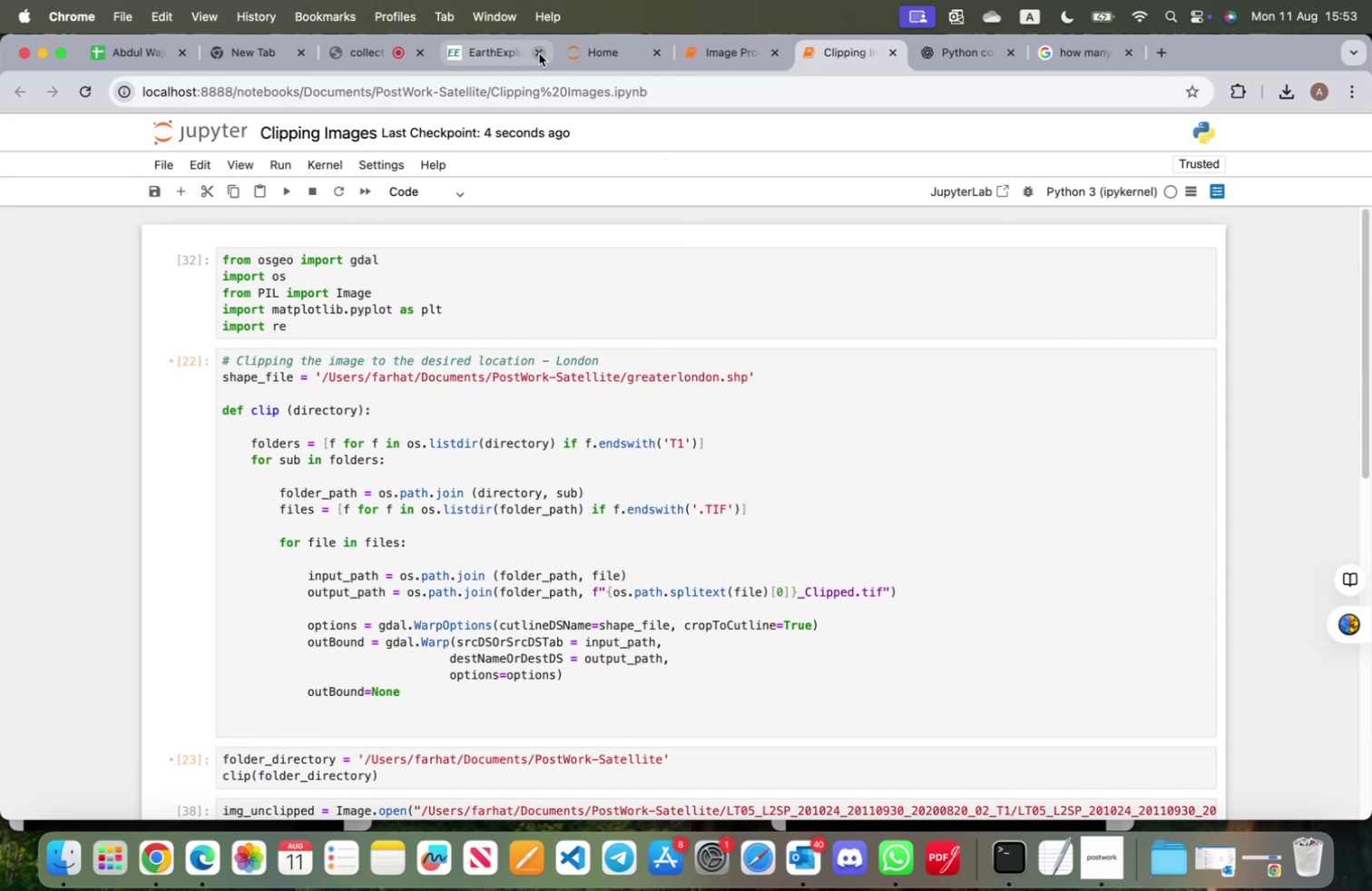 
left_click([539, 54])
 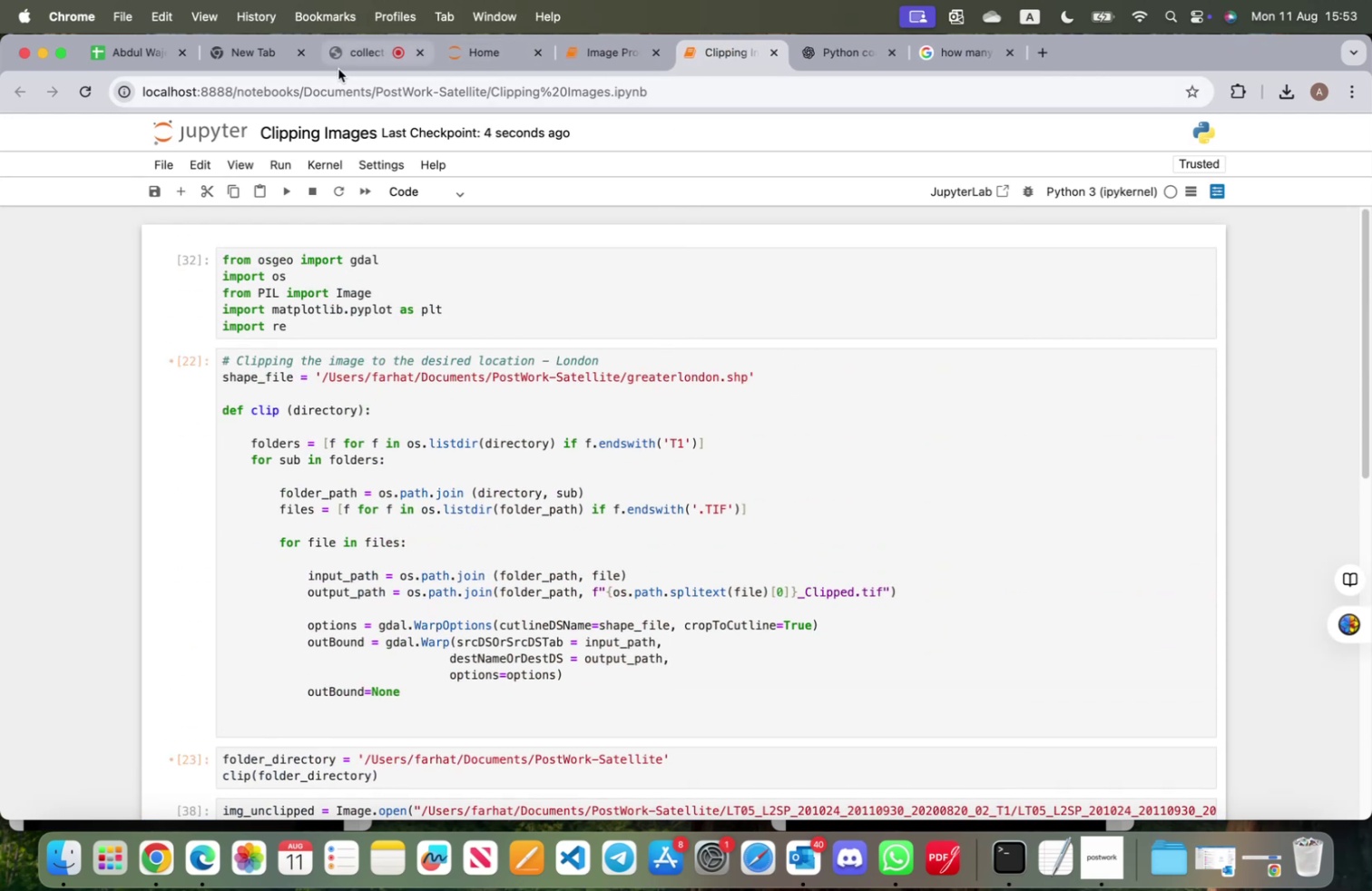 
left_click([339, 57])
 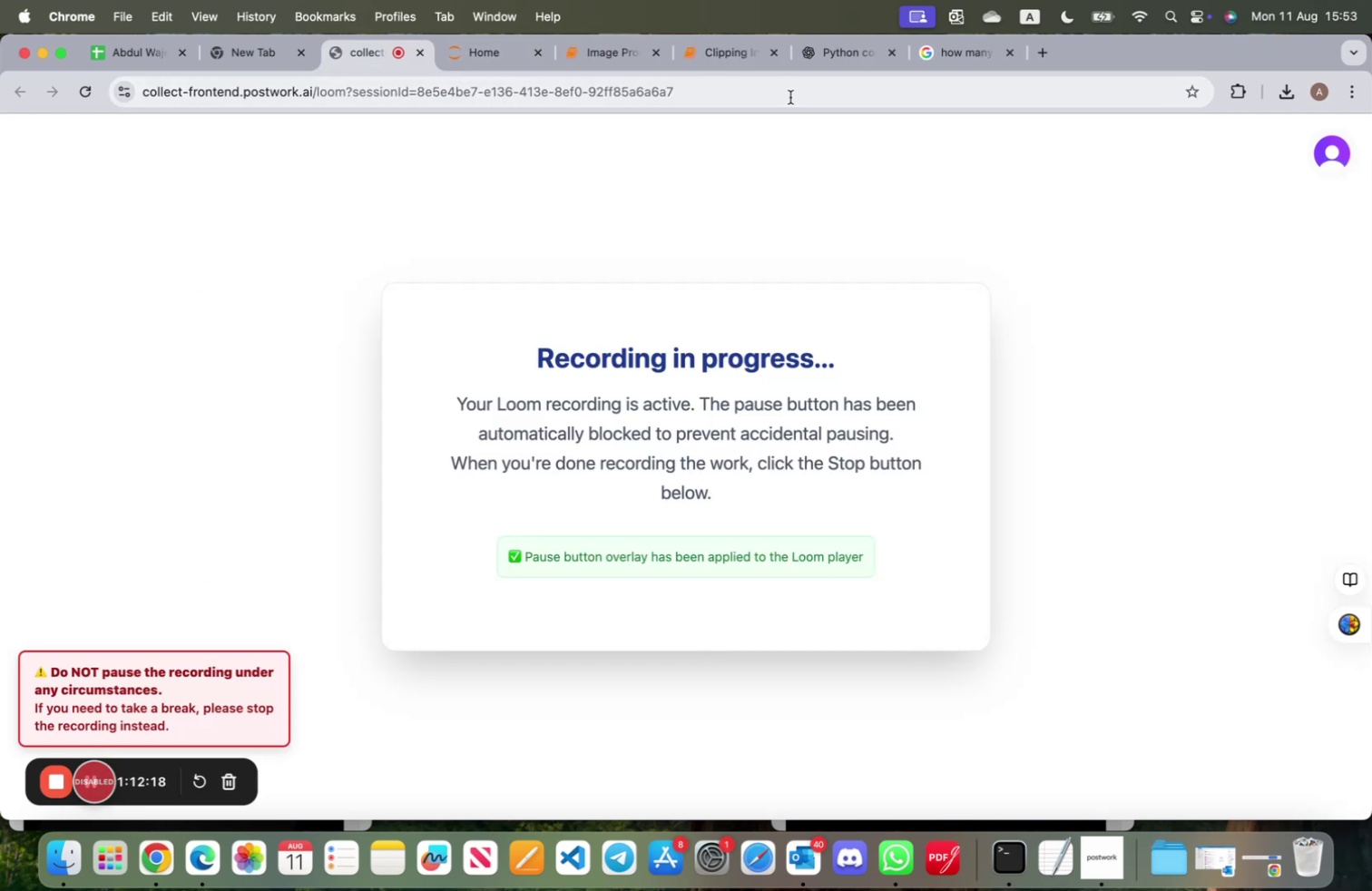 
left_click([727, 61])
 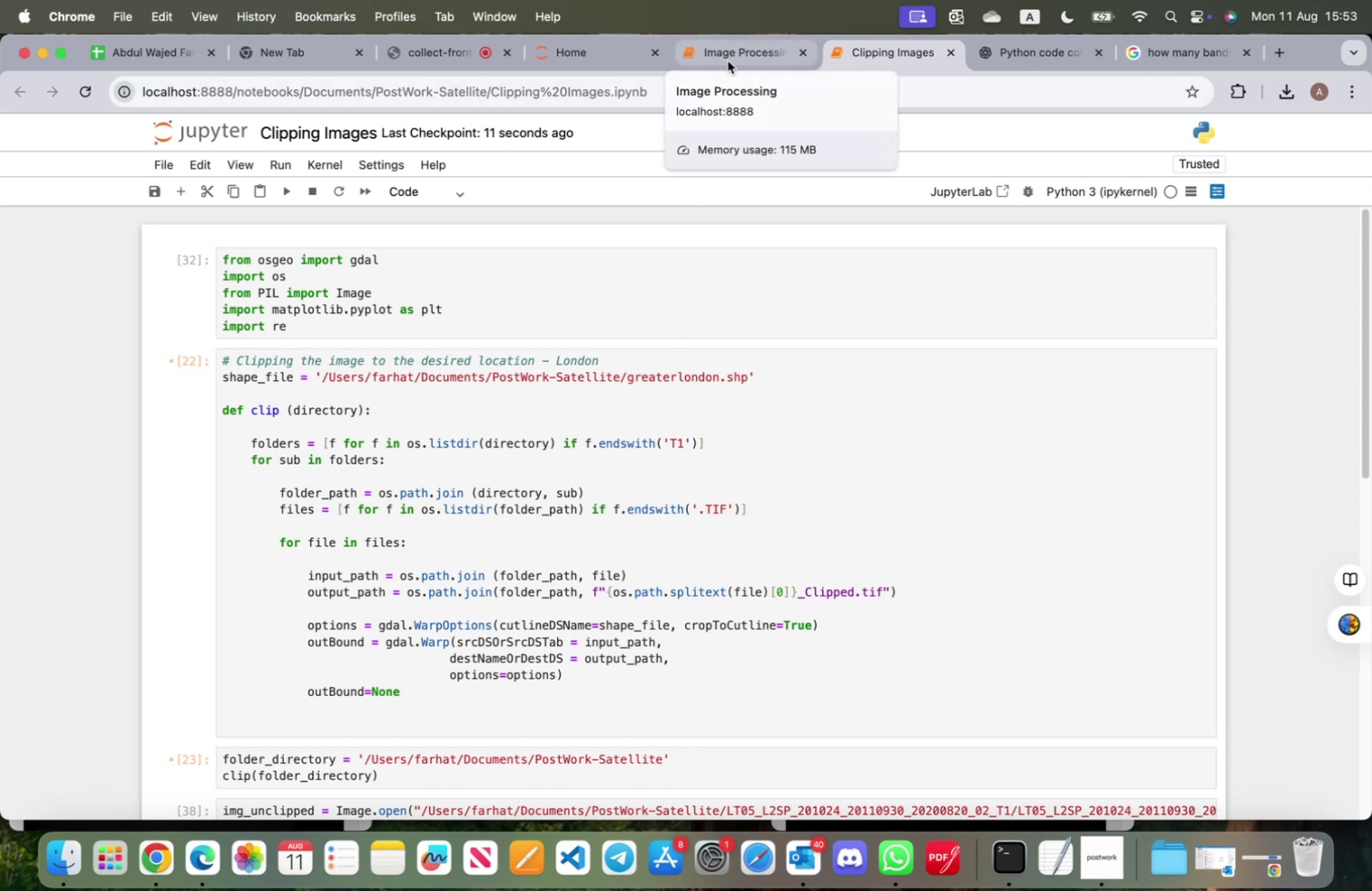 
wait(5.7)
 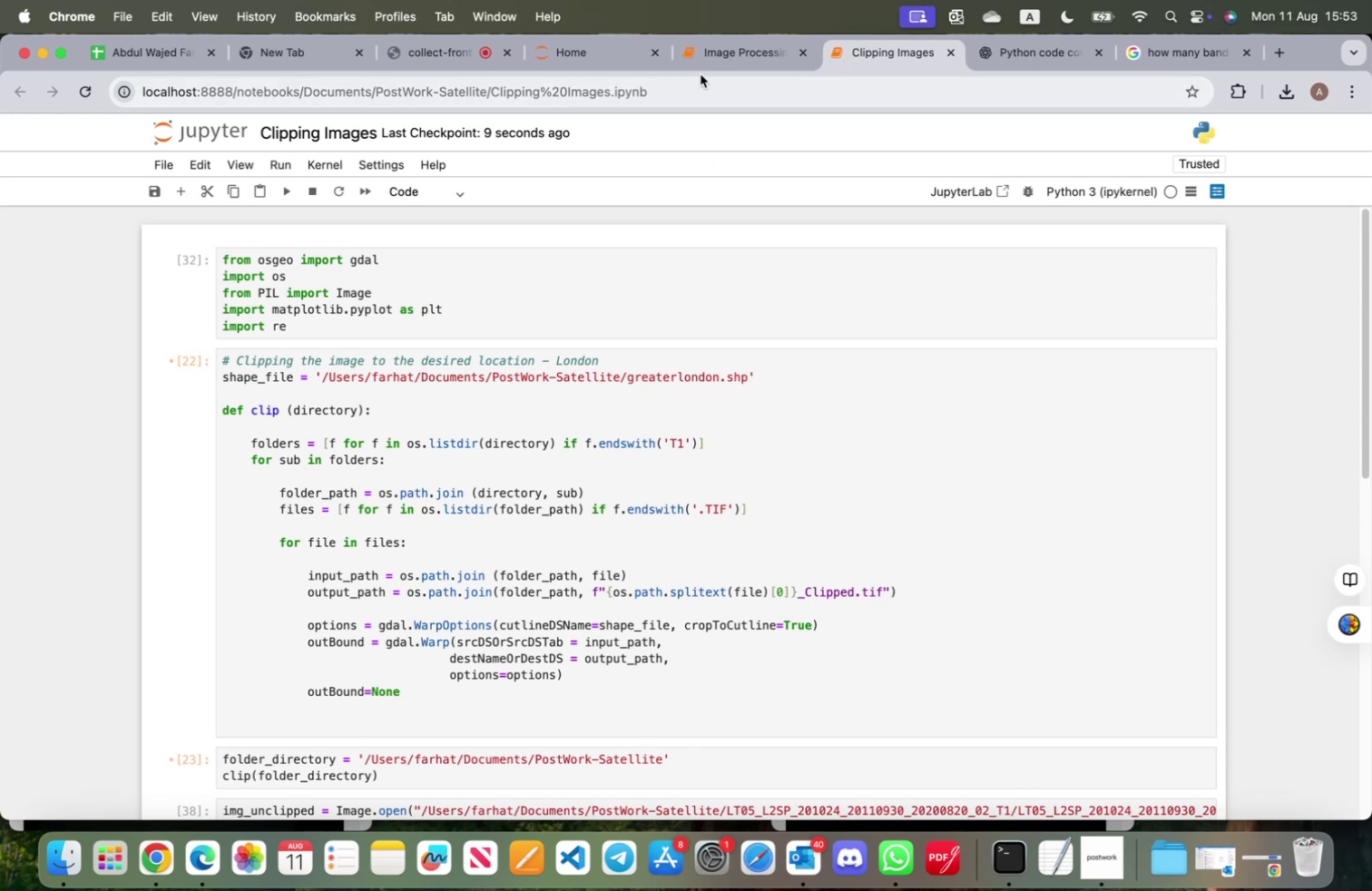 
left_click([729, 60])
 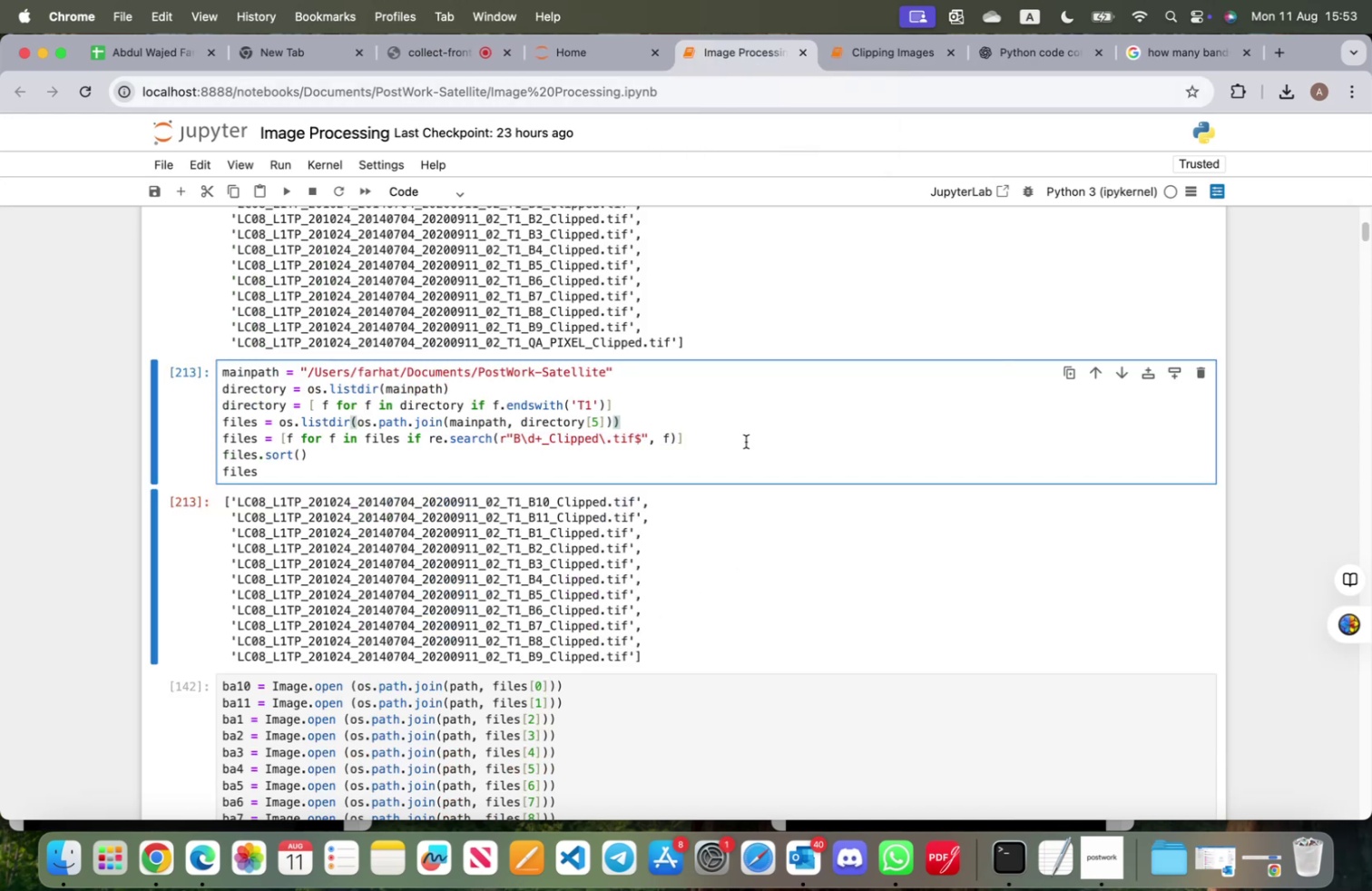 
scroll: coordinate [741, 476], scroll_direction: down, amount: 49.0
 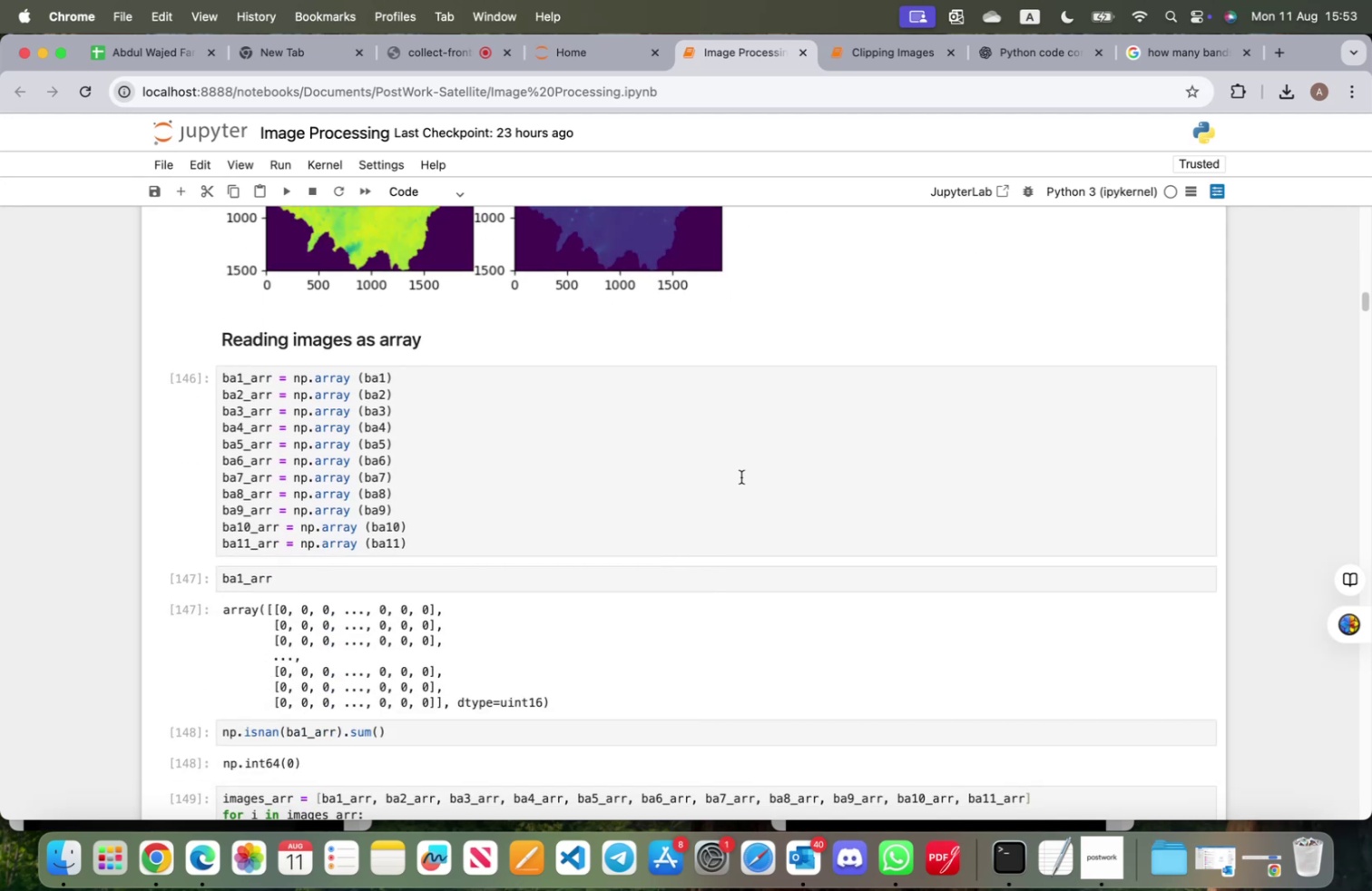 
scroll: coordinate [741, 475], scroll_direction: up, amount: 32.0
 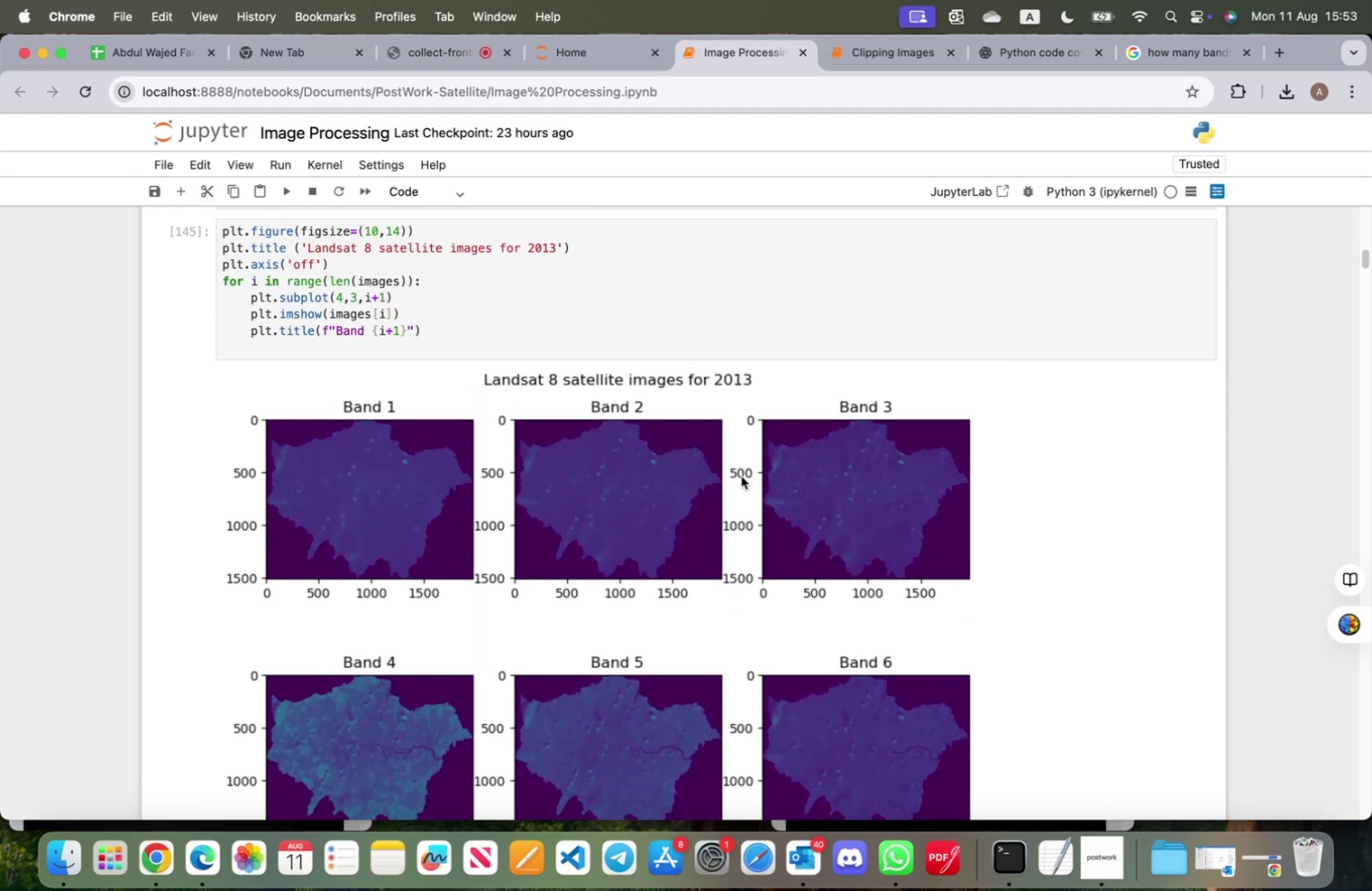 
scroll: coordinate [743, 489], scroll_direction: down, amount: 355.0
 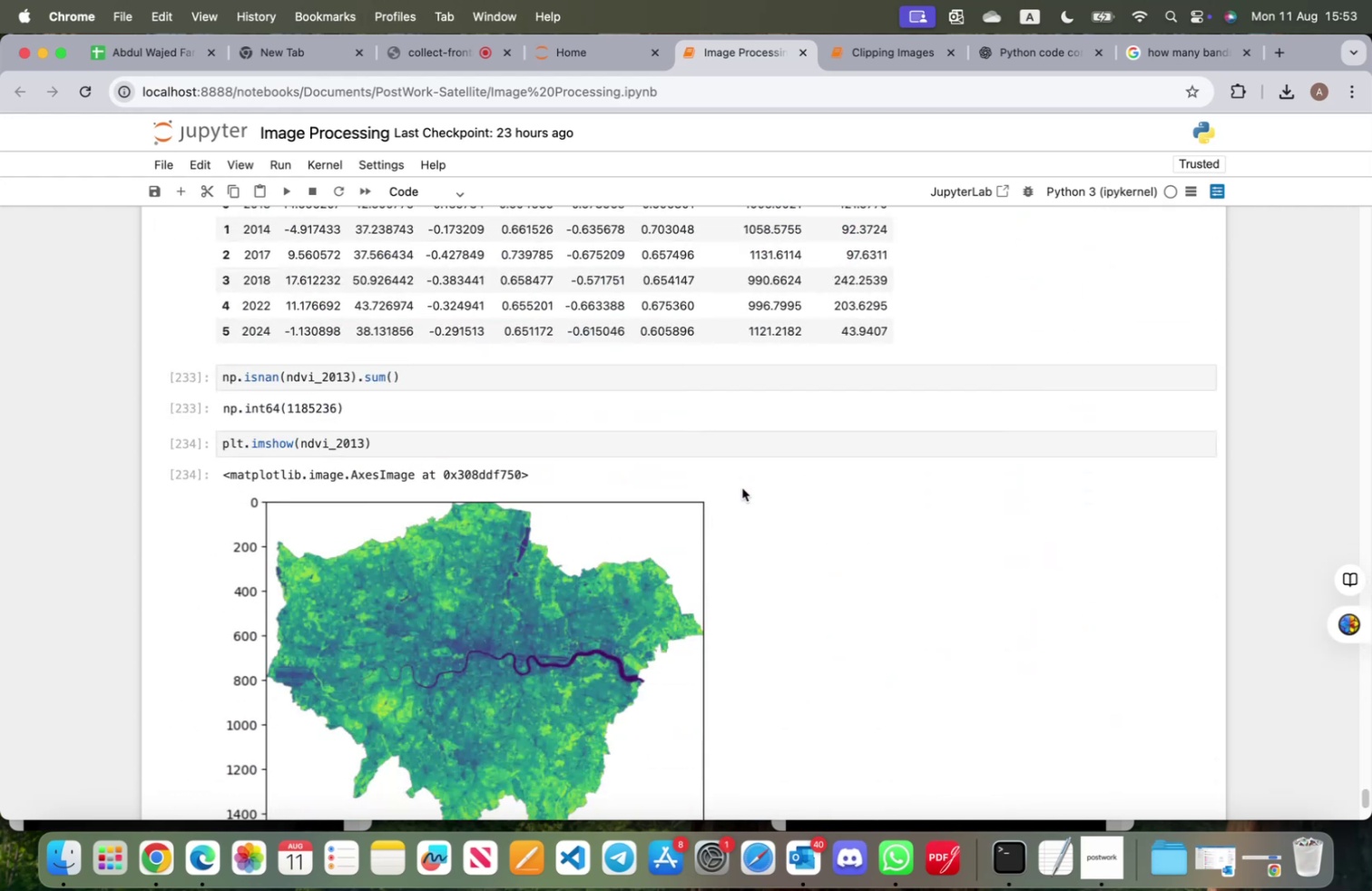 
scroll: coordinate [739, 492], scroll_direction: down, amount: 10.0
 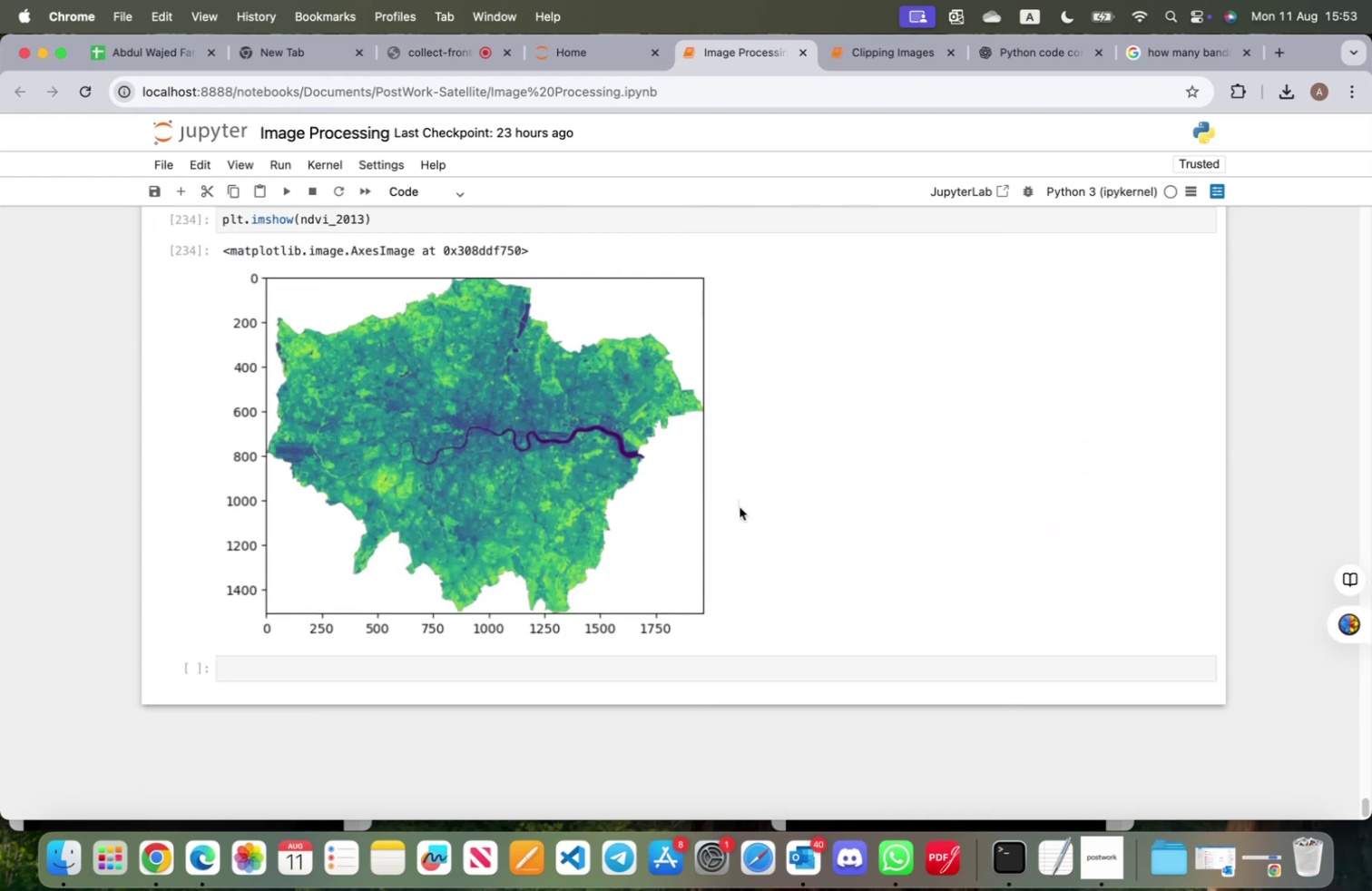 
scroll: coordinate [688, 526], scroll_direction: up, amount: 166.0
 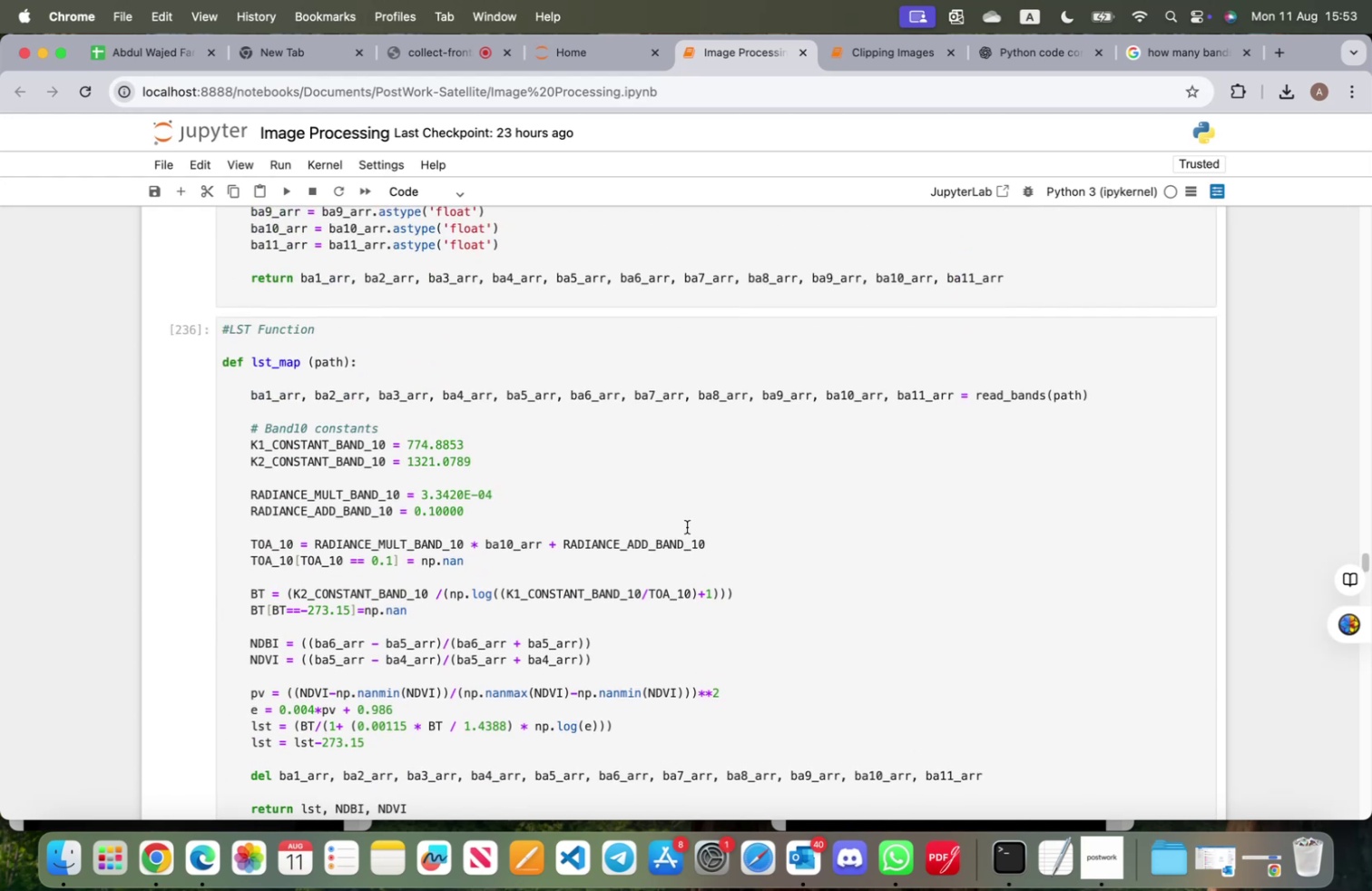 
scroll: coordinate [684, 532], scroll_direction: down, amount: 8.0
 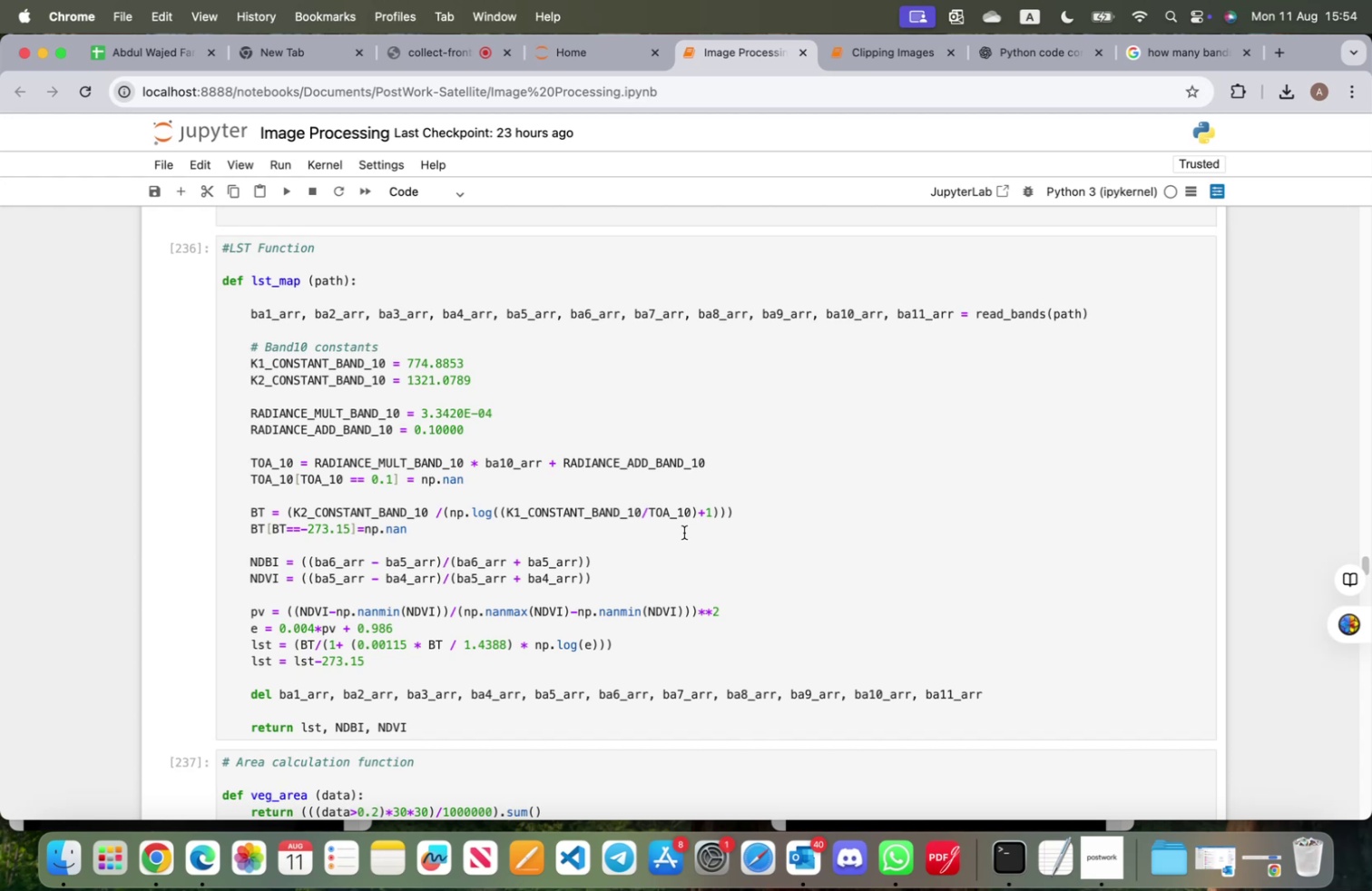 
wait(19.97)
 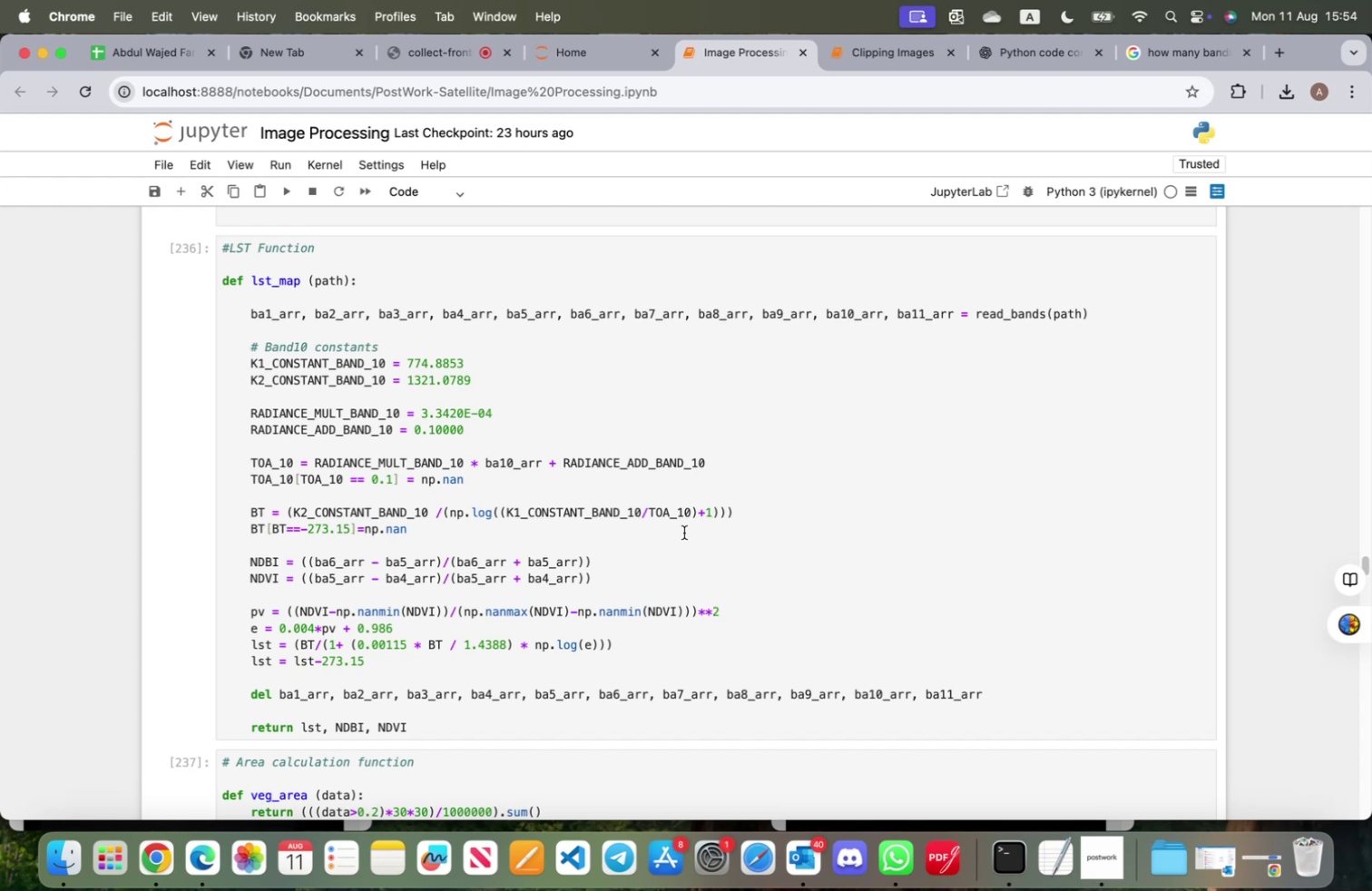 
left_click([1200, 45])
 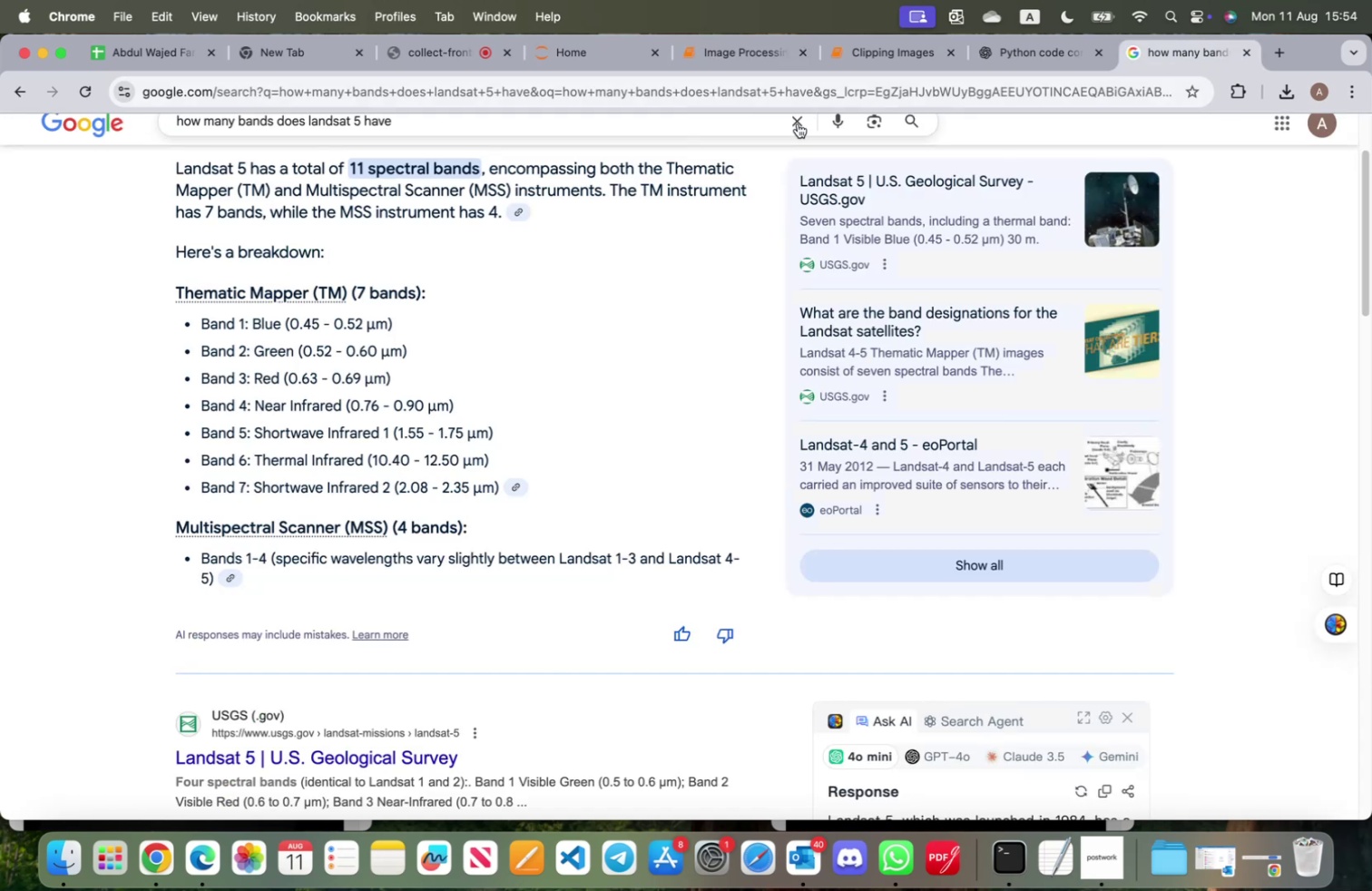 
left_click([799, 124])
 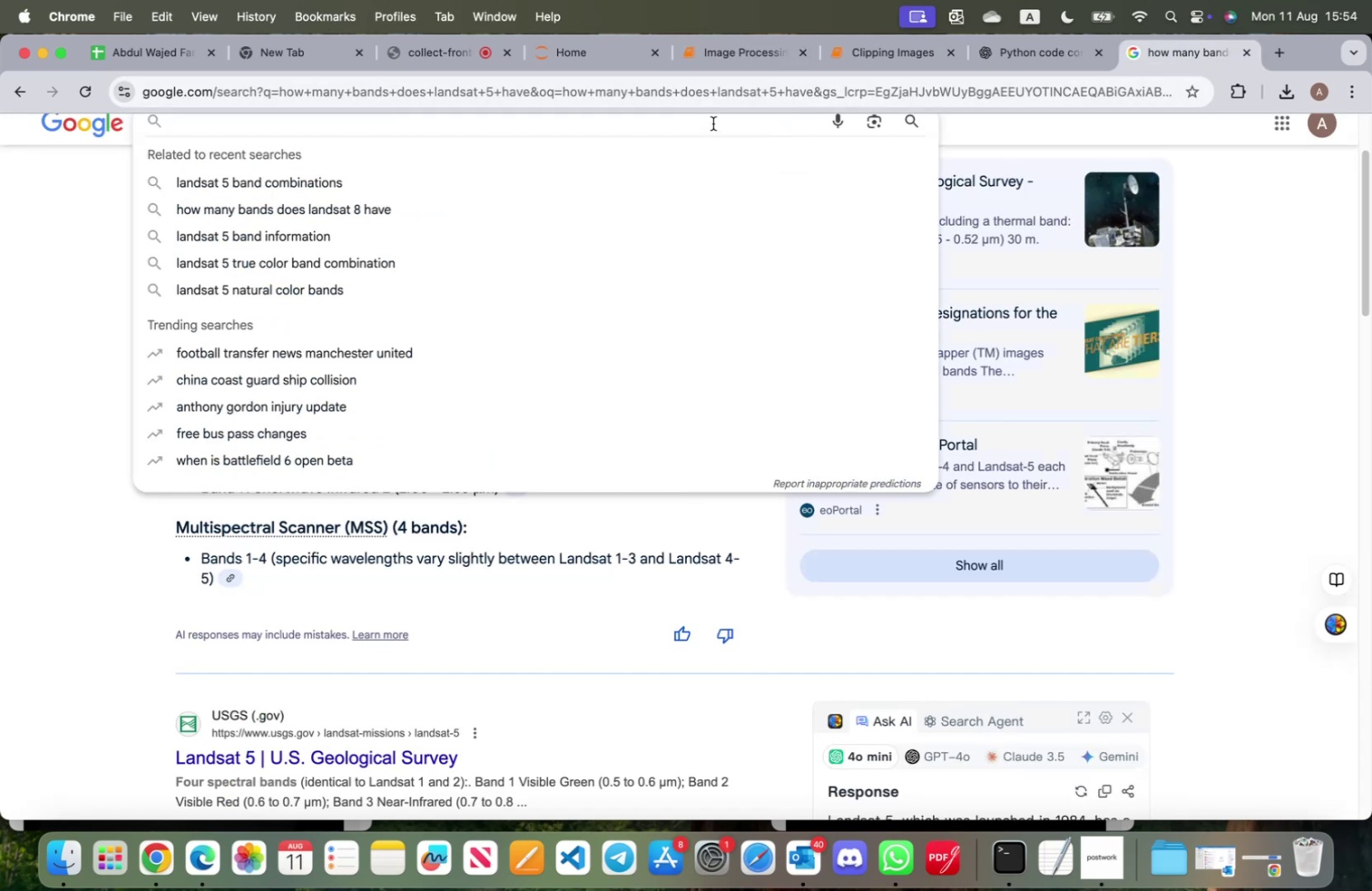 
type(lst equation fr)
key(Backspace)
type(or lndsa)
key(Backspace)
key(Backspace)
key(Backspace)
key(Backspace)
type(andsat 5)
 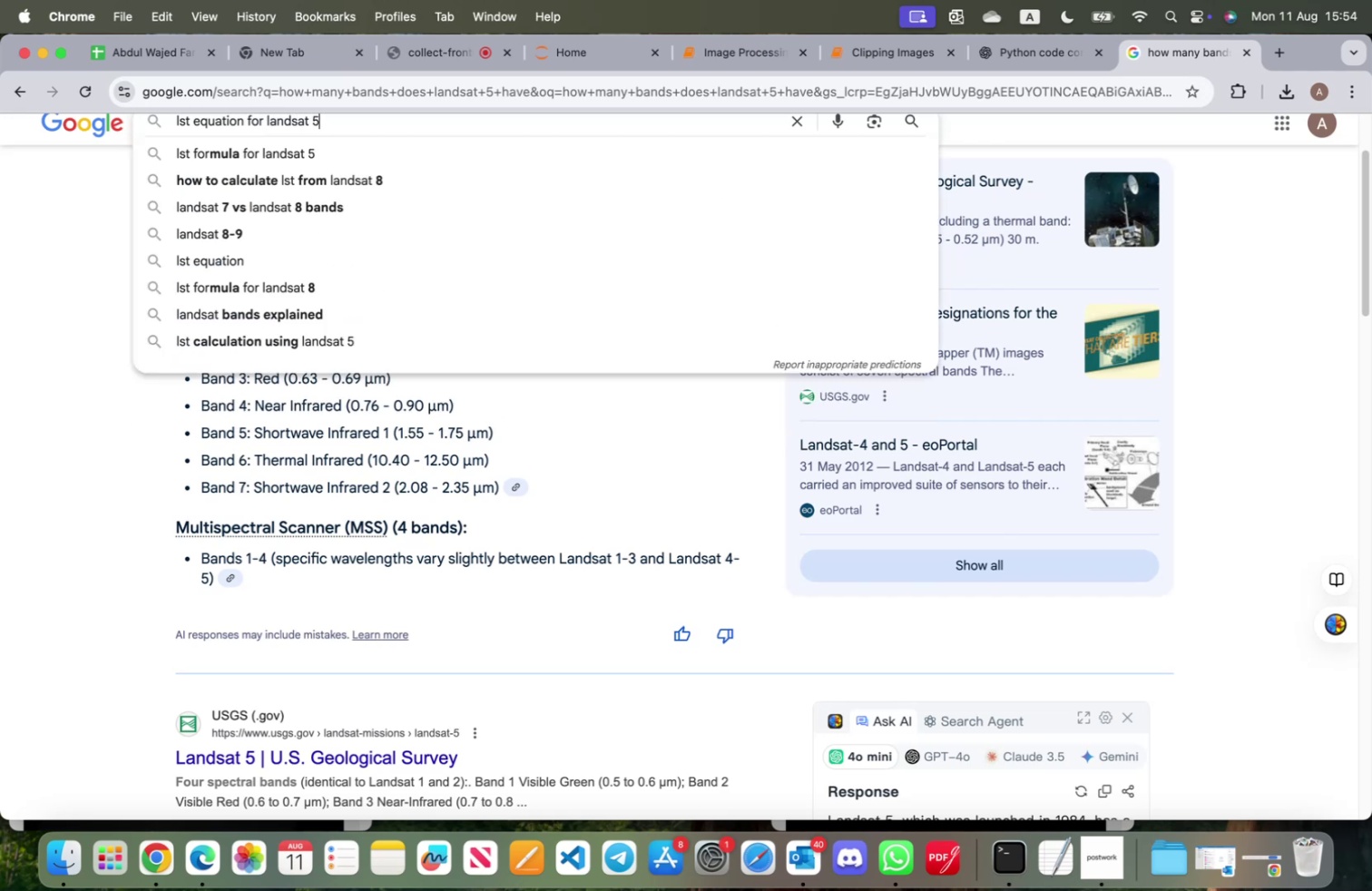 
key(Enter)
 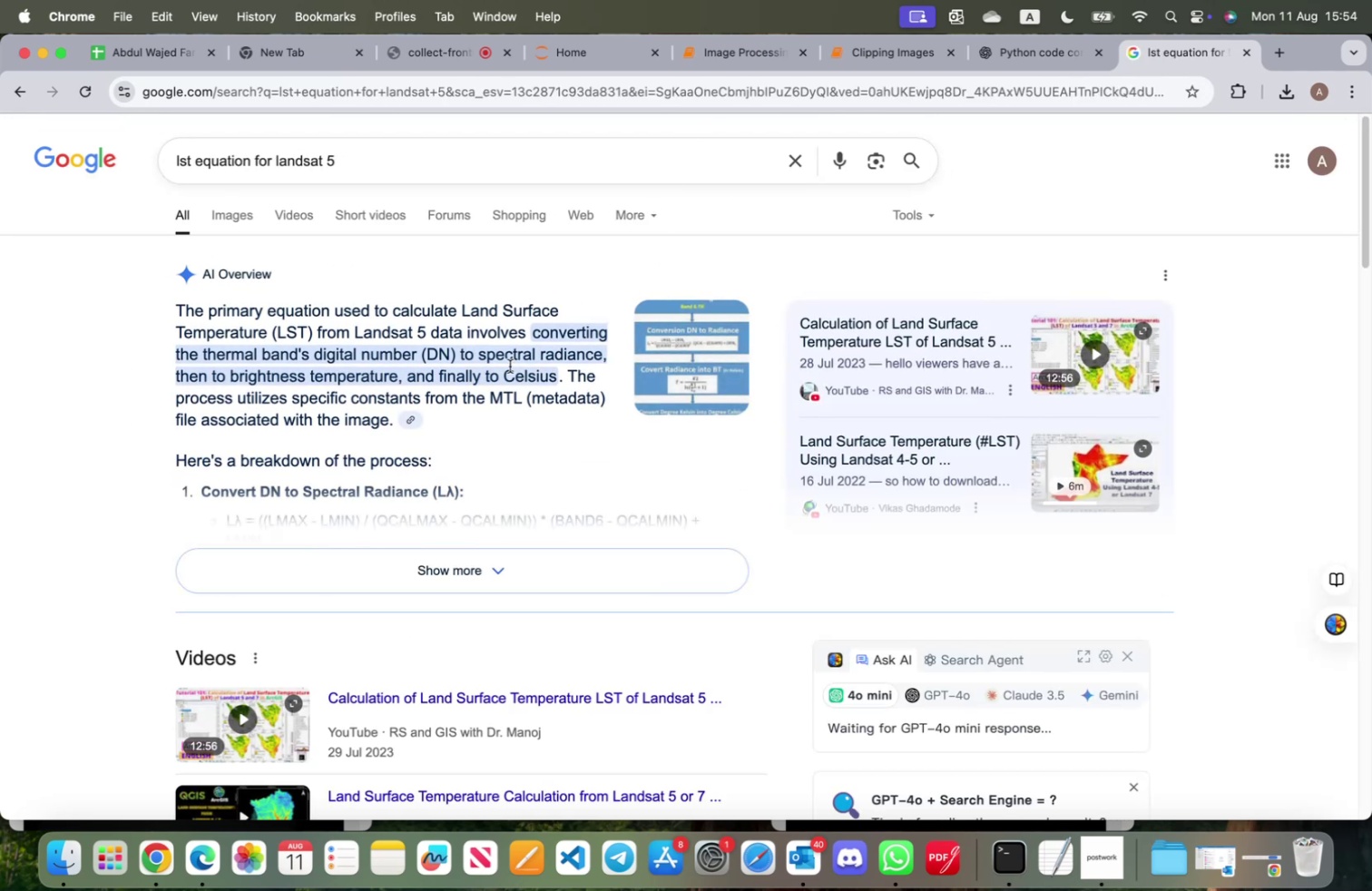 
left_click([517, 561])
 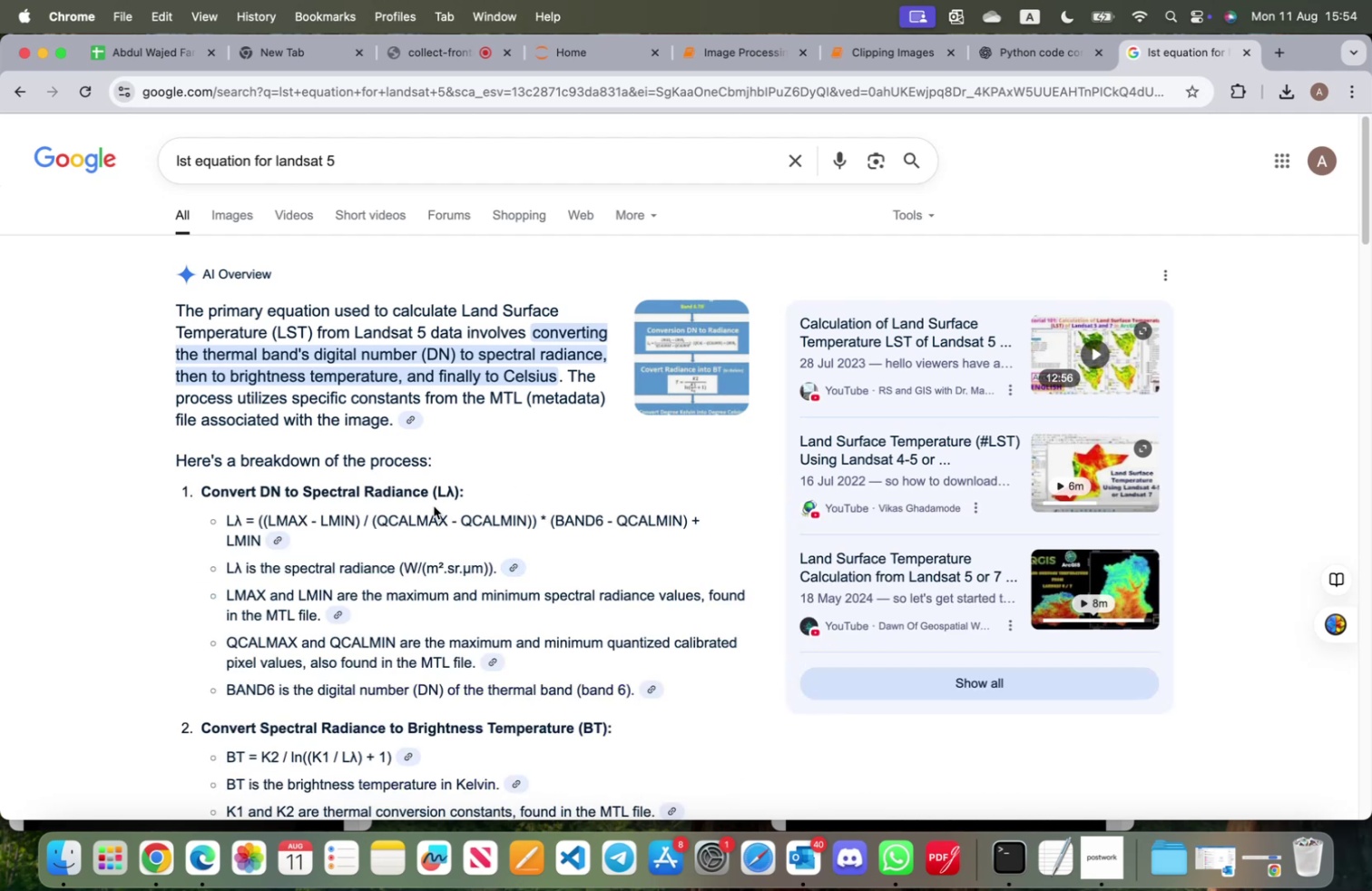 
scroll: coordinate [421, 502], scroll_direction: down, amount: 16.0
 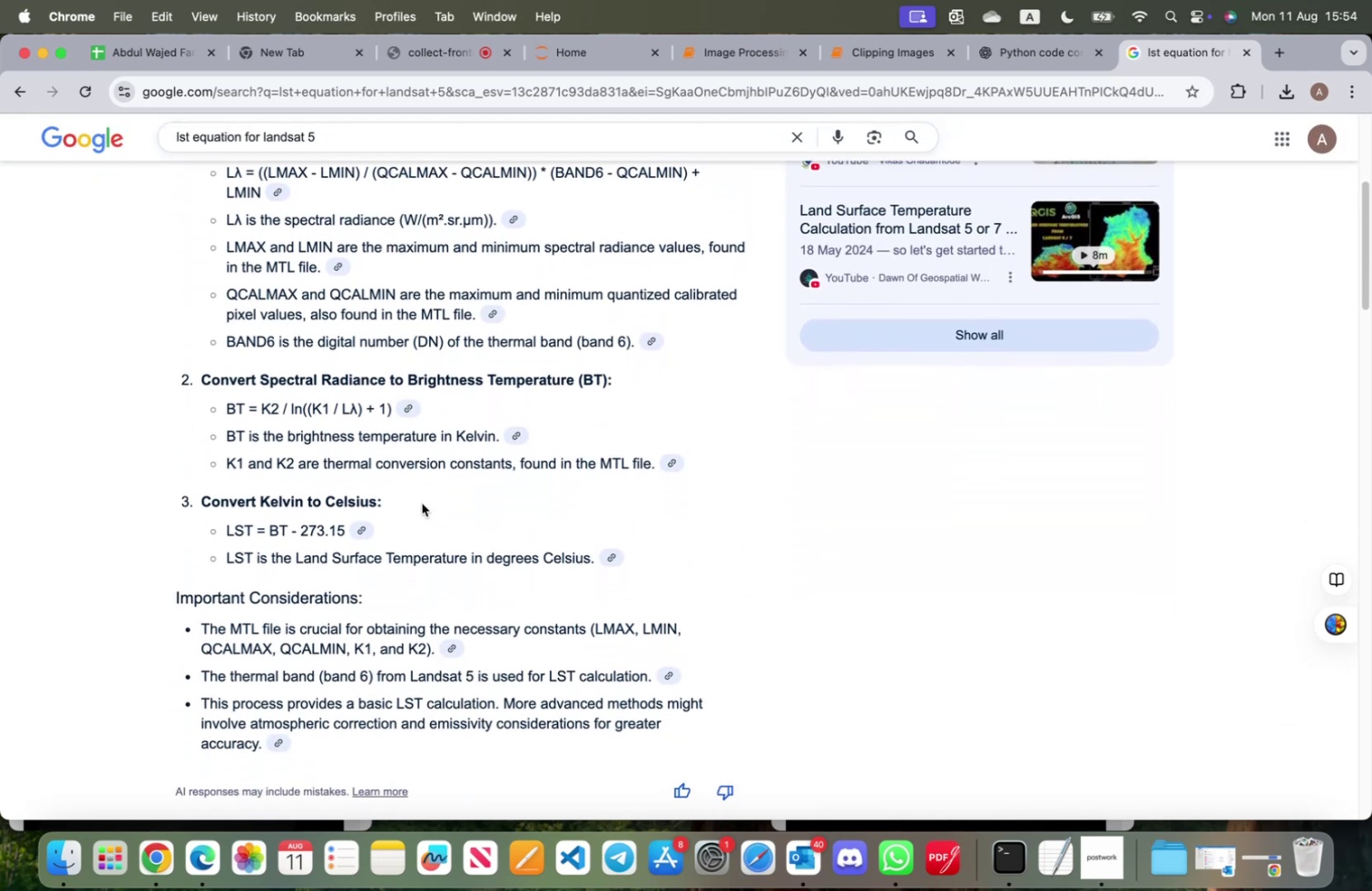 
scroll: coordinate [421, 503], scroll_direction: up, amount: 6.0
 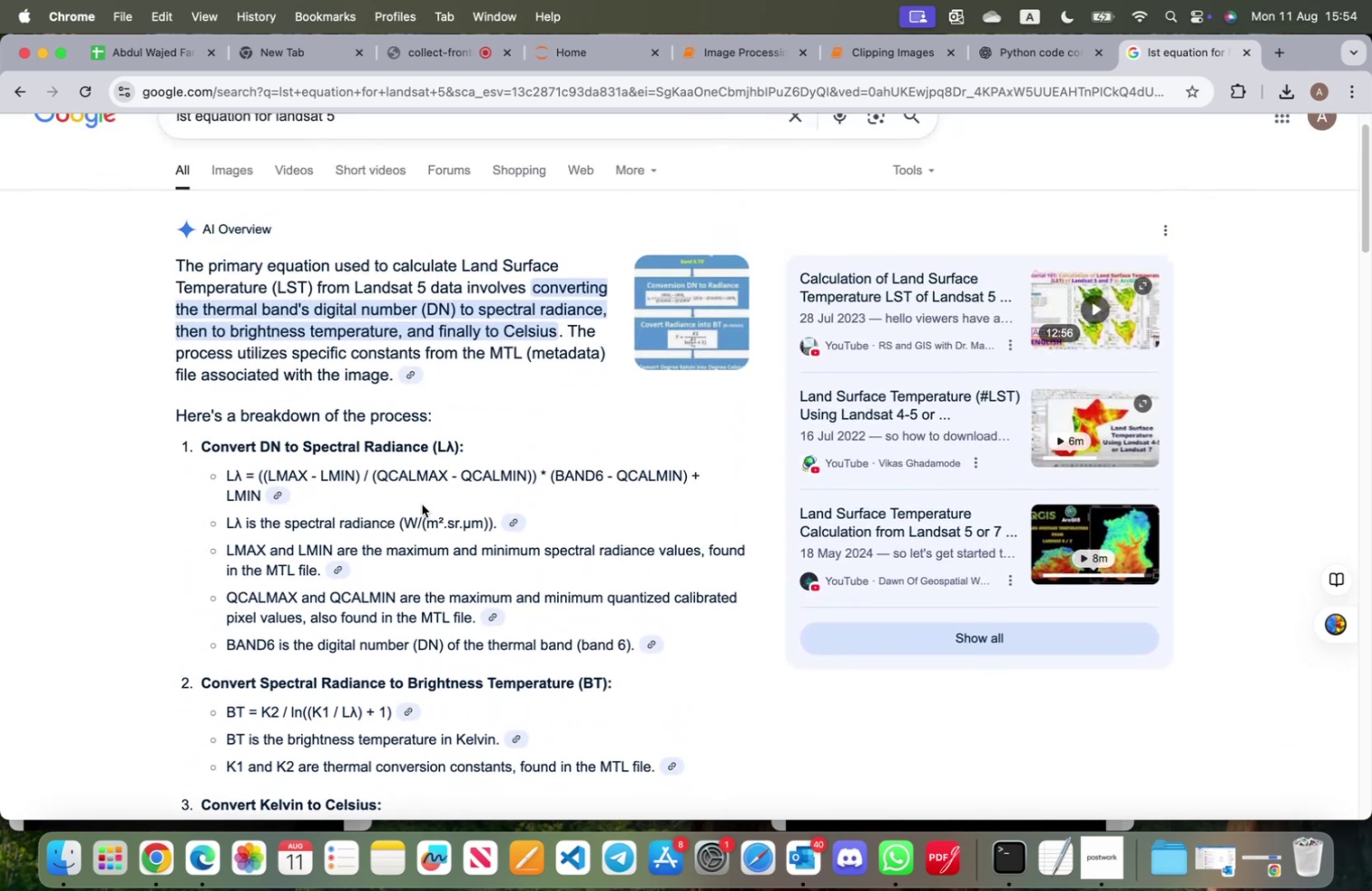 
scroll: coordinate [425, 512], scroll_direction: down, amount: 69.0
 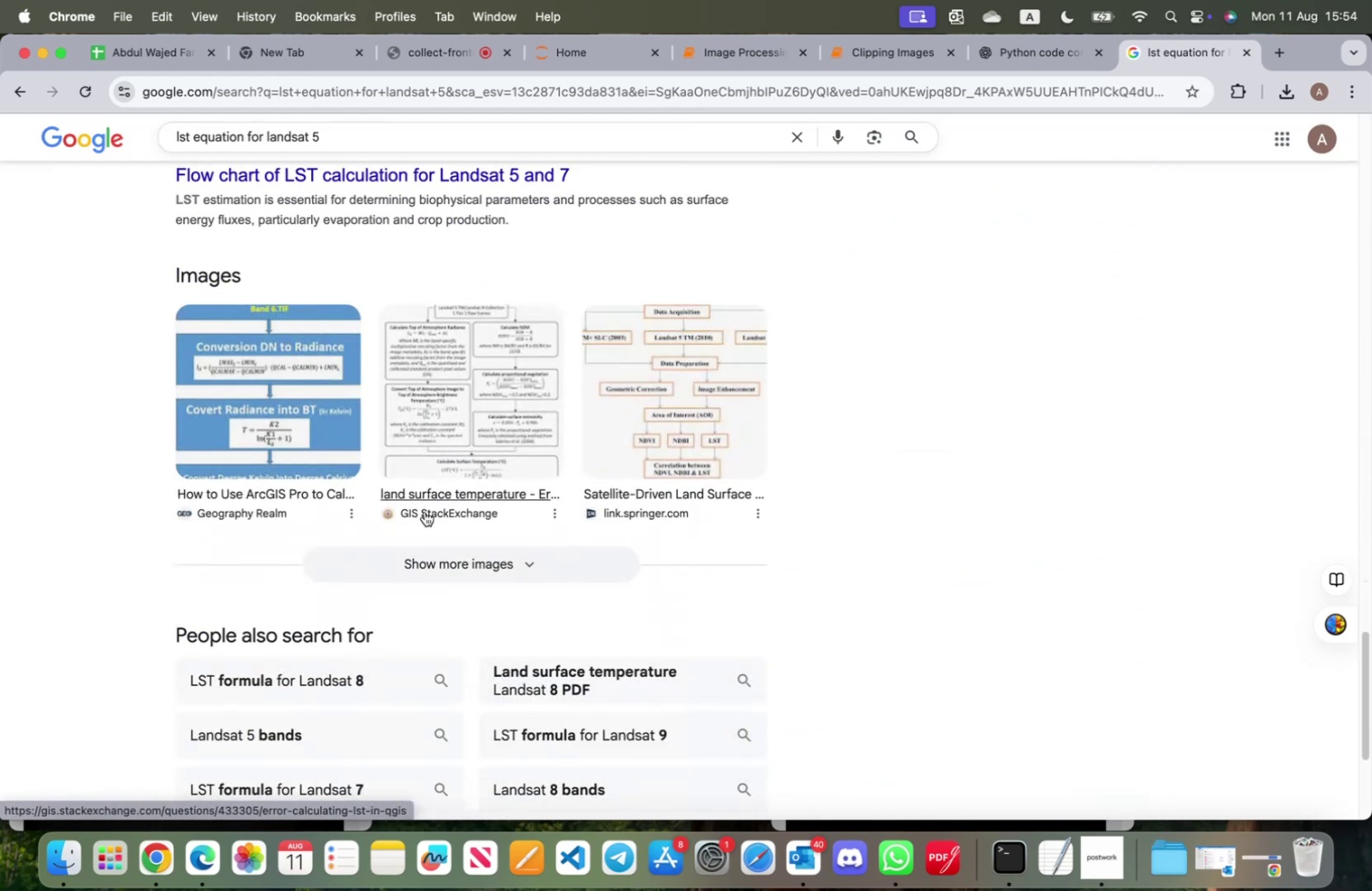 
scroll: coordinate [479, 412], scroll_direction: up, amount: 79.0
 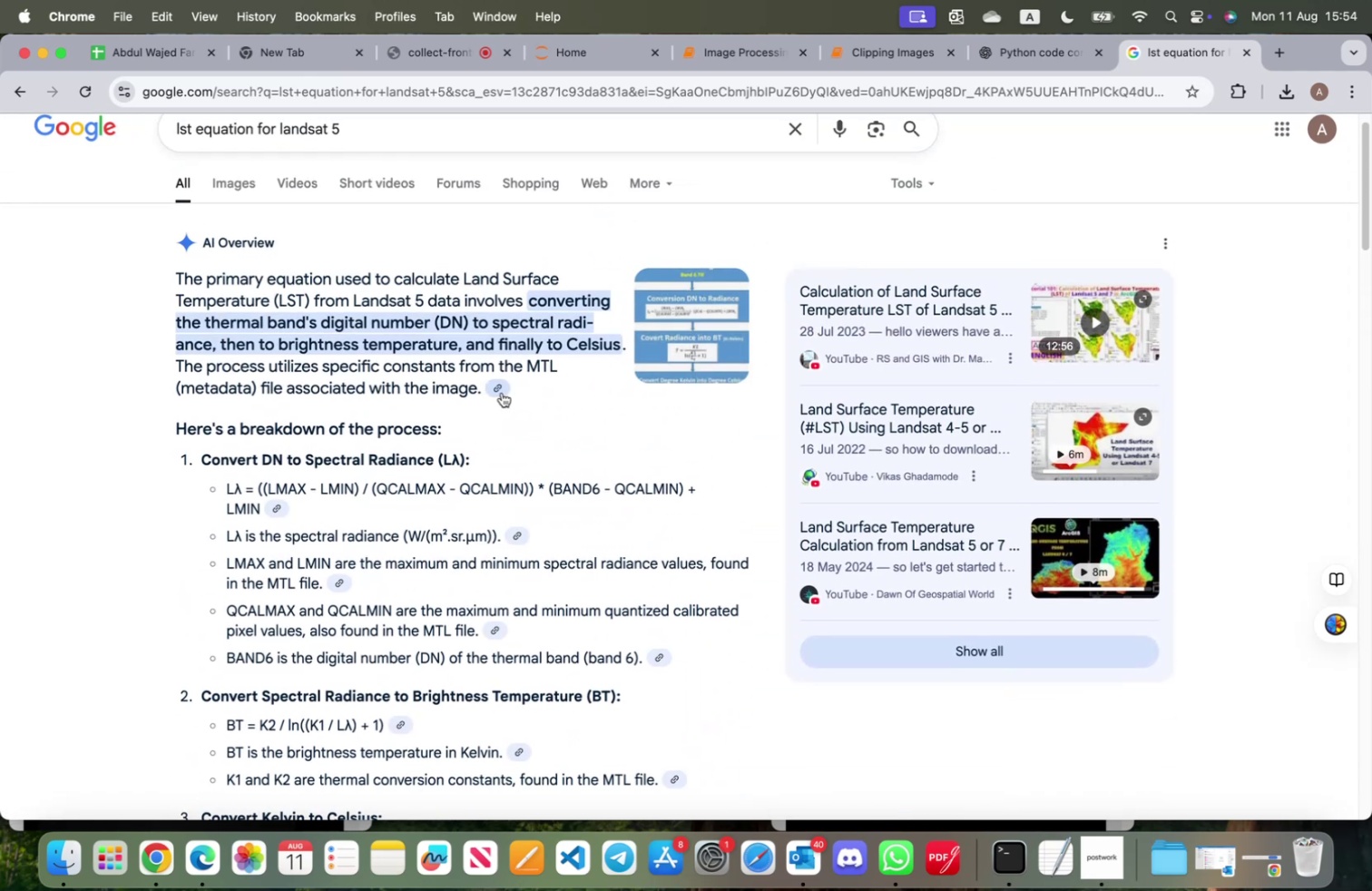 
left_click([502, 391])
 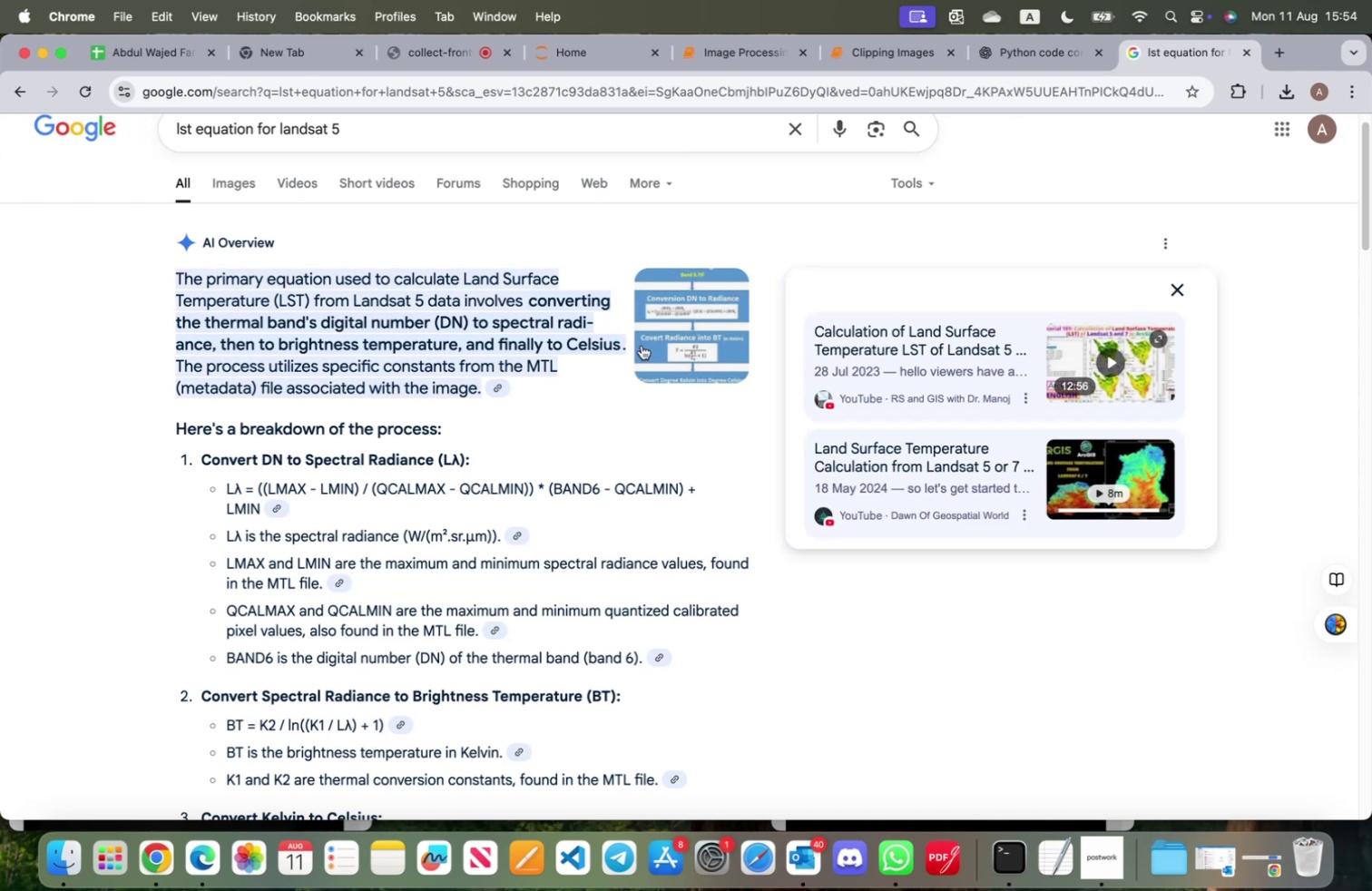 
left_click([661, 332])
 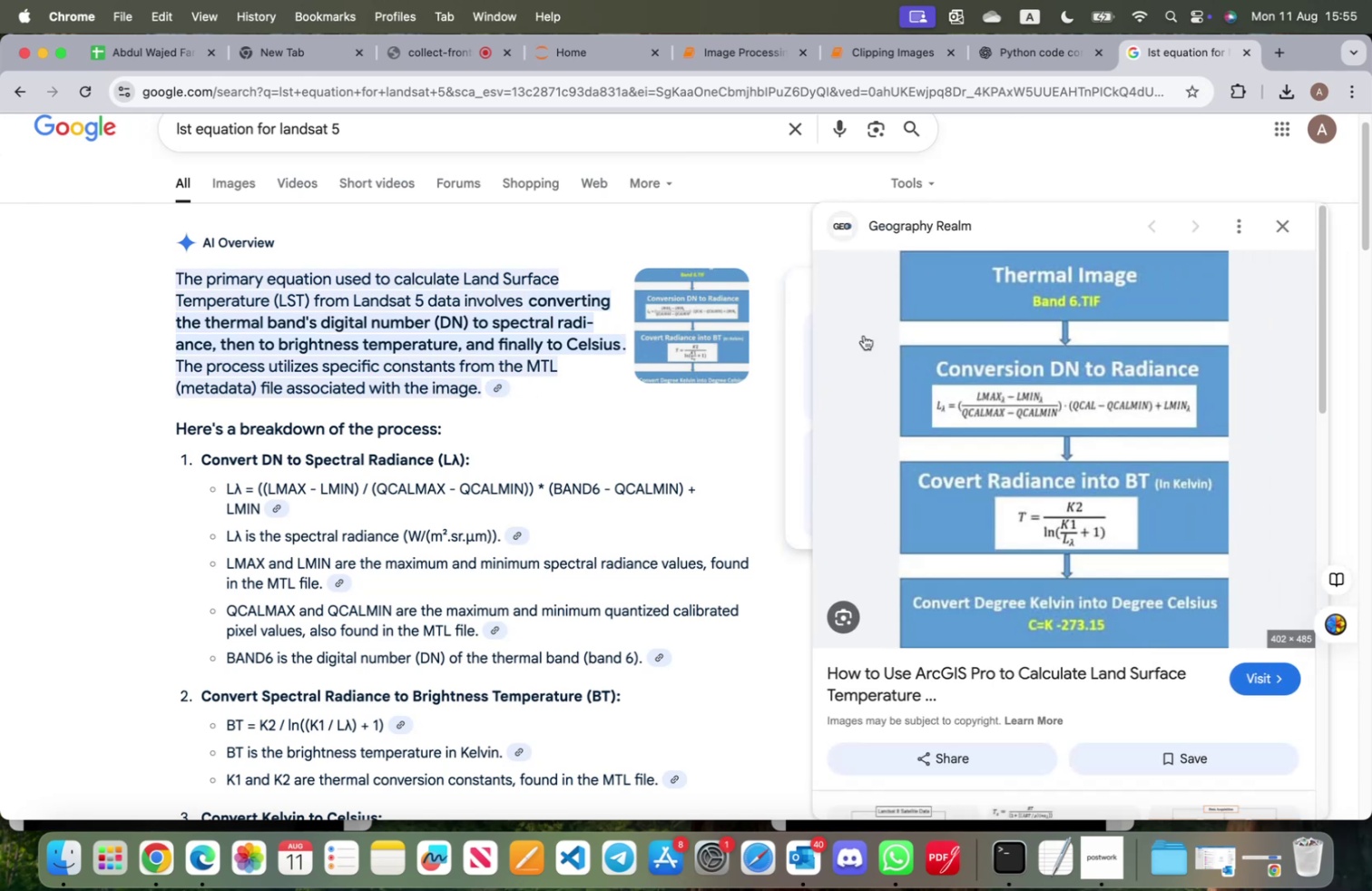 
scroll: coordinate [1014, 371], scroll_direction: down, amount: 9.0
 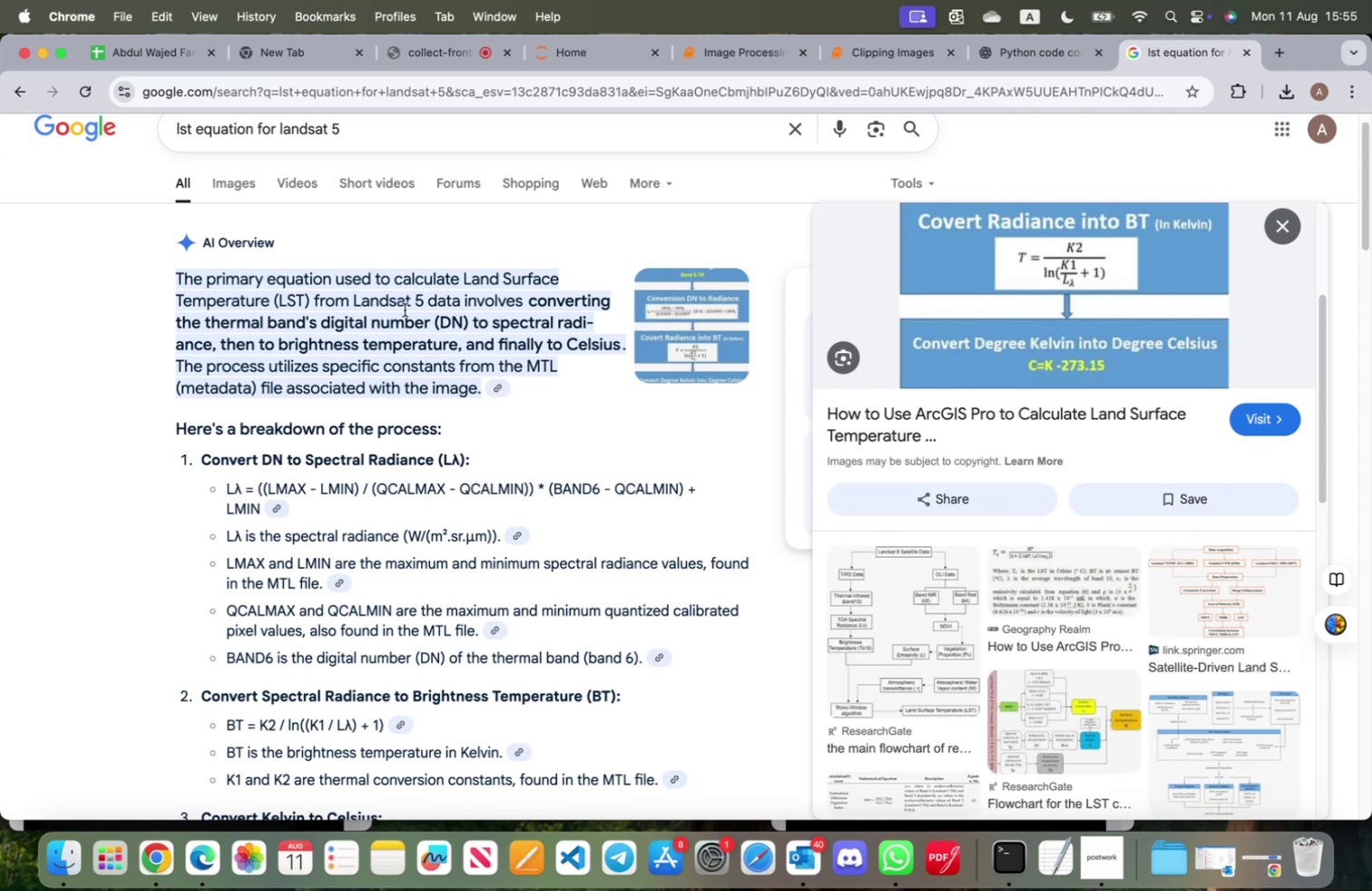 
wait(6.97)
 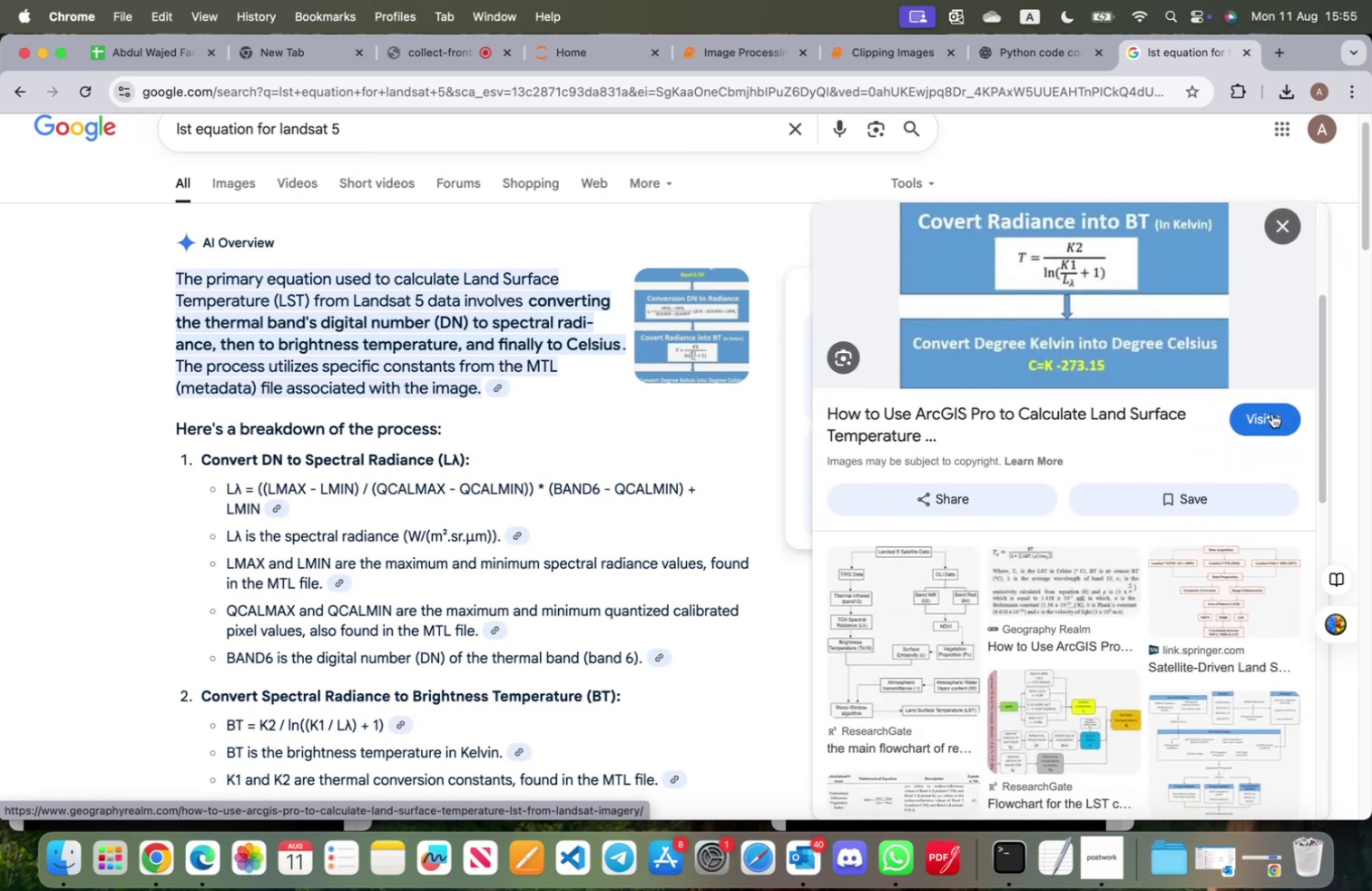 
left_click([1269, 426])
 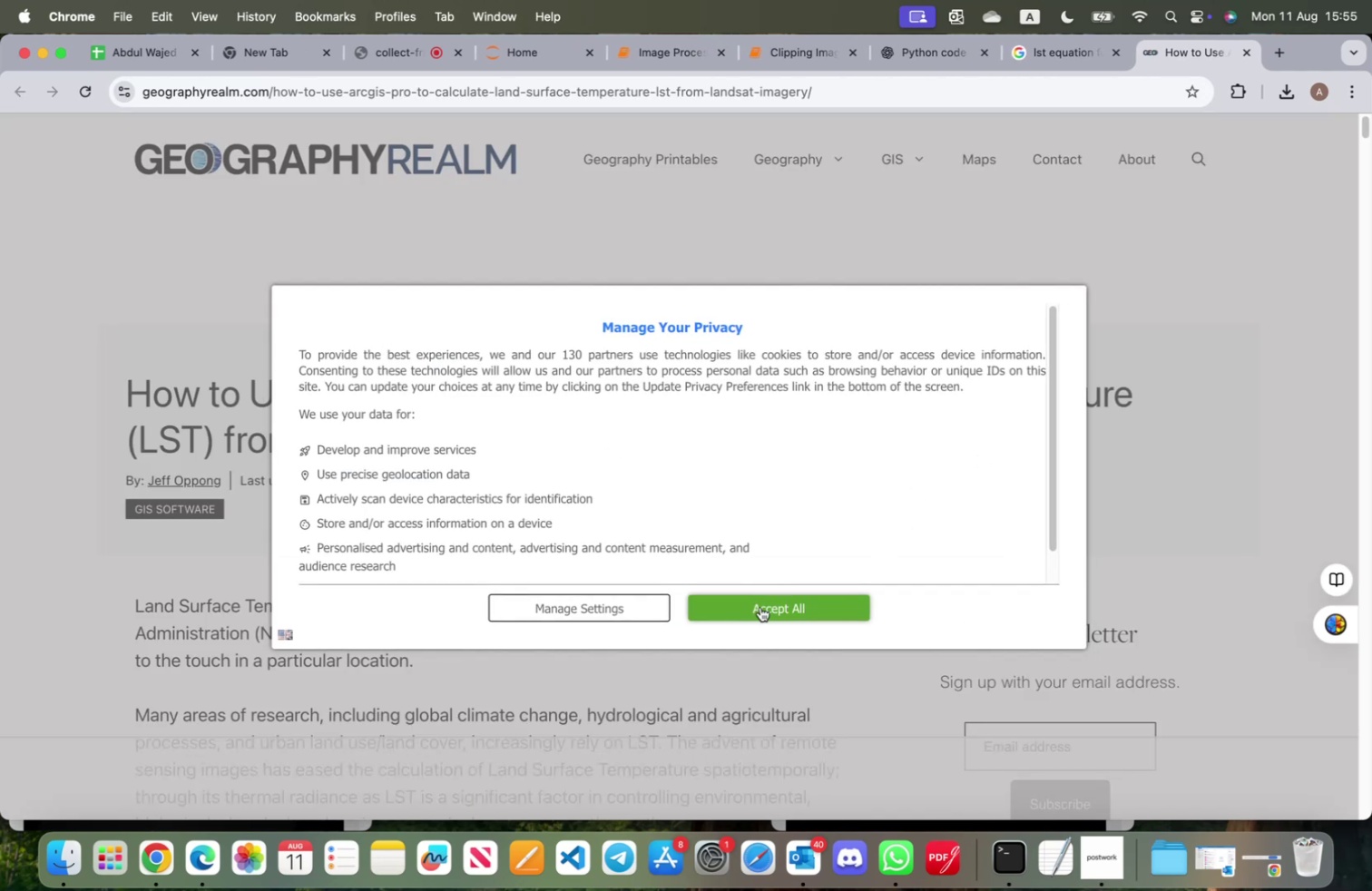 
left_click([739, 615])
 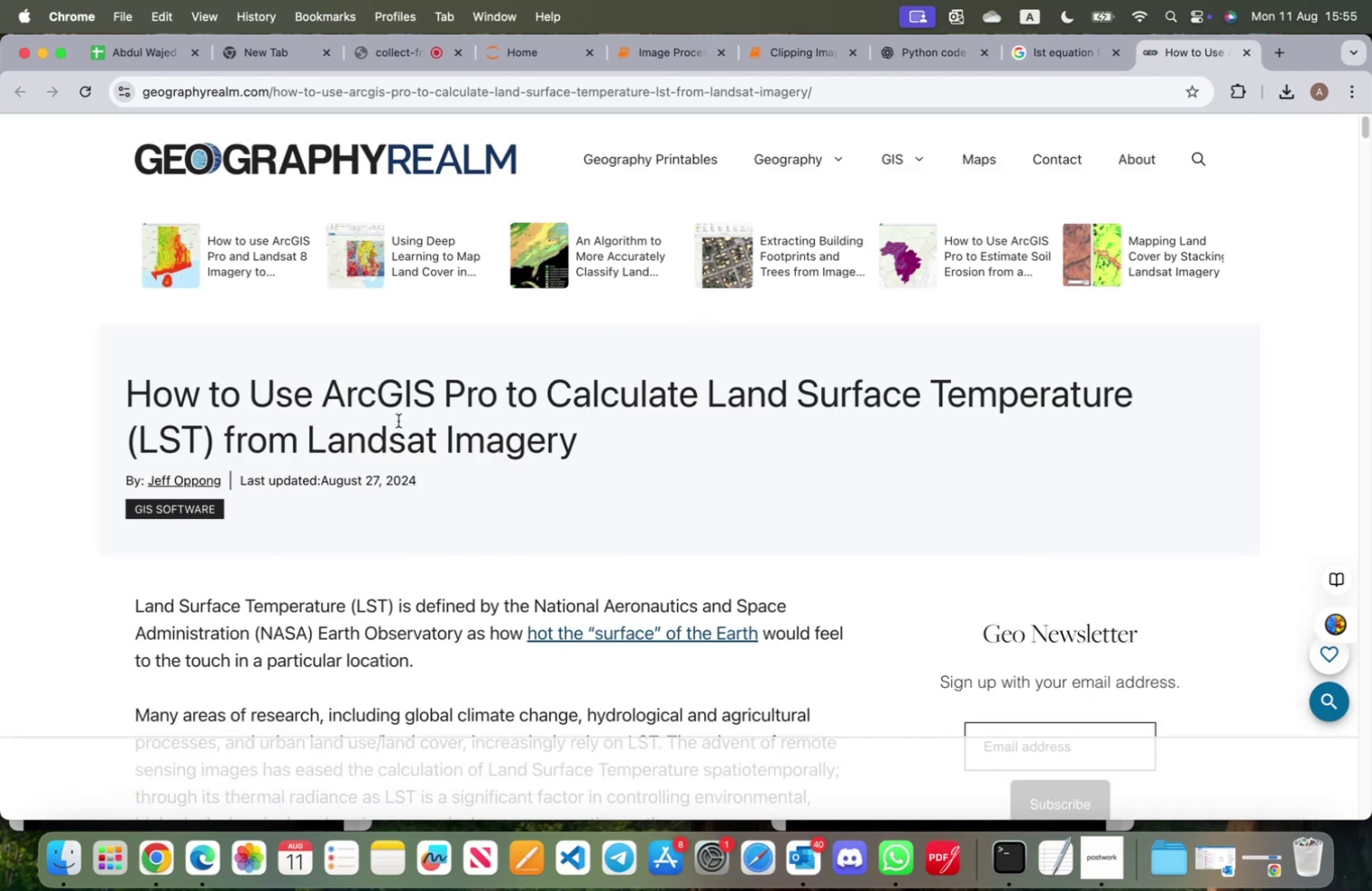 
scroll: coordinate [359, 428], scroll_direction: down, amount: 38.0
 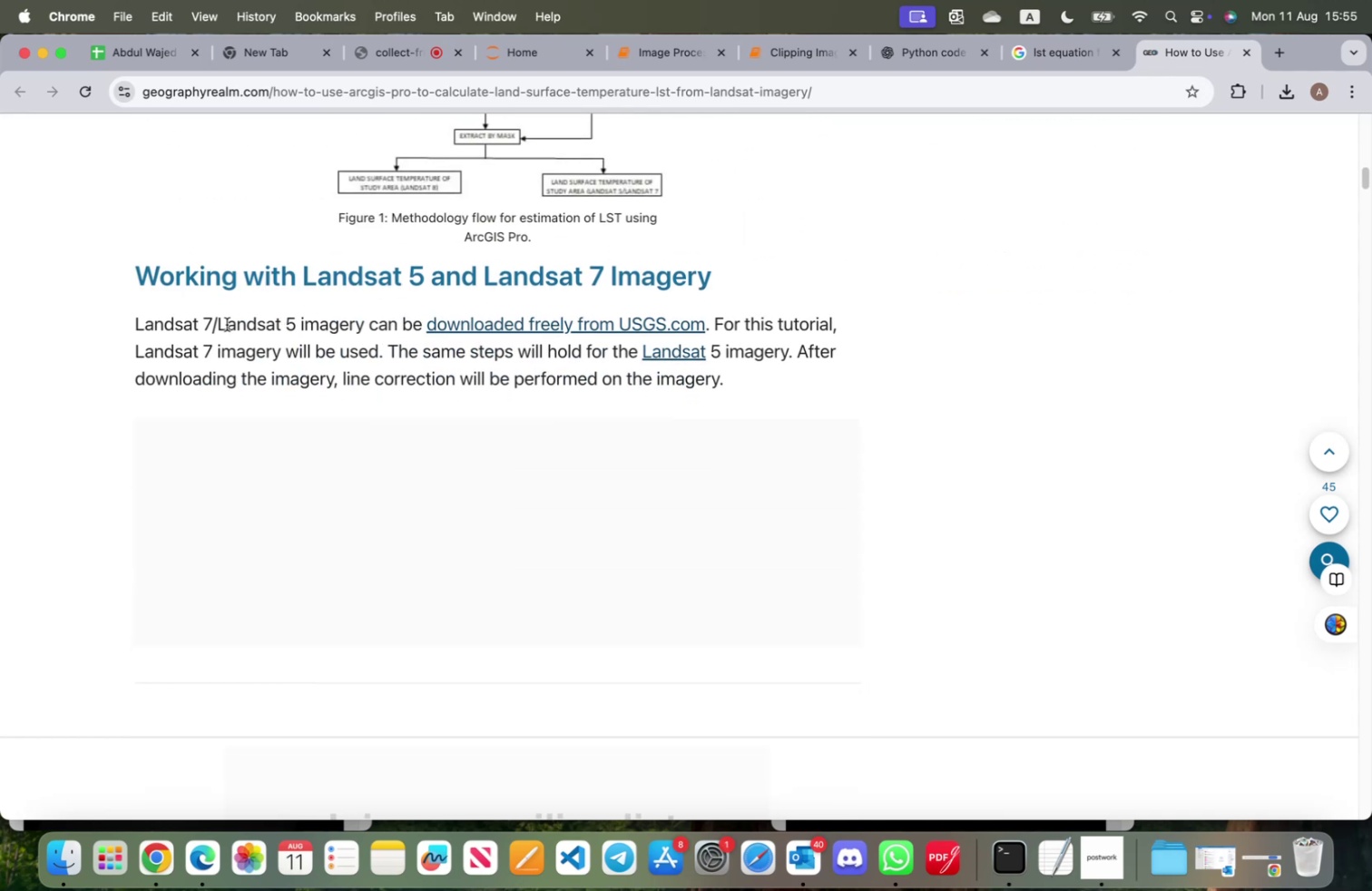 
left_click_drag(start_coordinate=[325, 324], to_coordinate=[789, 334])
 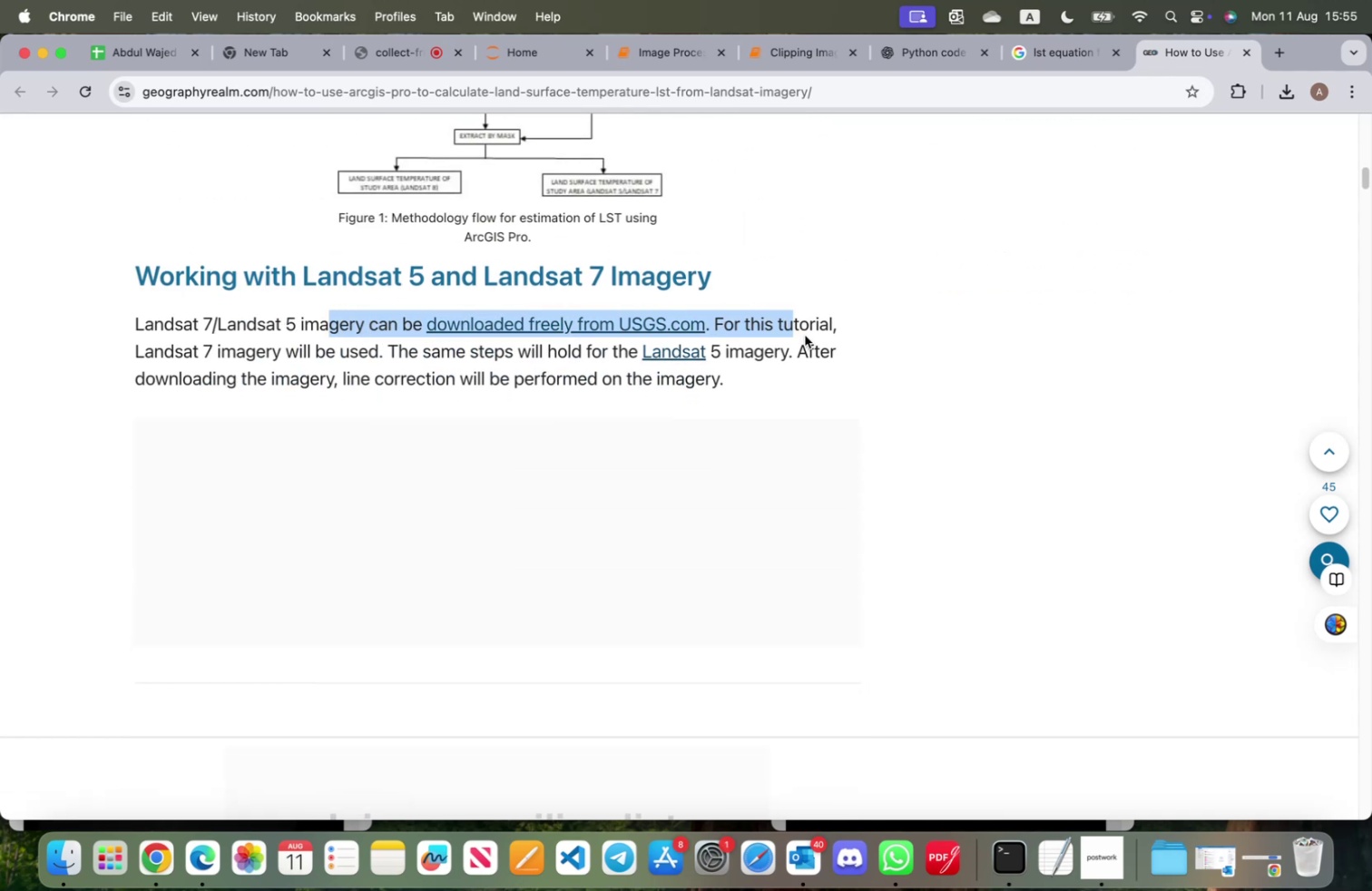 
left_click([806, 335])
 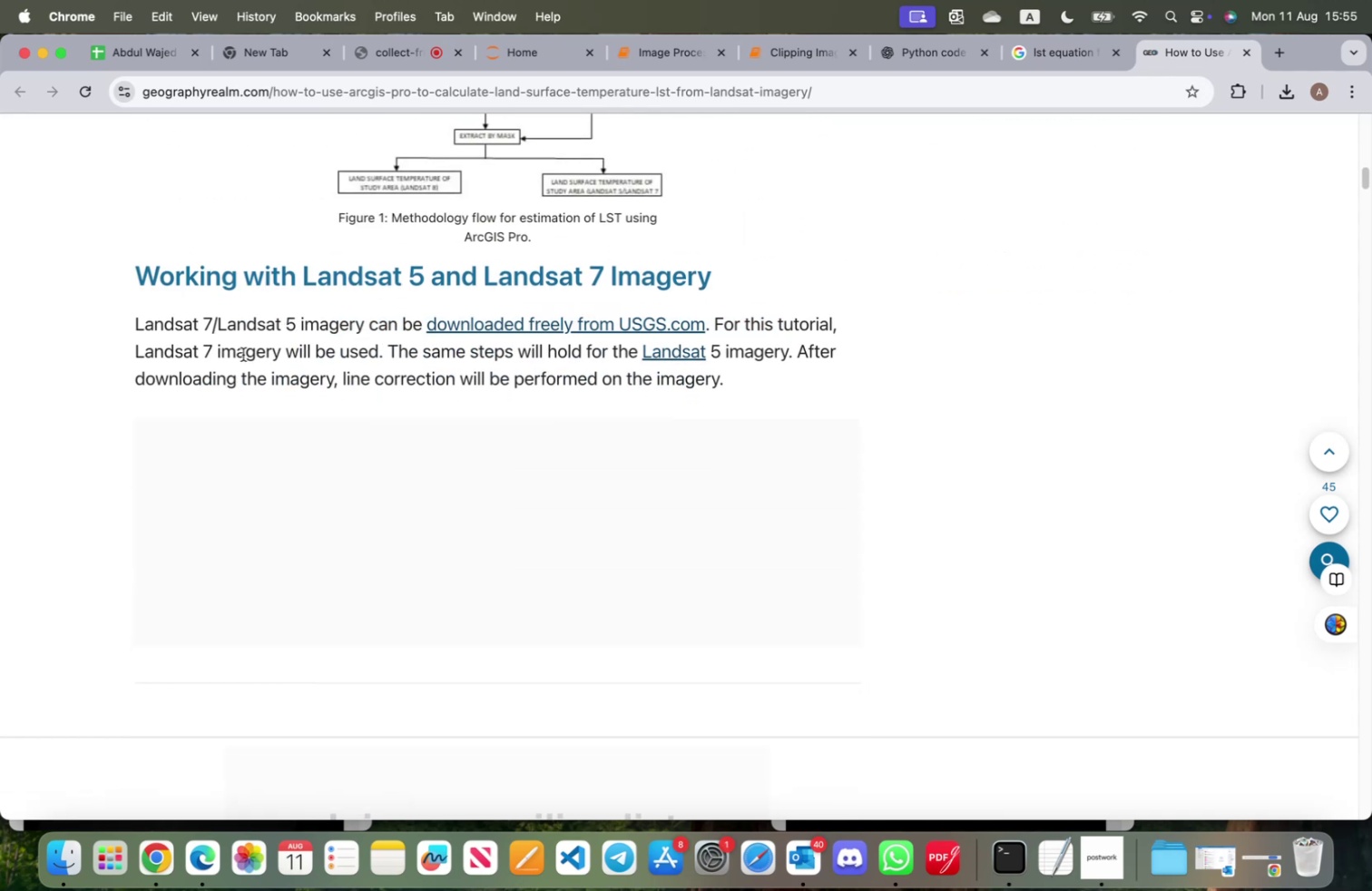 
left_click_drag(start_coordinate=[240, 354], to_coordinate=[531, 353])
 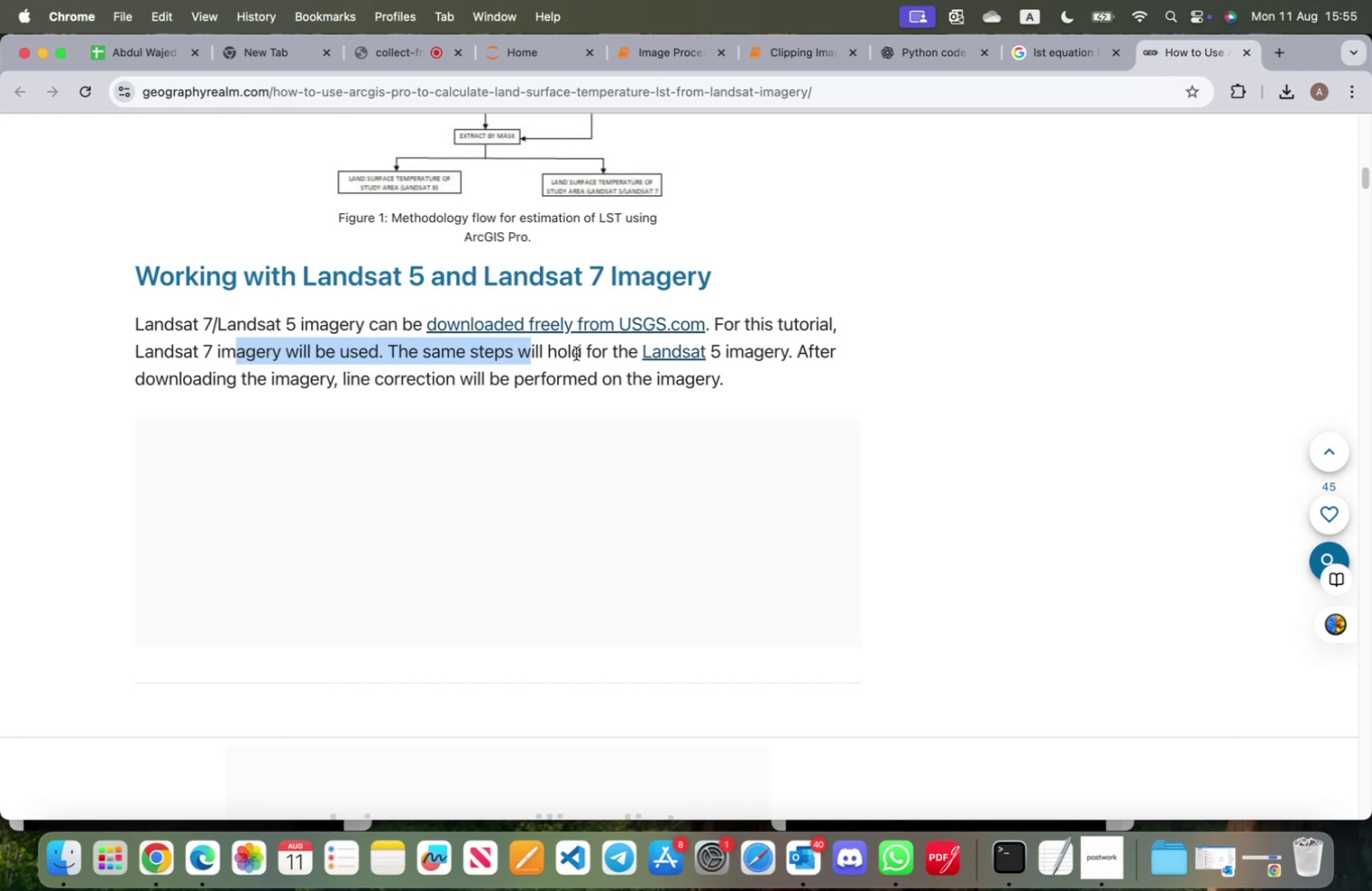 
left_click([576, 353])
 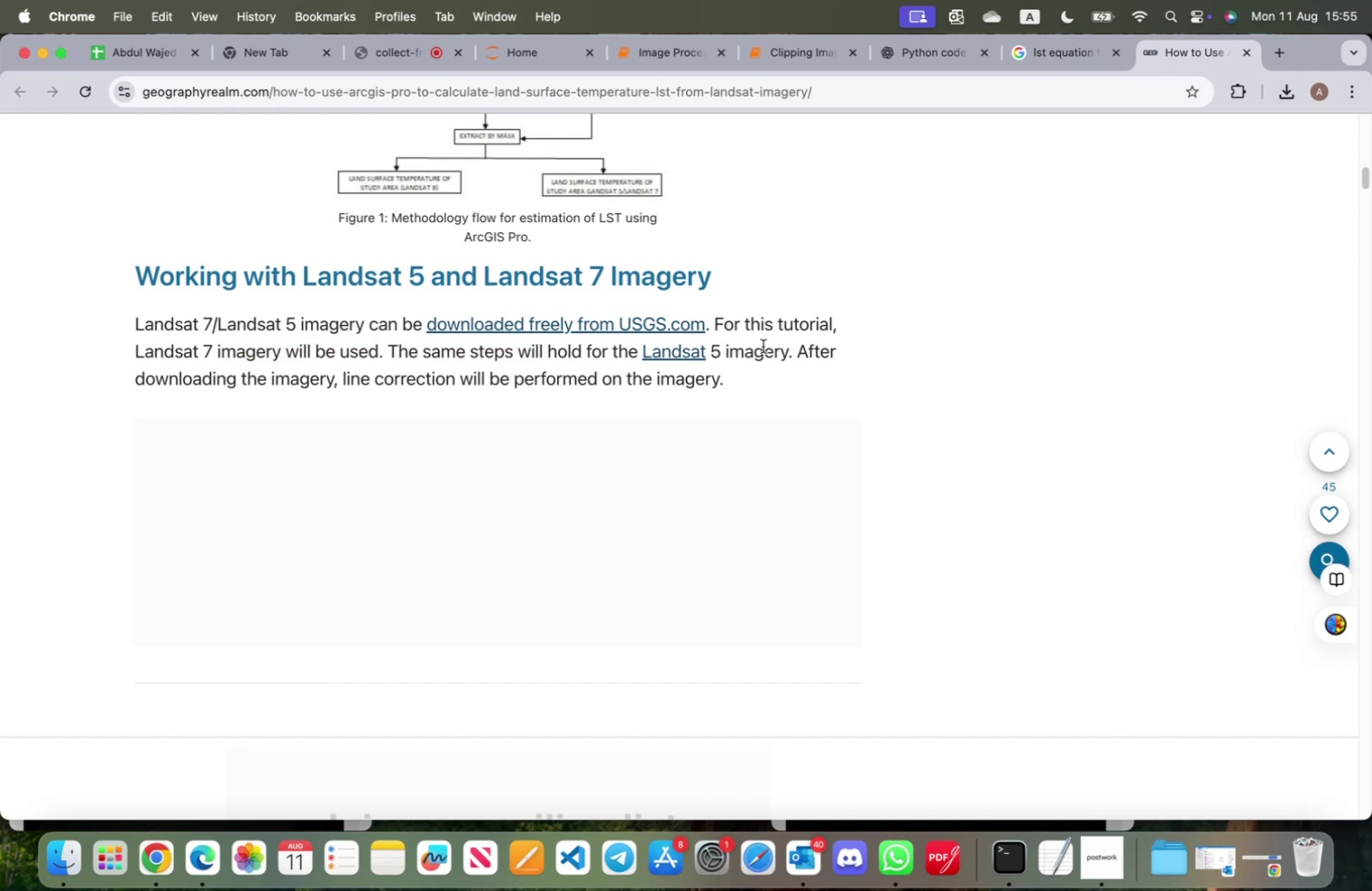 
left_click([765, 347])
 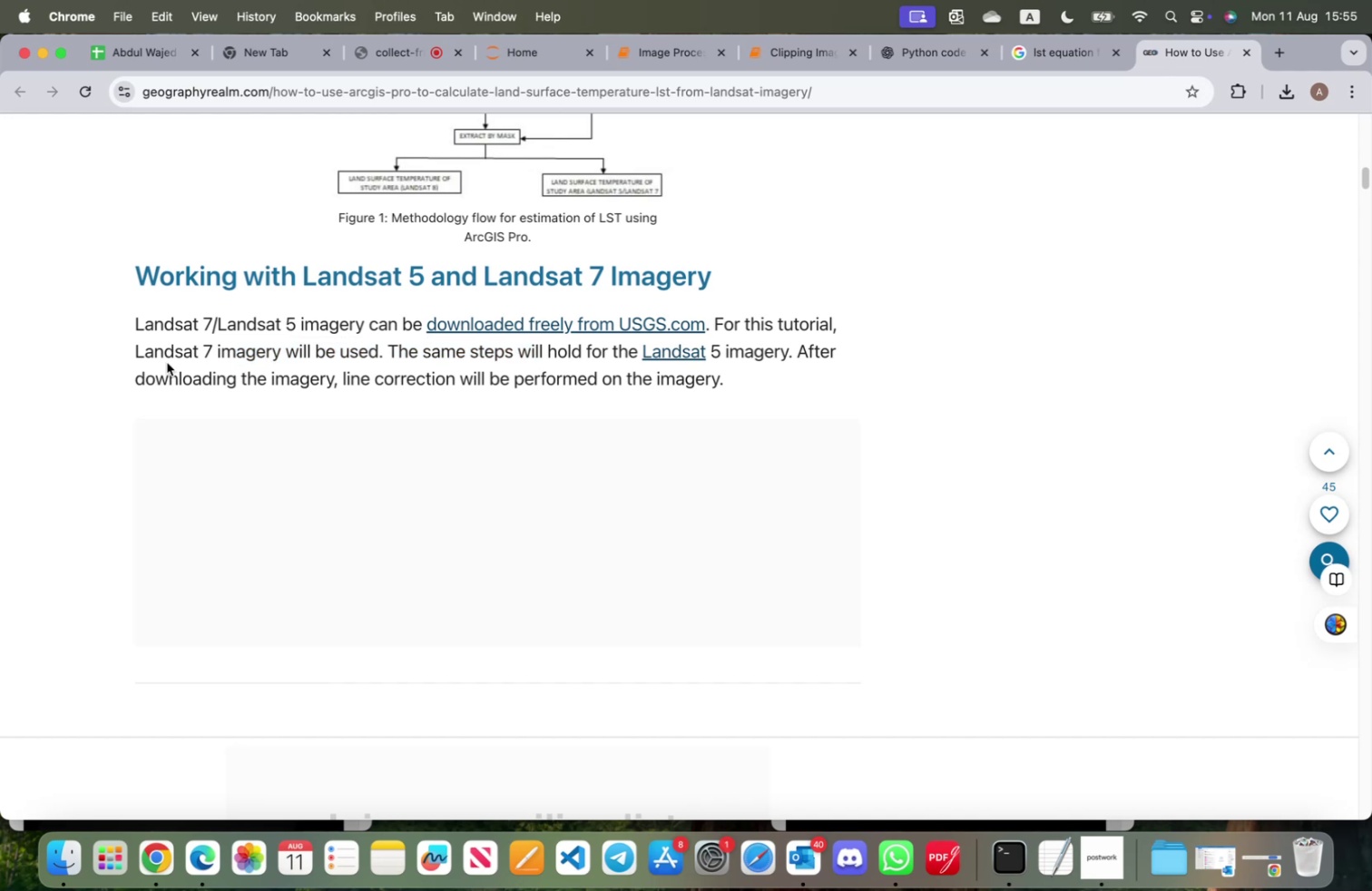 
left_click_drag(start_coordinate=[170, 377], to_coordinate=[457, 381])
 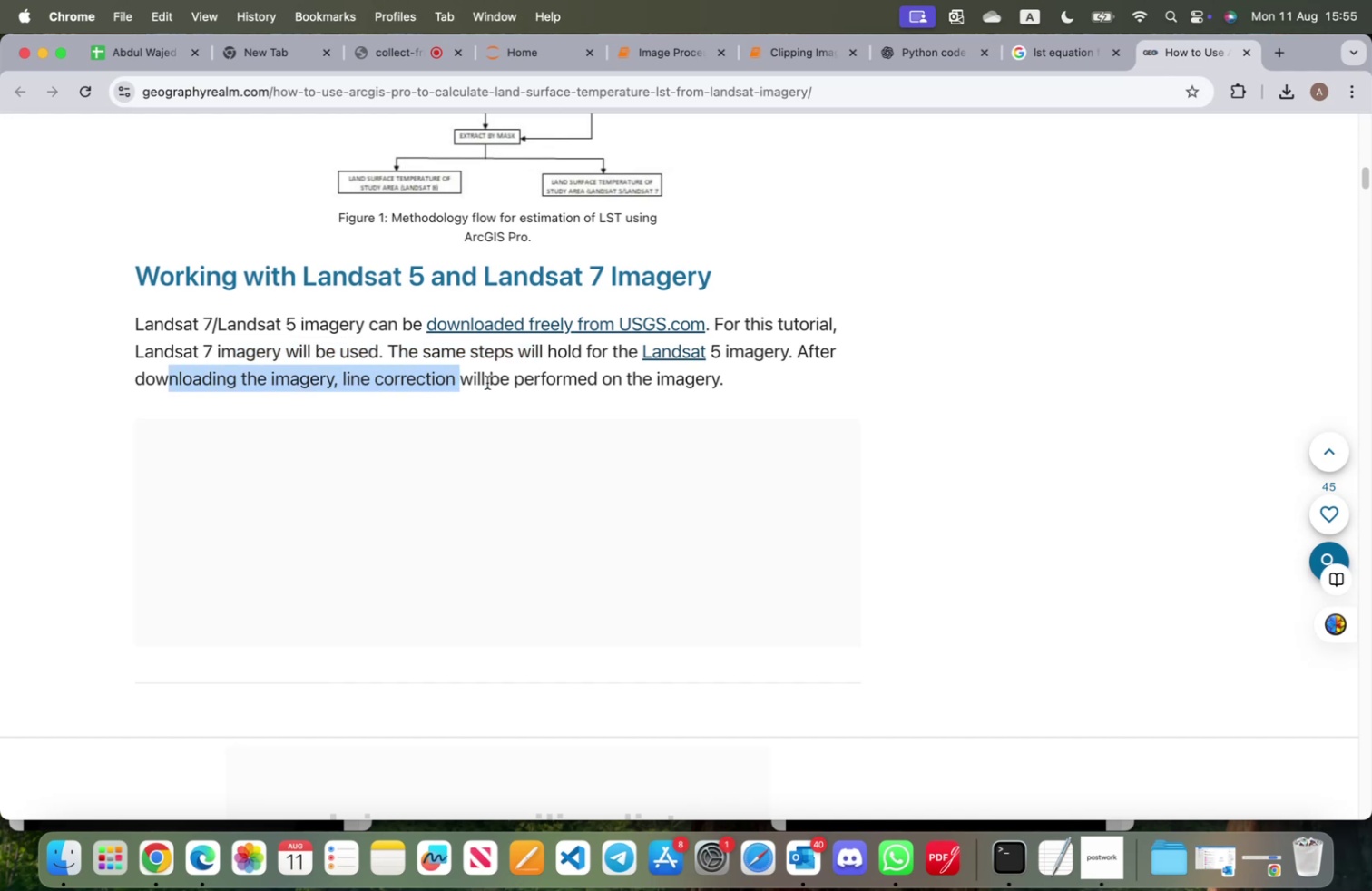 
left_click([487, 382])
 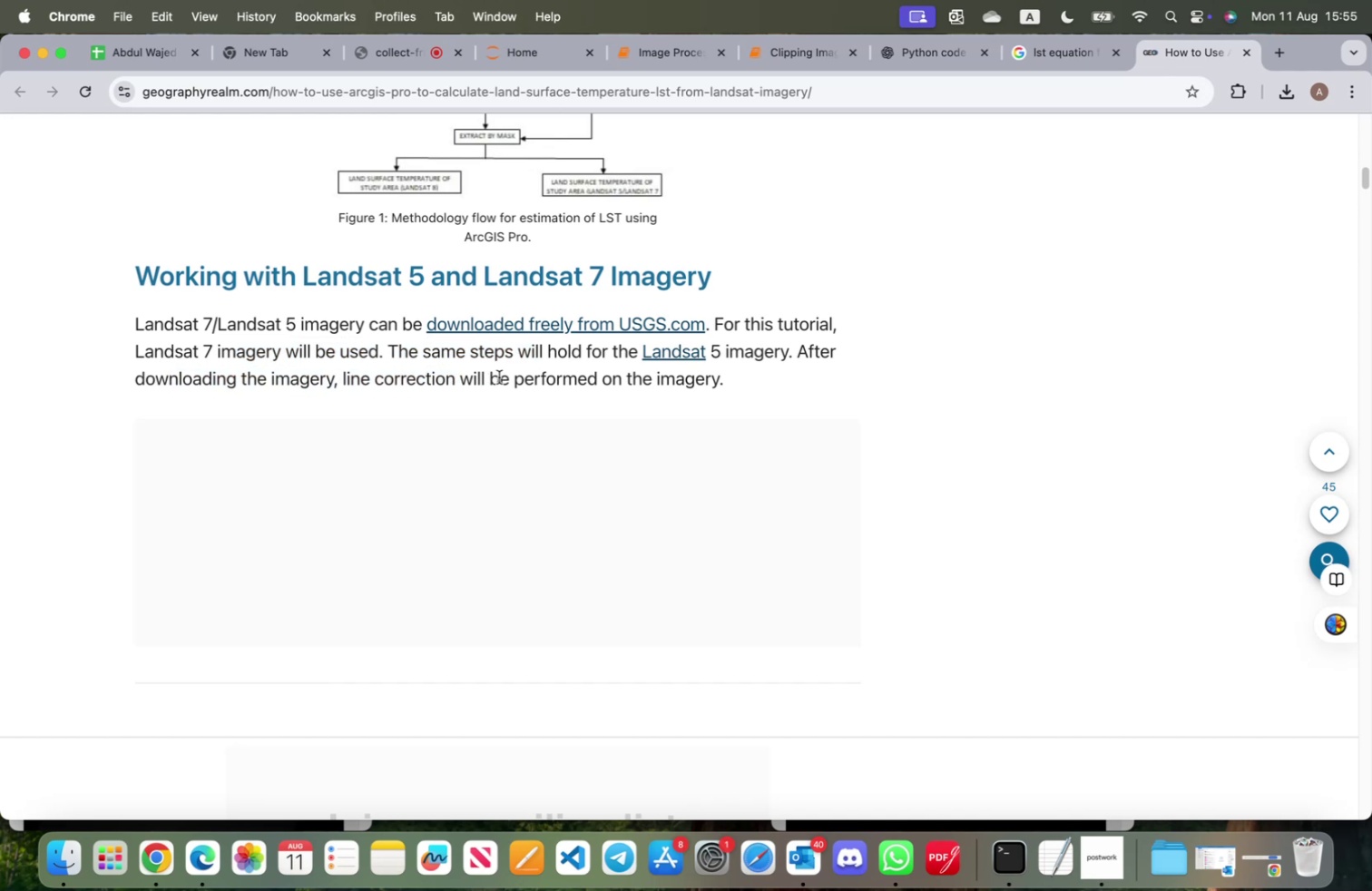 
scroll: coordinate [491, 369], scroll_direction: down, amount: 86.0
 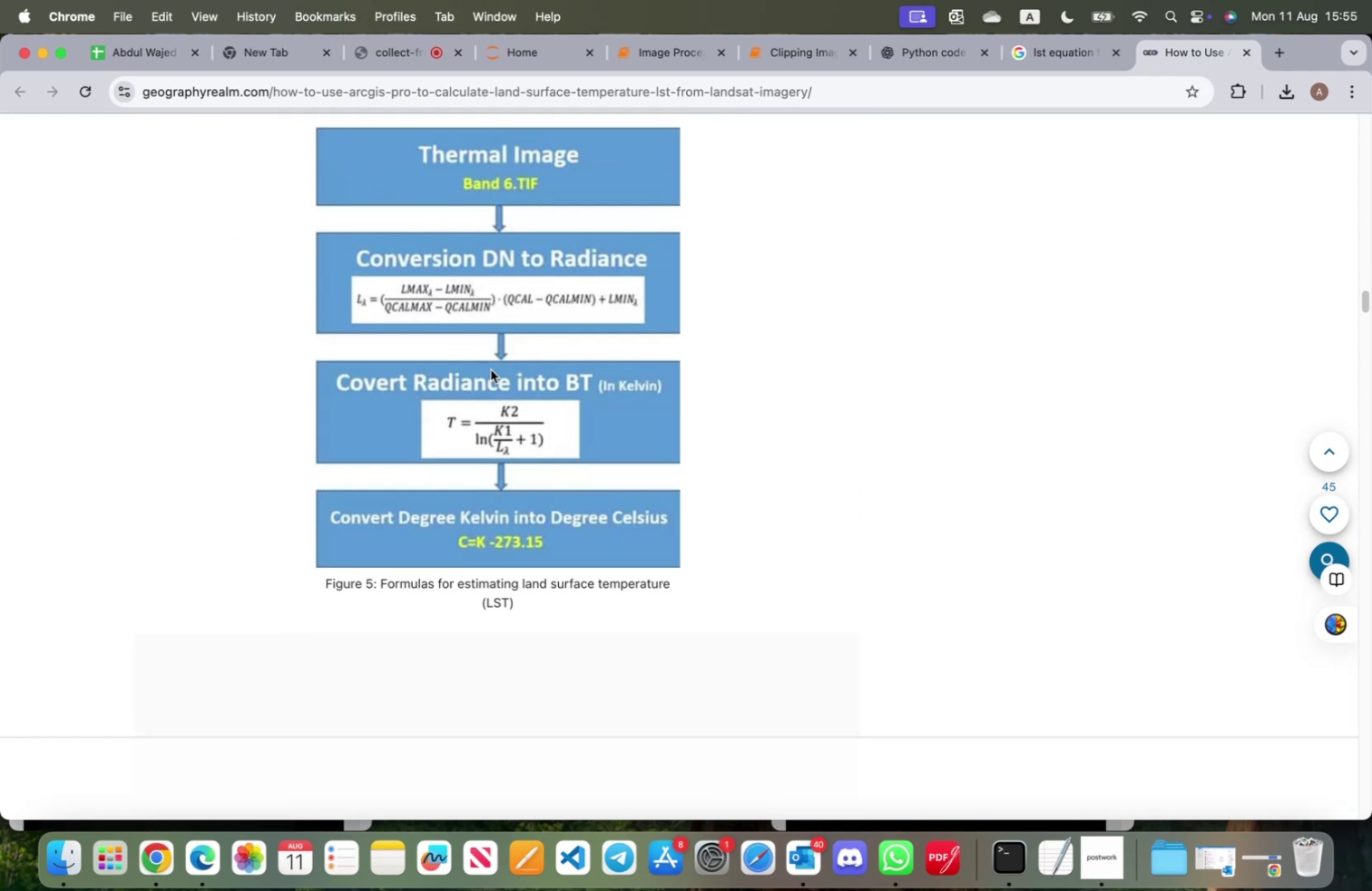 
scroll: coordinate [491, 369], scroll_direction: up, amount: 4.0
 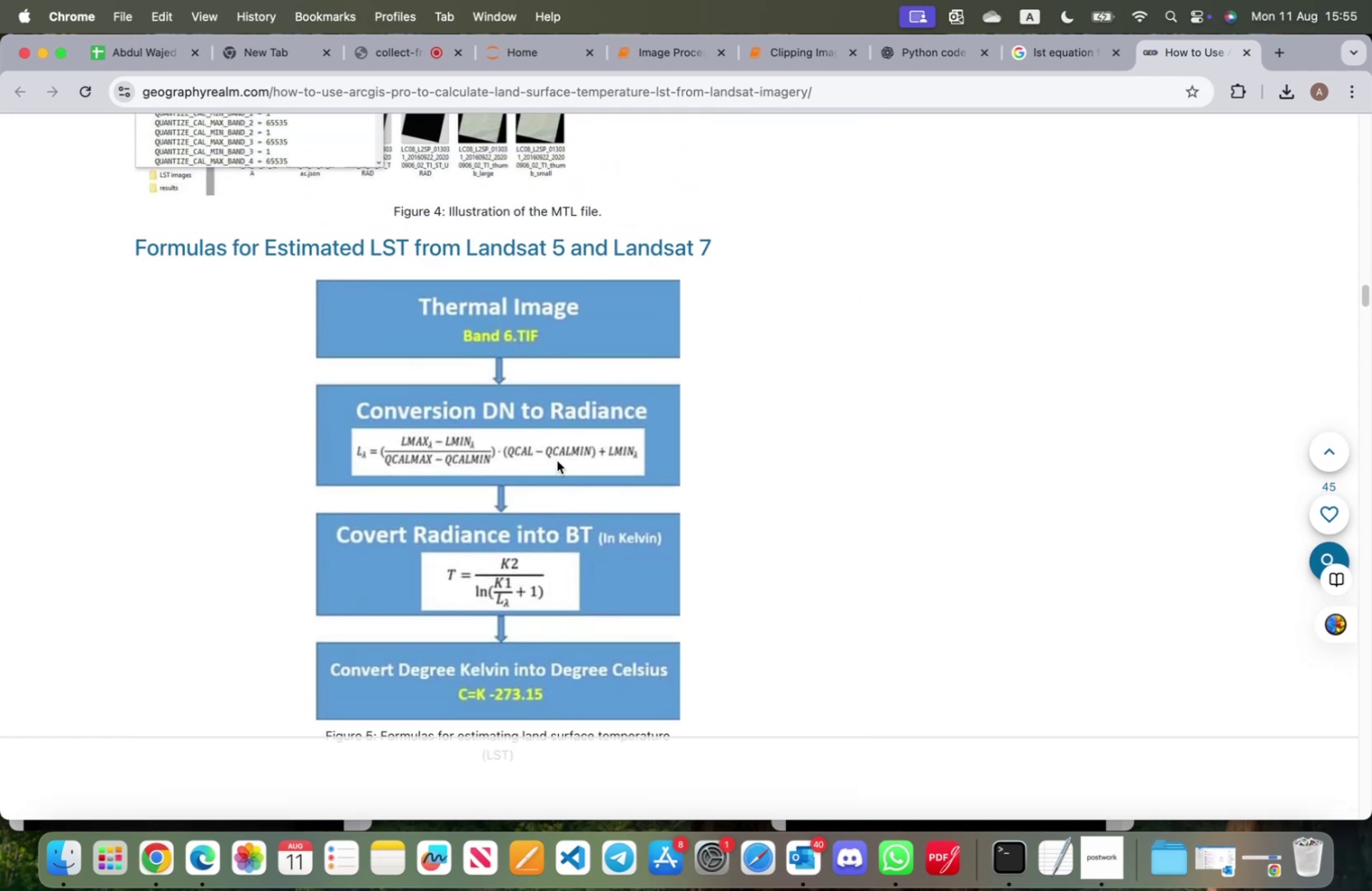 
wait(5.15)
 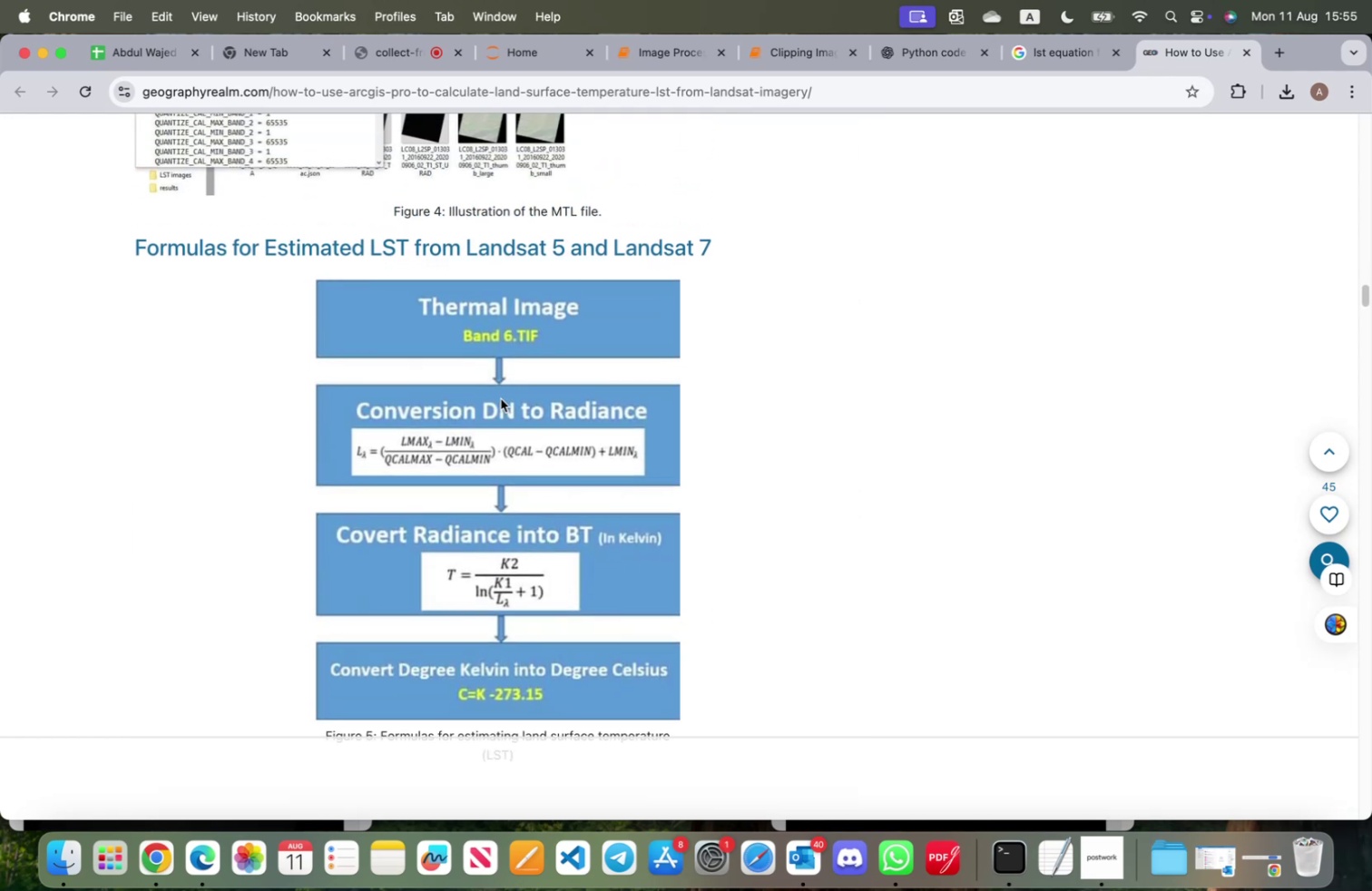 
scroll: coordinate [557, 462], scroll_direction: down, amount: 107.0
 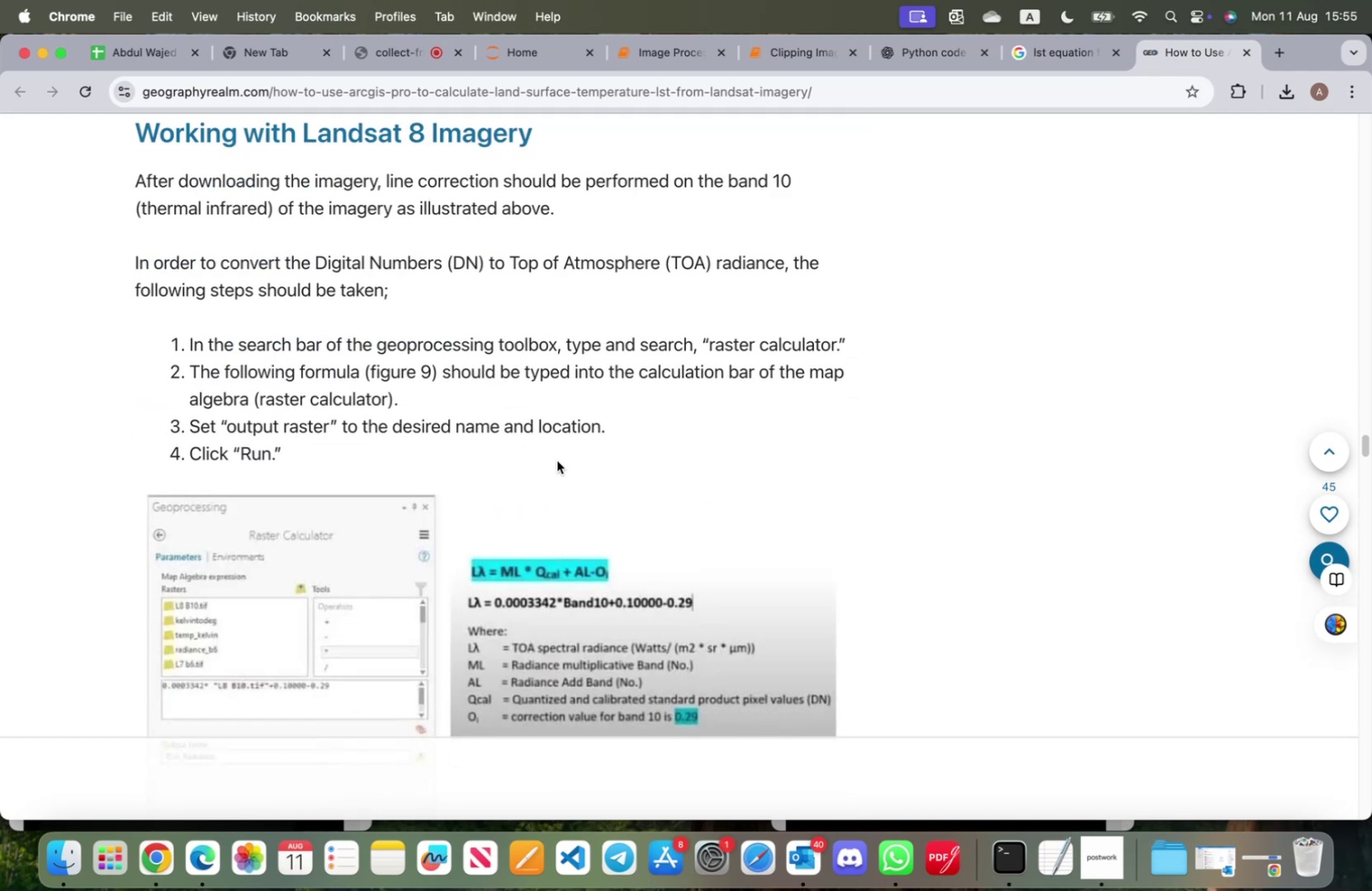 
scroll: coordinate [560, 429], scroll_direction: down, amount: 54.0
 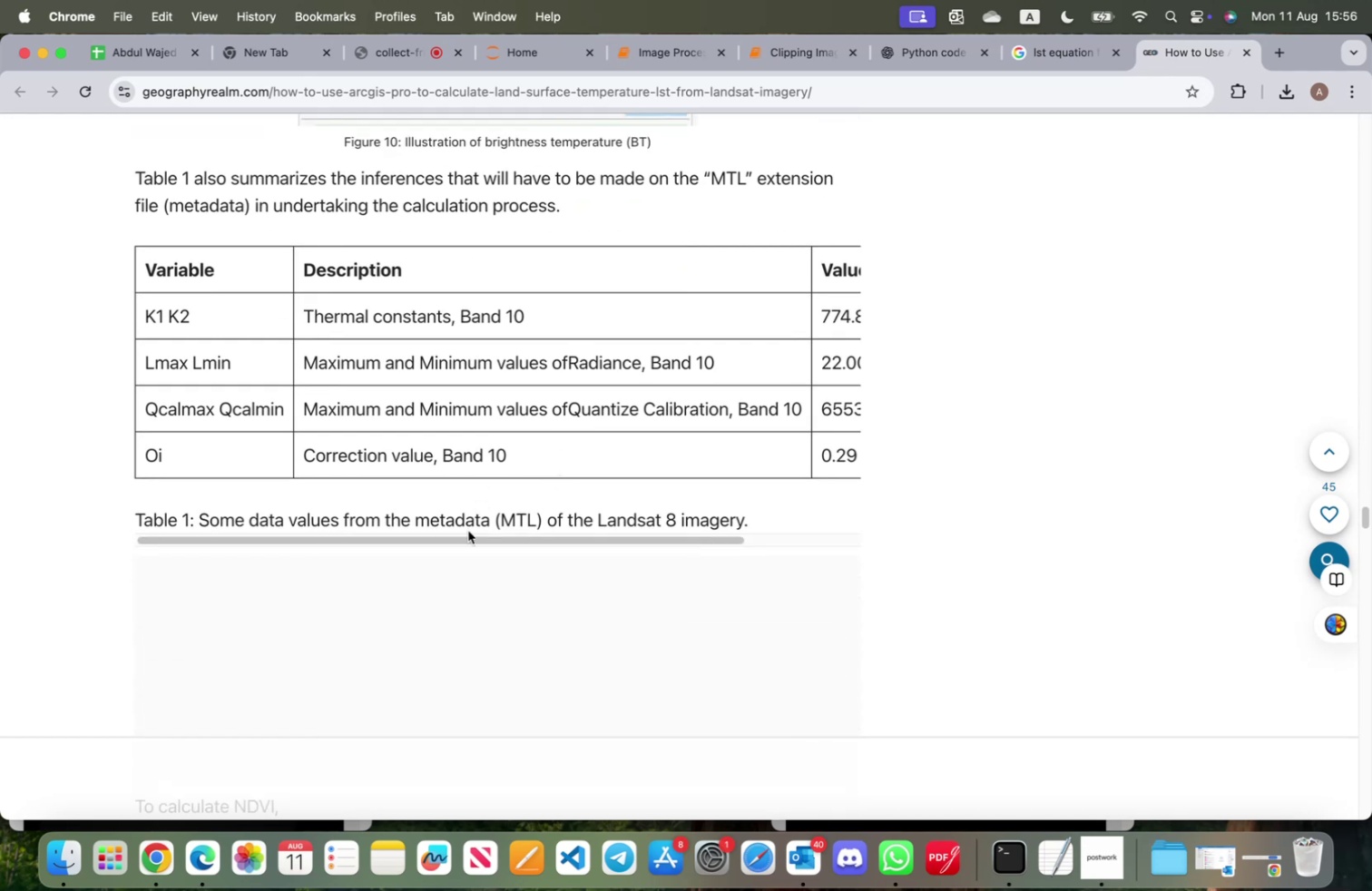 
left_click_drag(start_coordinate=[466, 537], to_coordinate=[328, 514])
 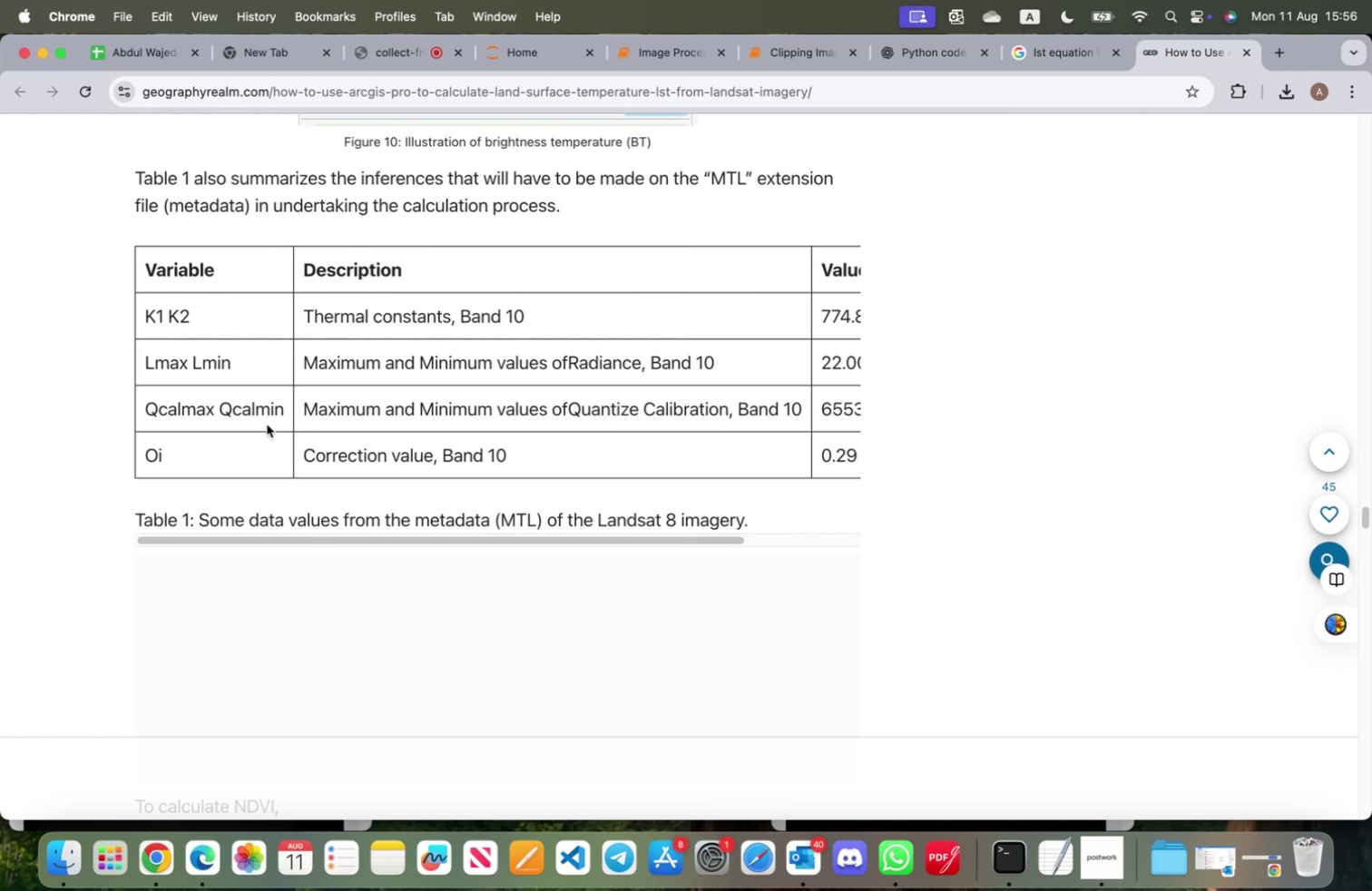 
scroll: coordinate [260, 419], scroll_direction: up, amount: 23.0
 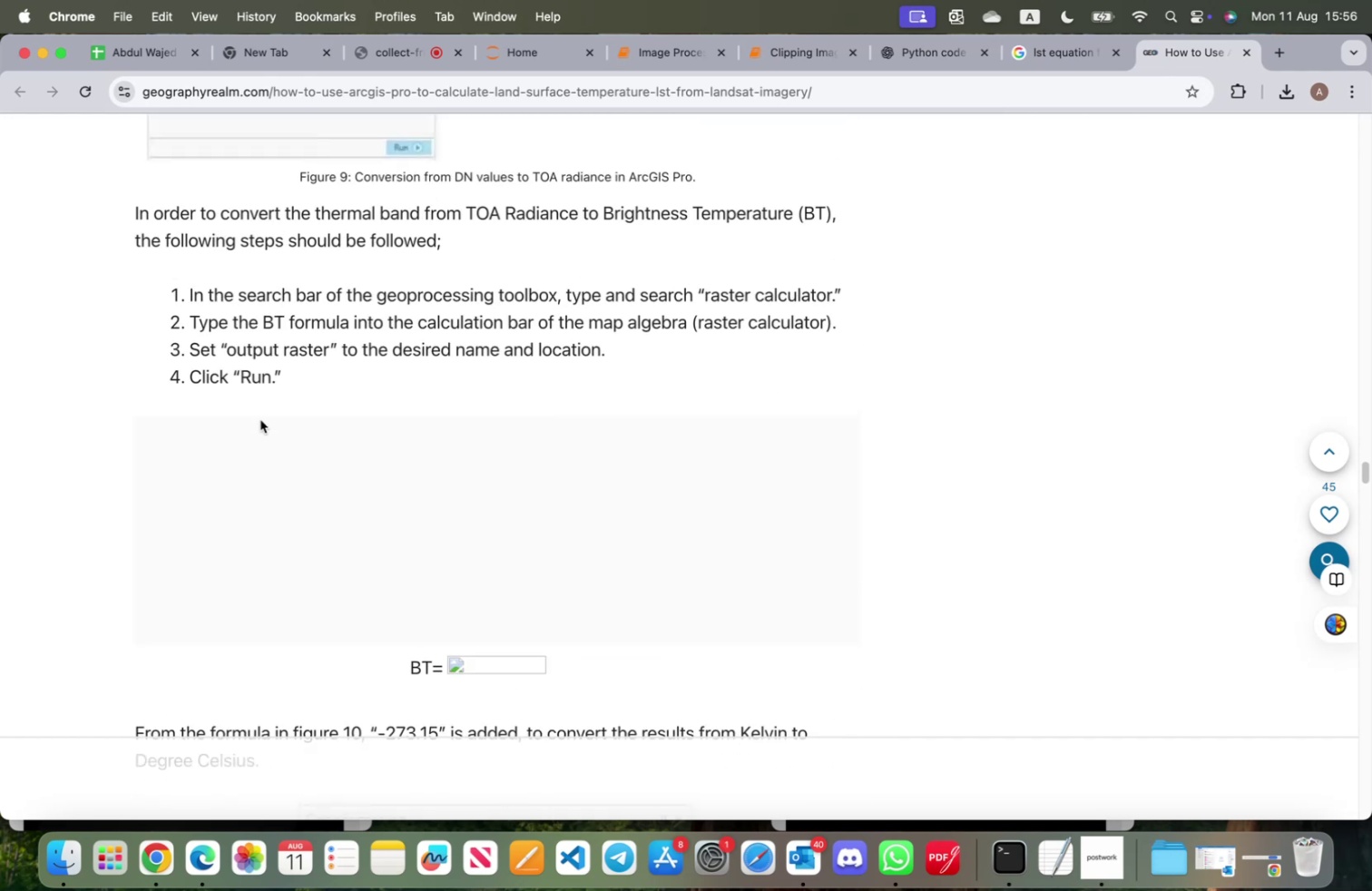 
scroll: coordinate [263, 416], scroll_direction: down, amount: 84.0
 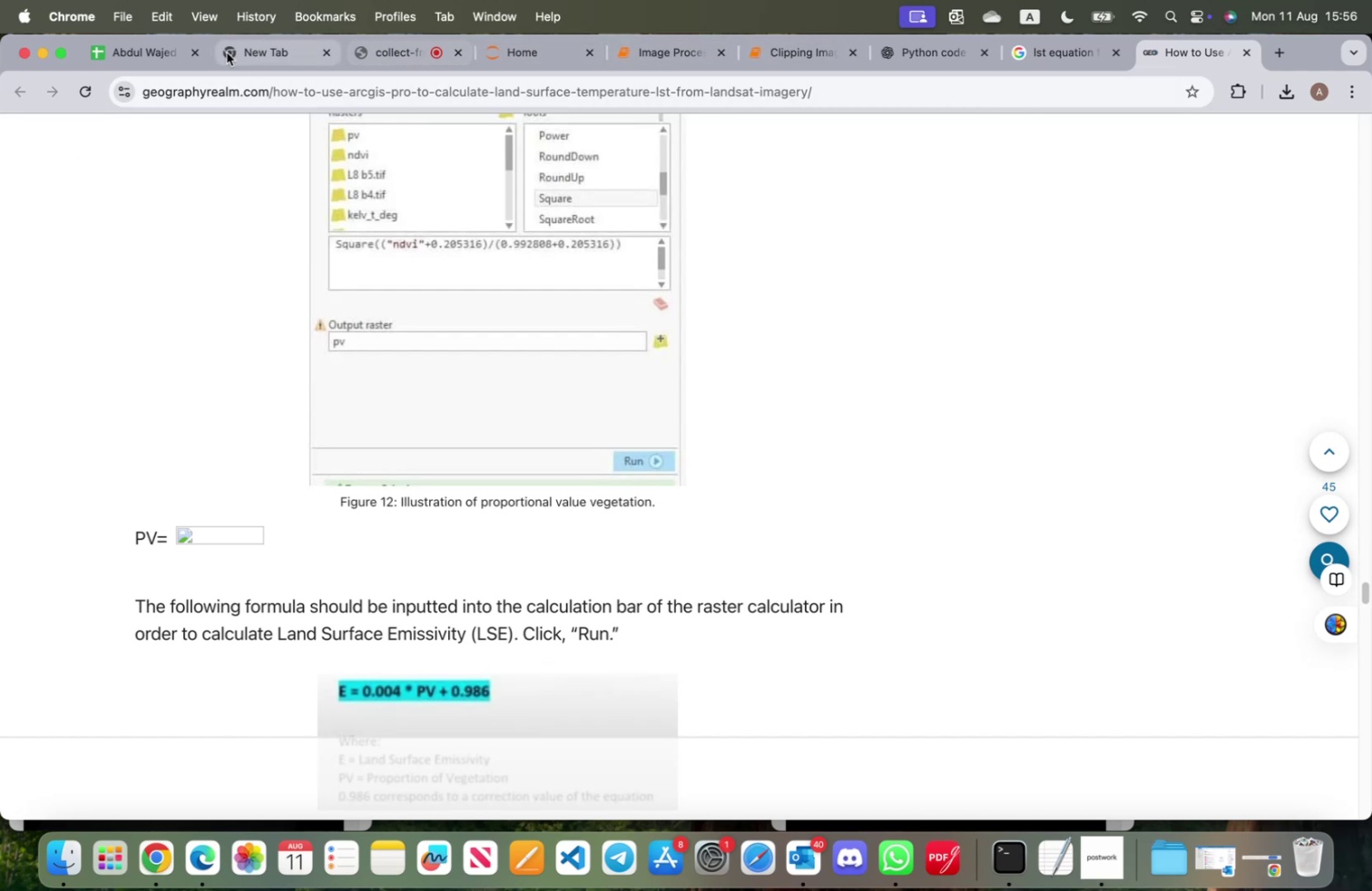 
left_click([785, 69])
 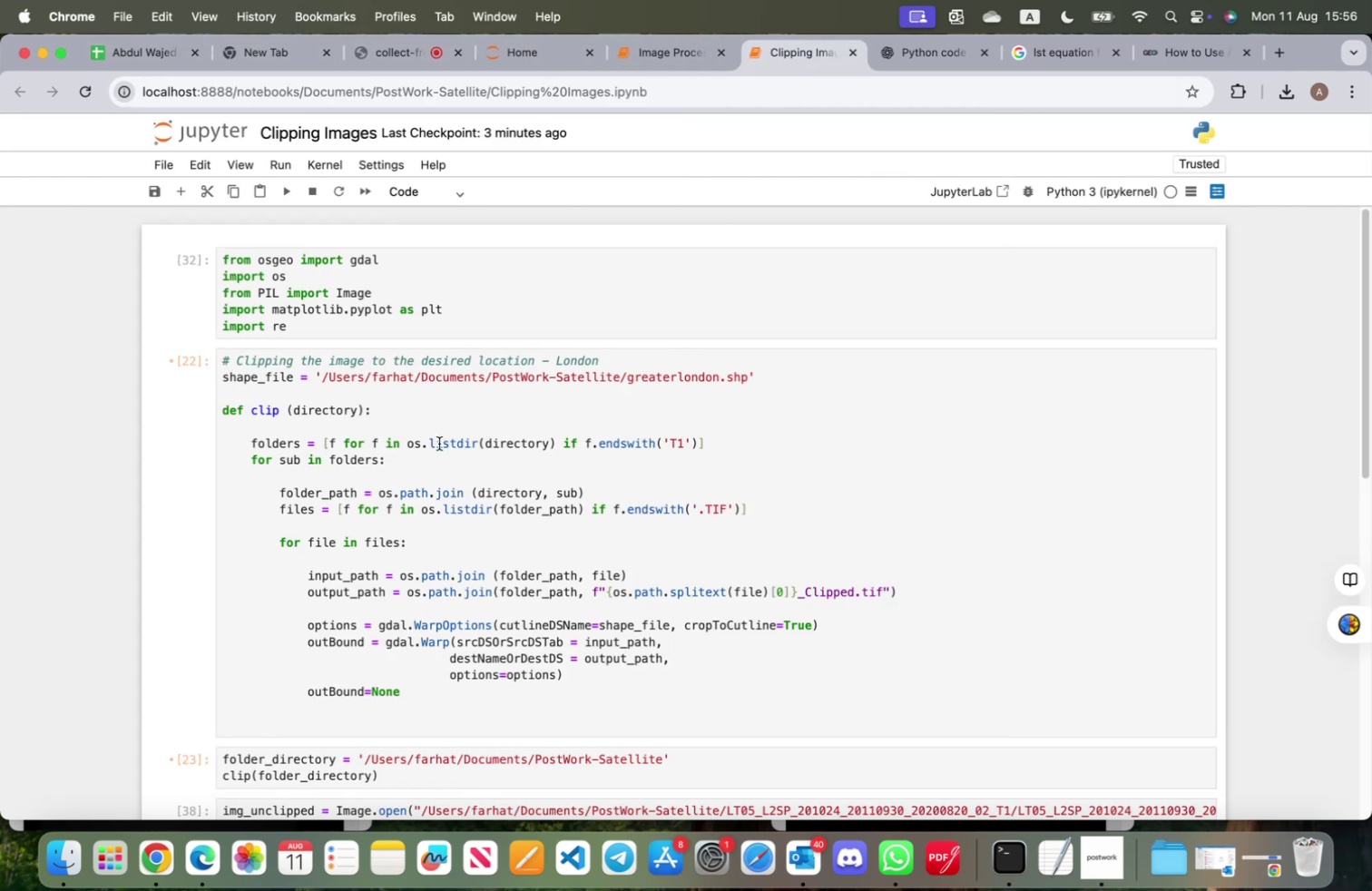 
scroll: coordinate [430, 571], scroll_direction: up, amount: 1.0
 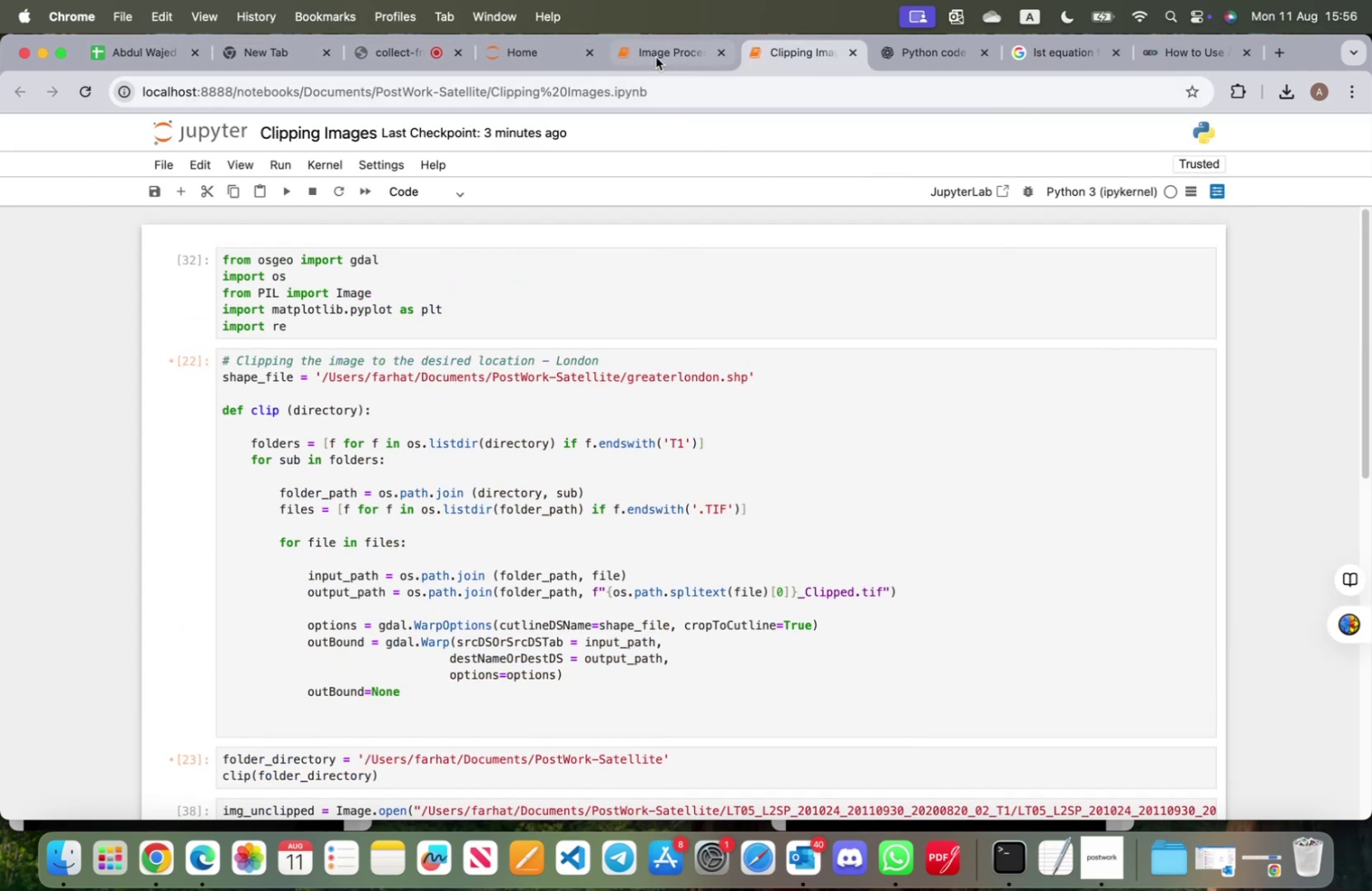 
left_click([656, 55])
 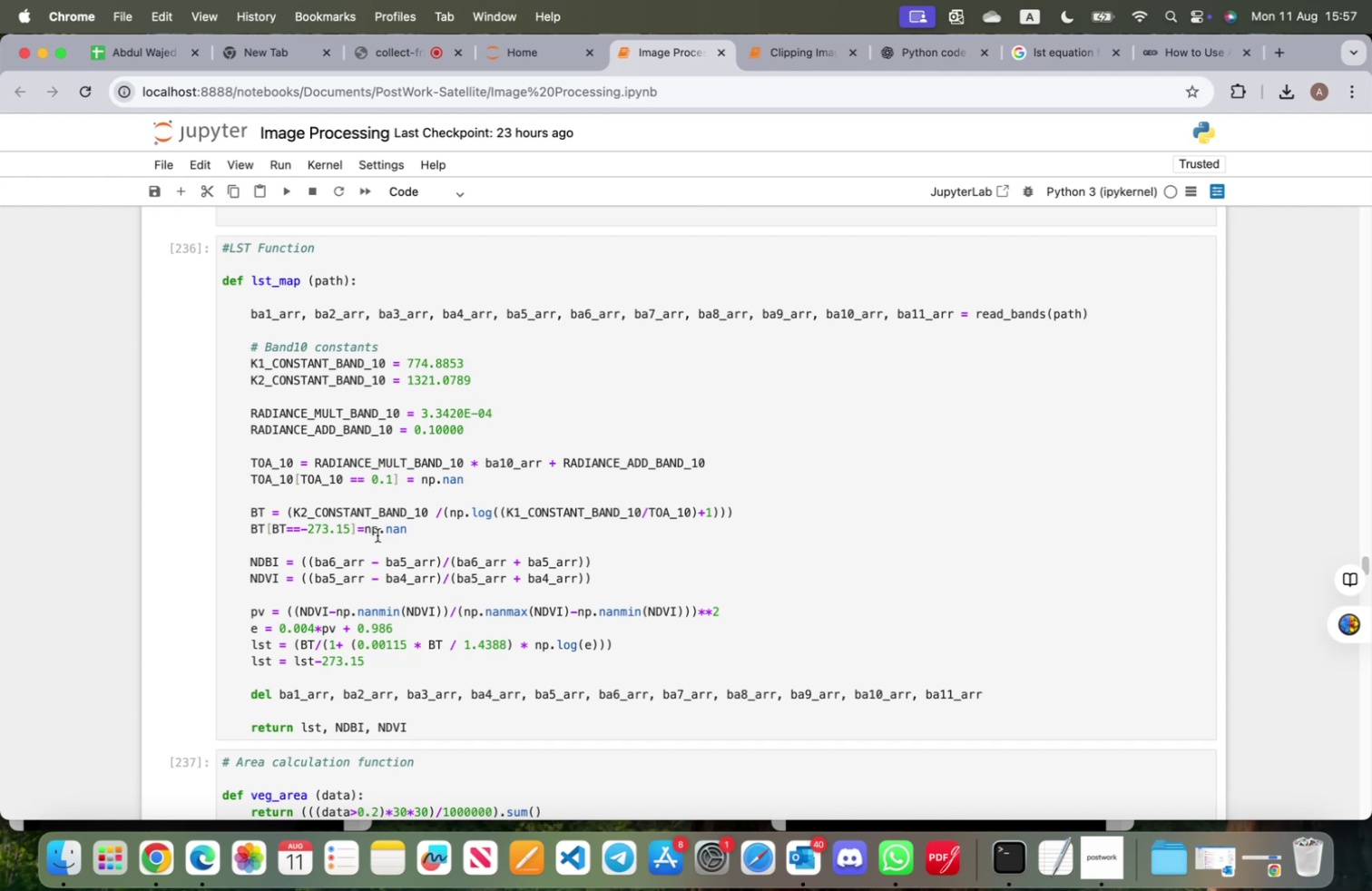 
wait(46.77)
 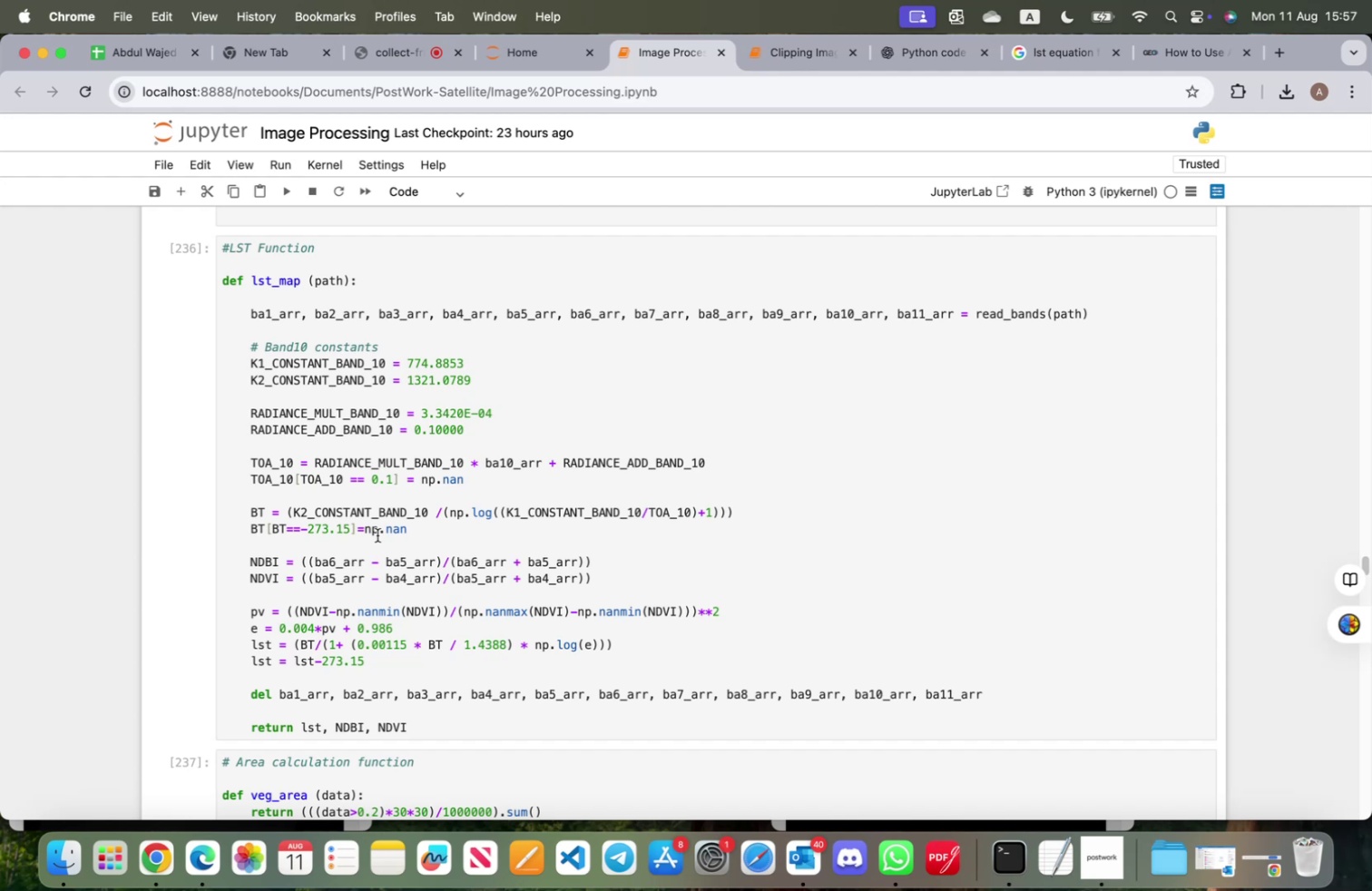 
left_click([345, 279])
 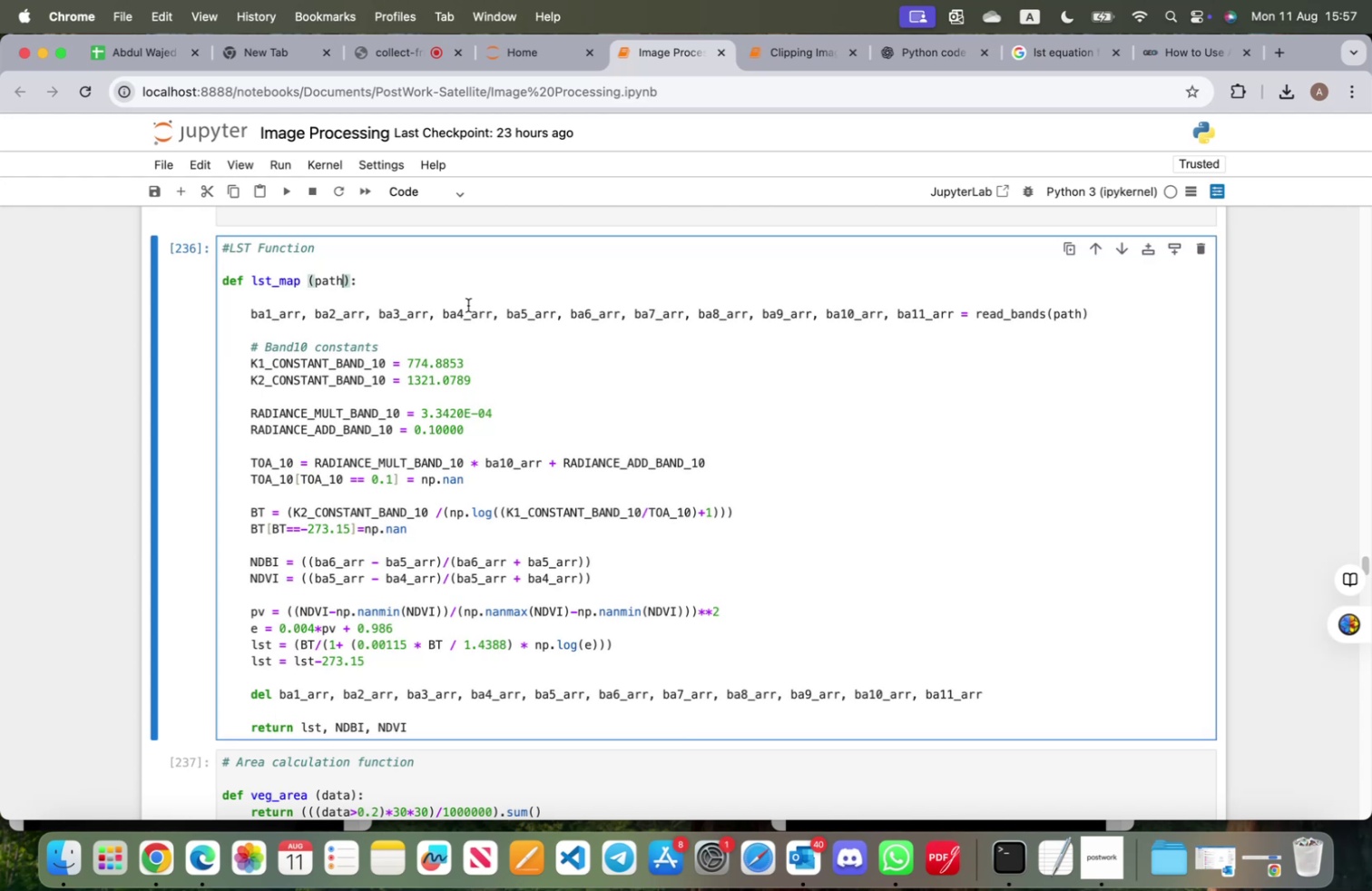 
type(, landsat)
 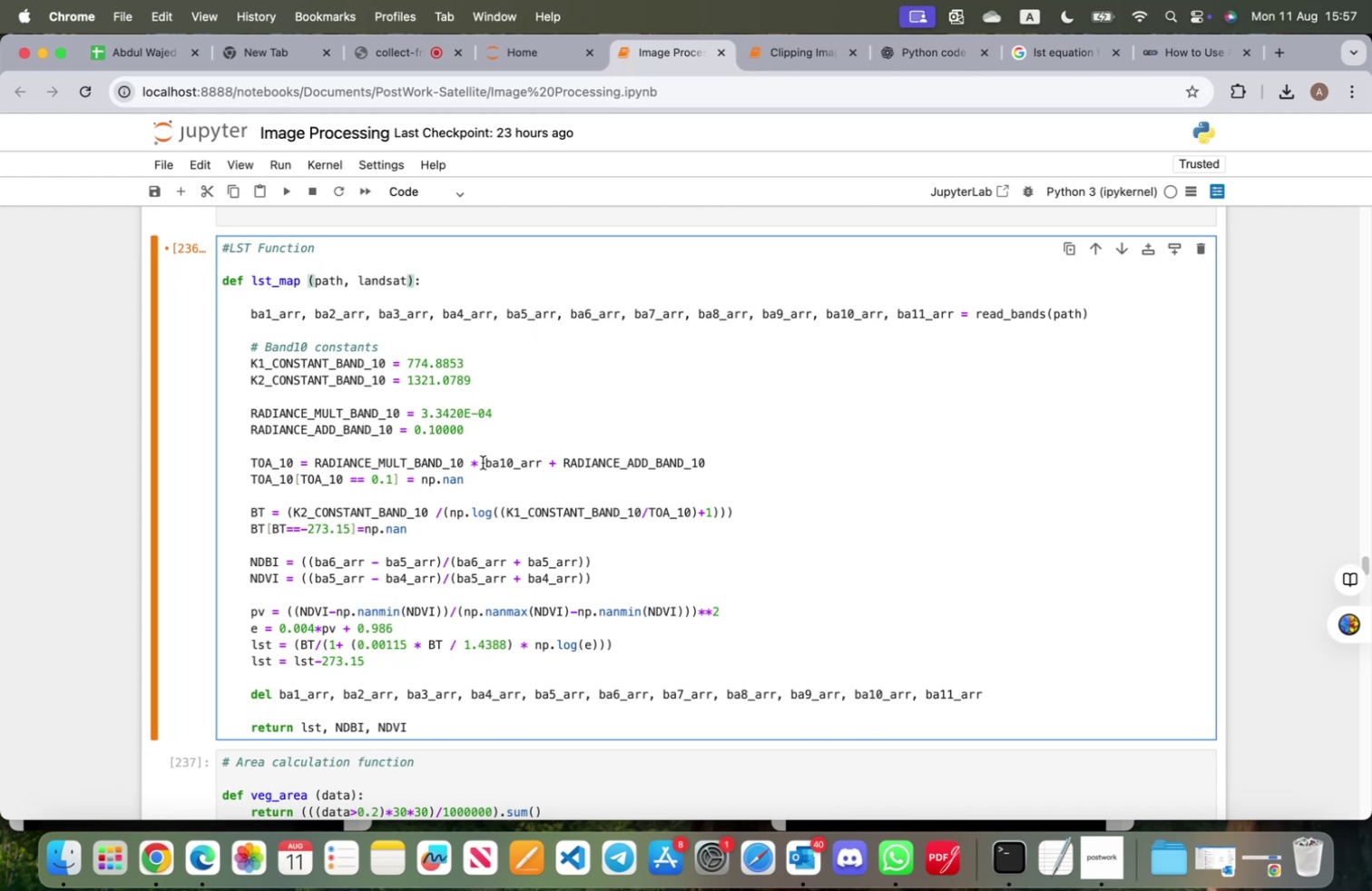 
scroll: coordinate [479, 485], scroll_direction: down, amount: 1.0
 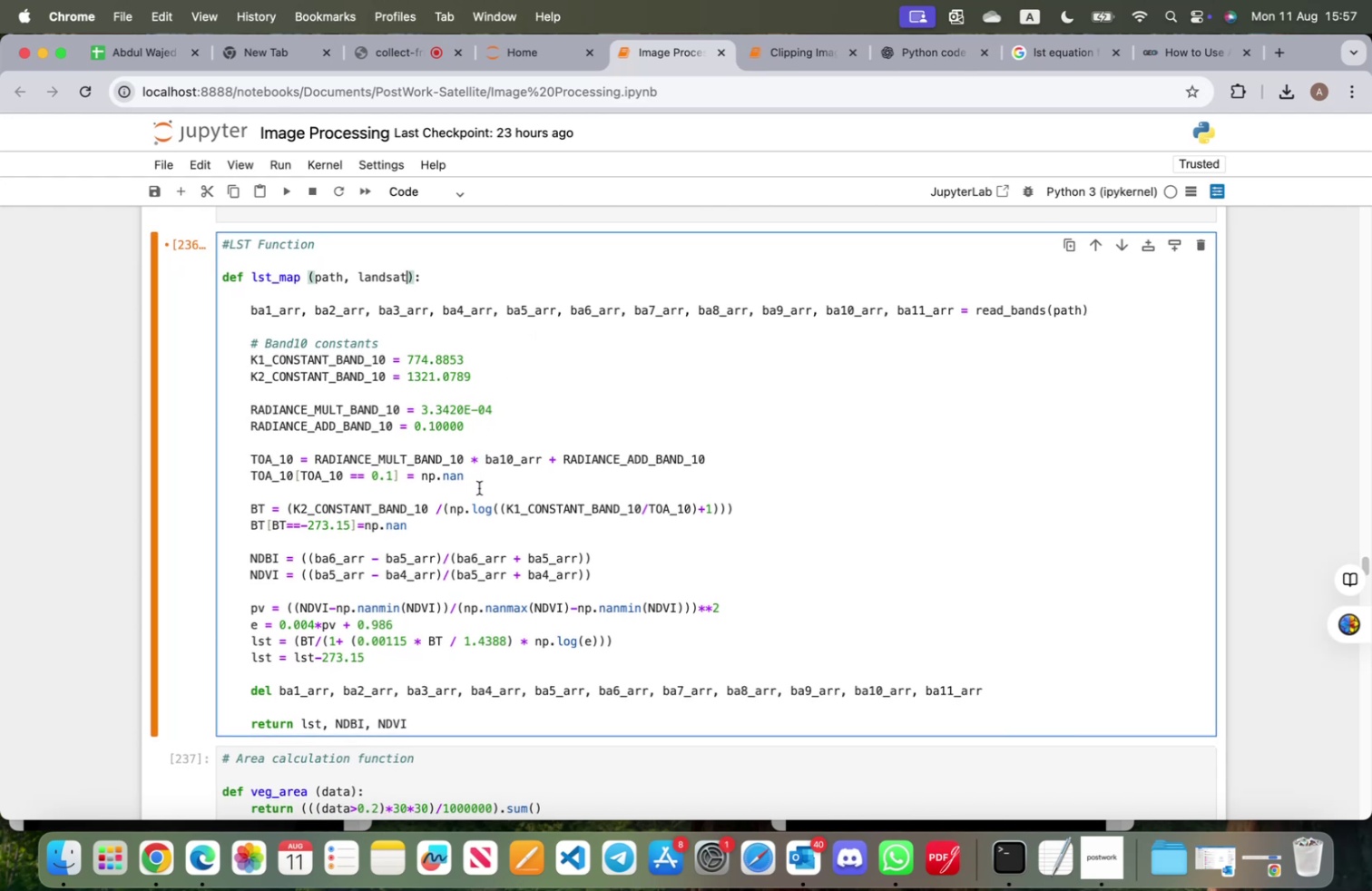 
scroll: coordinate [480, 485], scroll_direction: up, amount: 1.0
 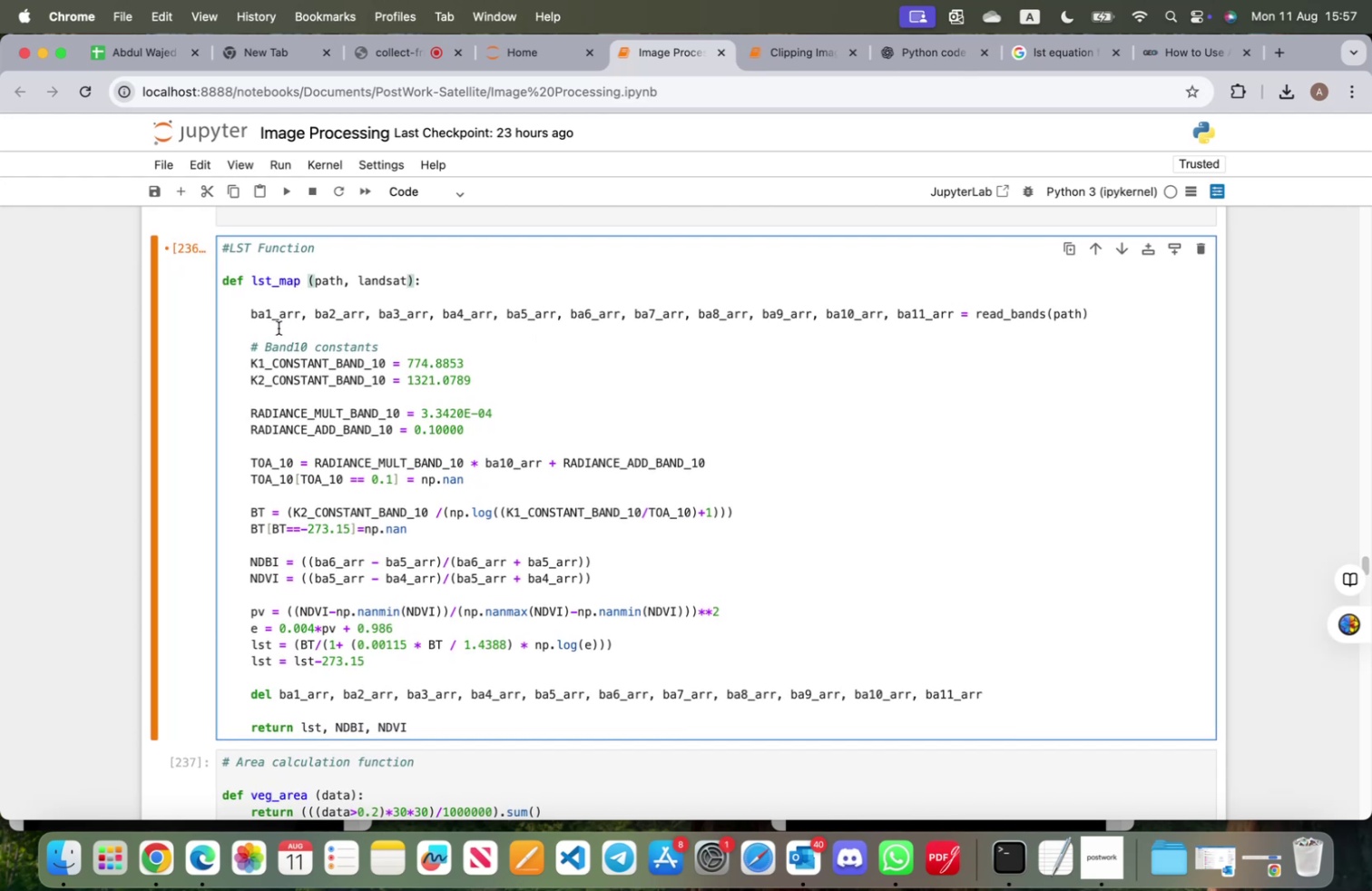 
key(Tab)
 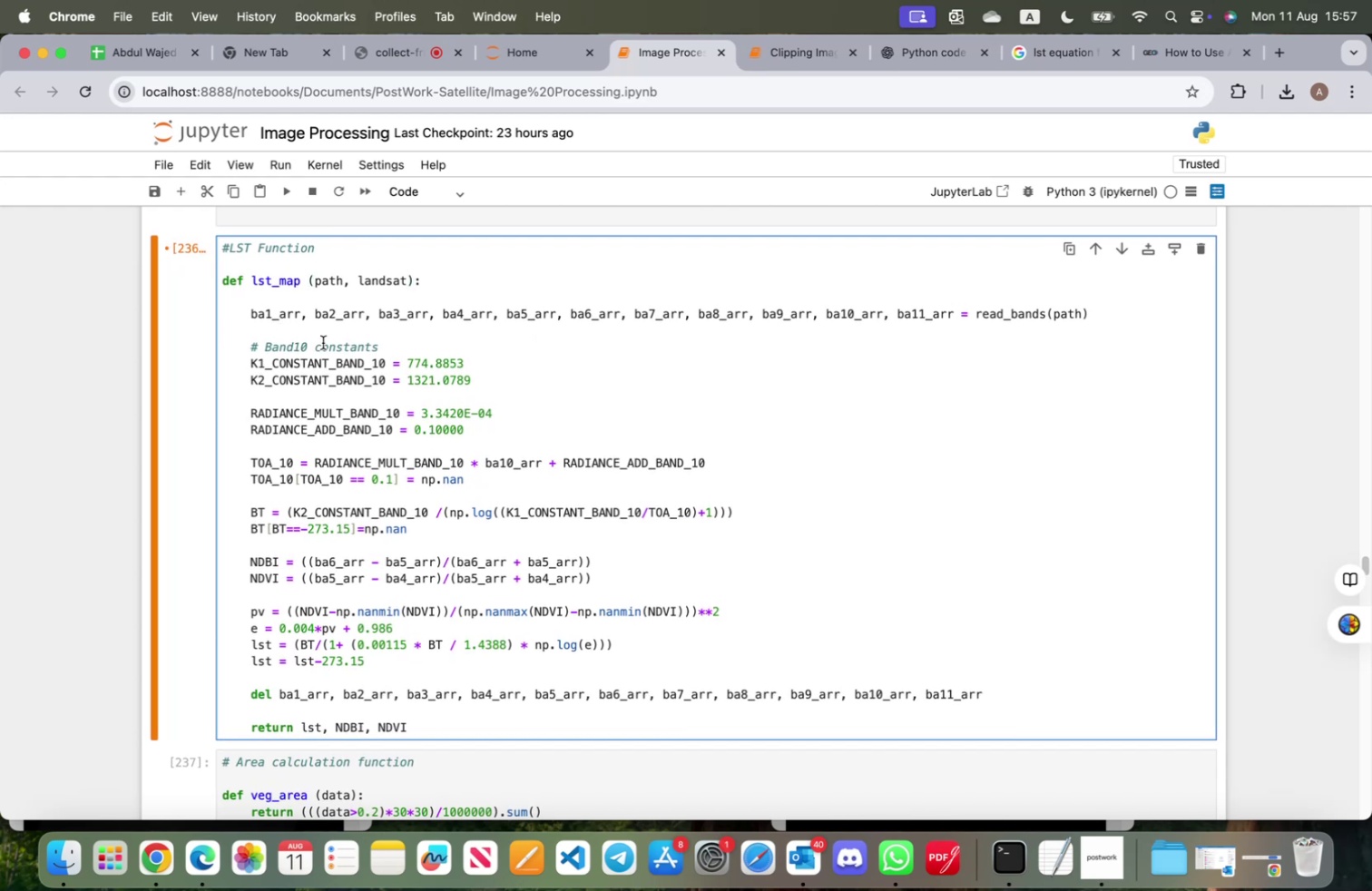 
key(Enter)
 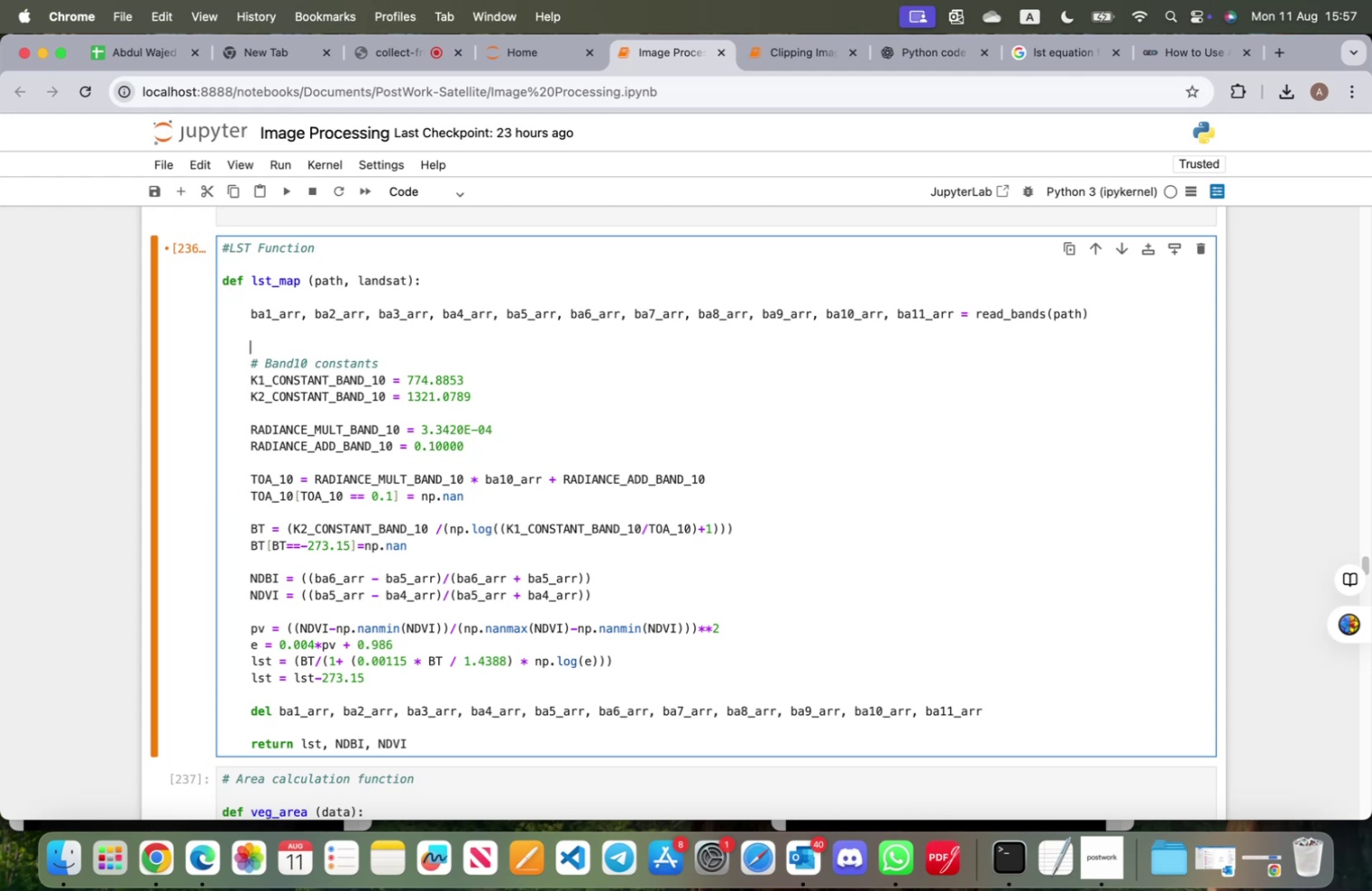 
type(if landsat)
 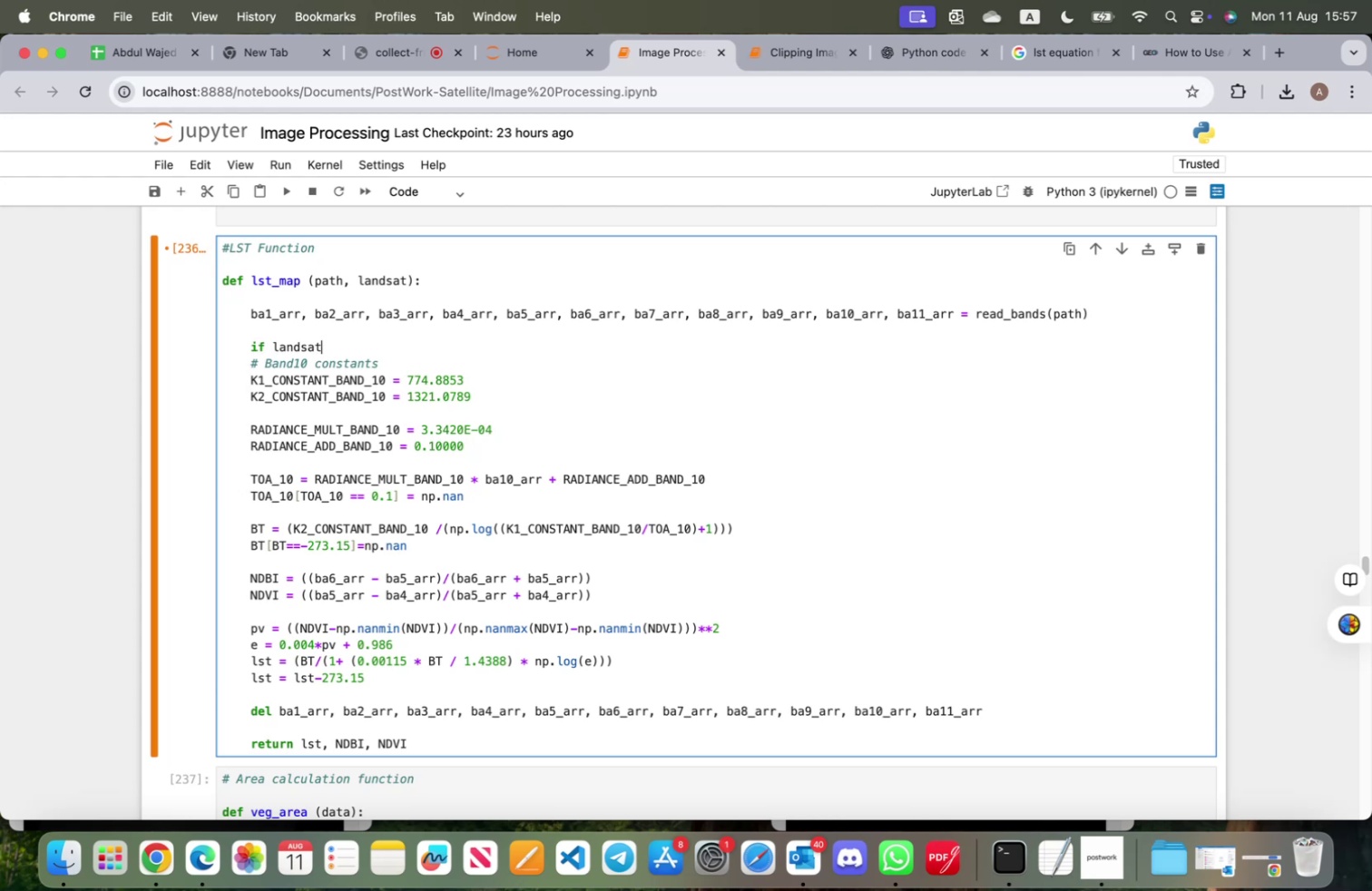 
wait(5.48)
 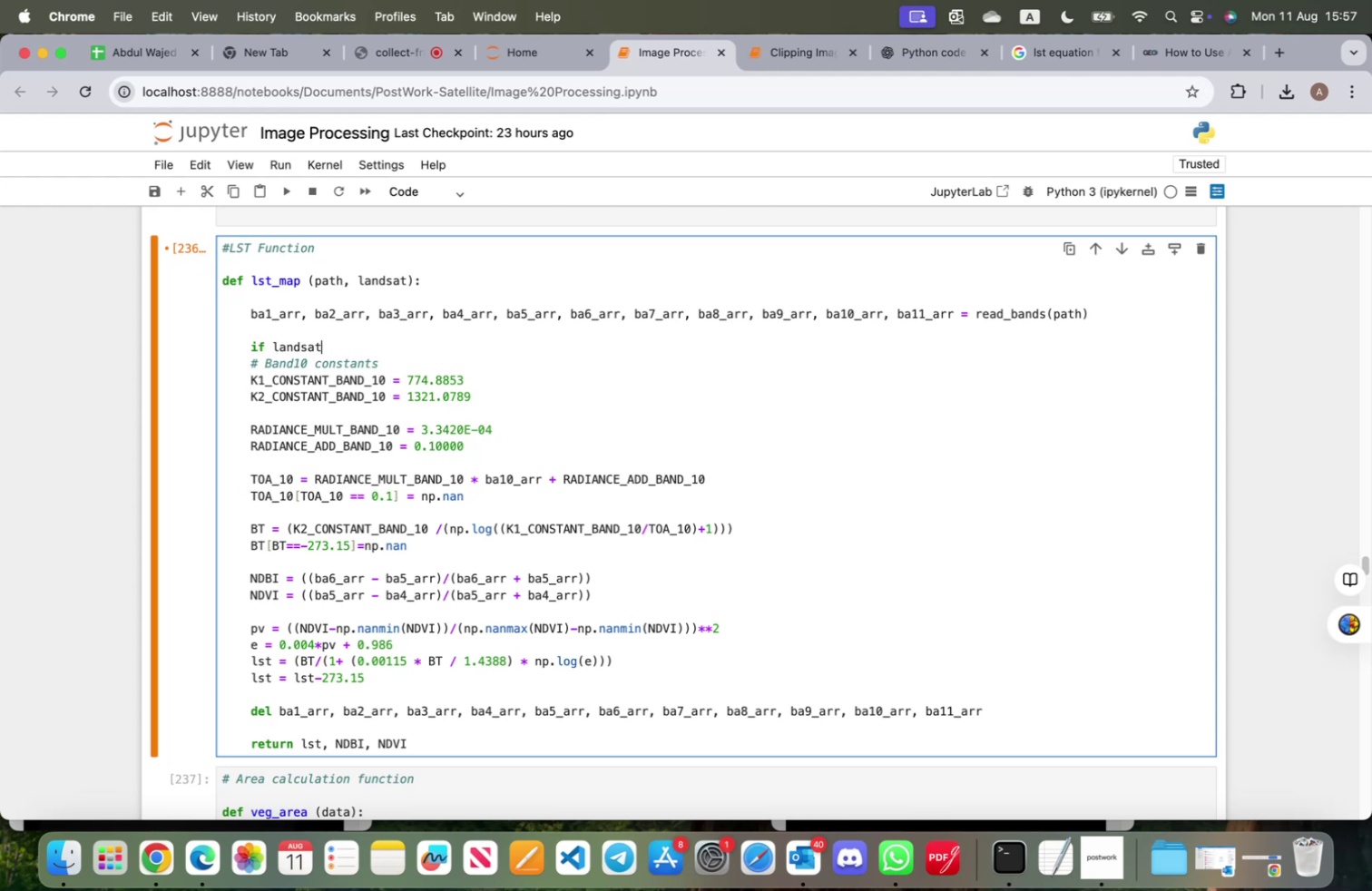 
key(Space)
 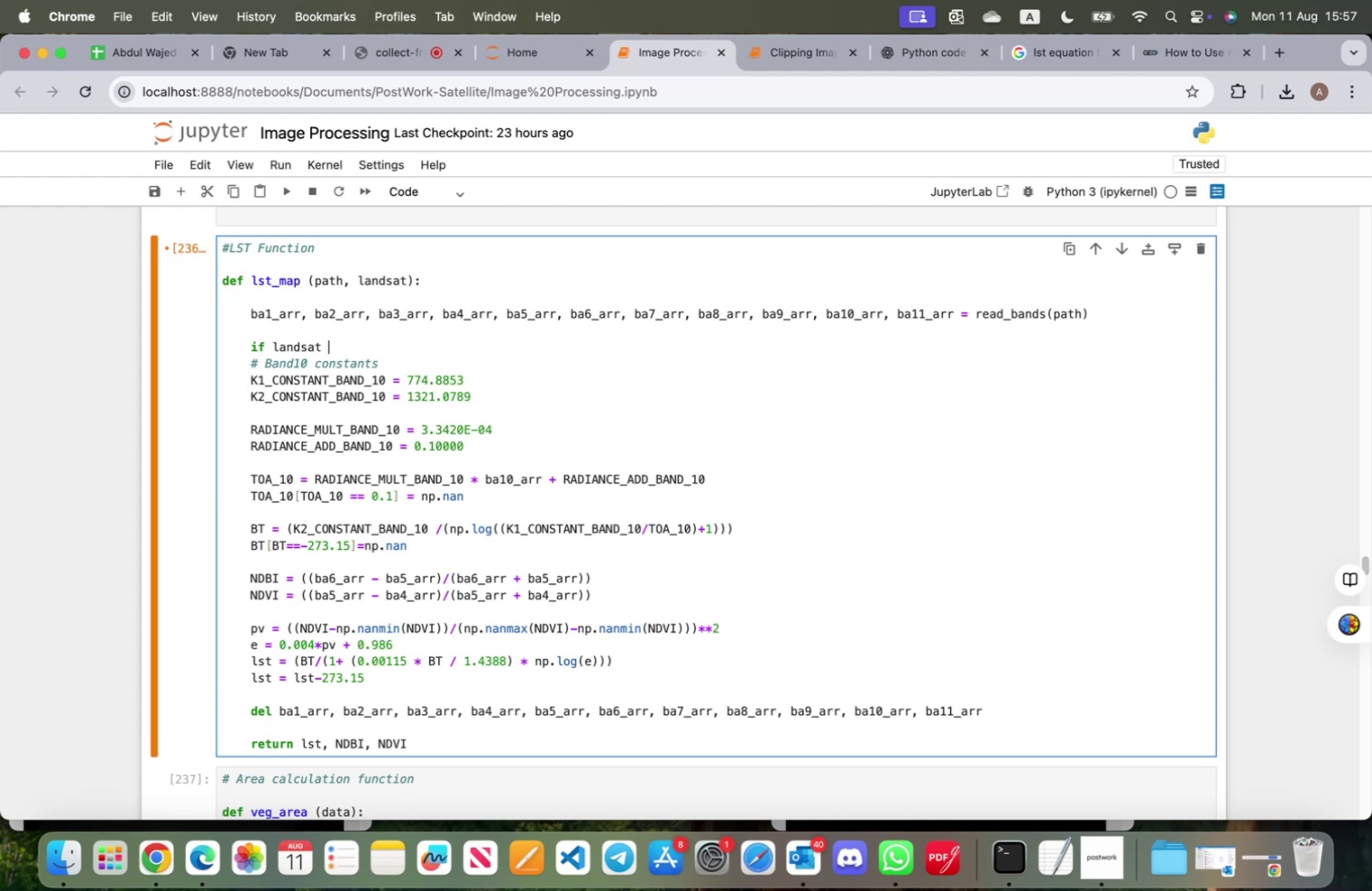 
key(Equal)
 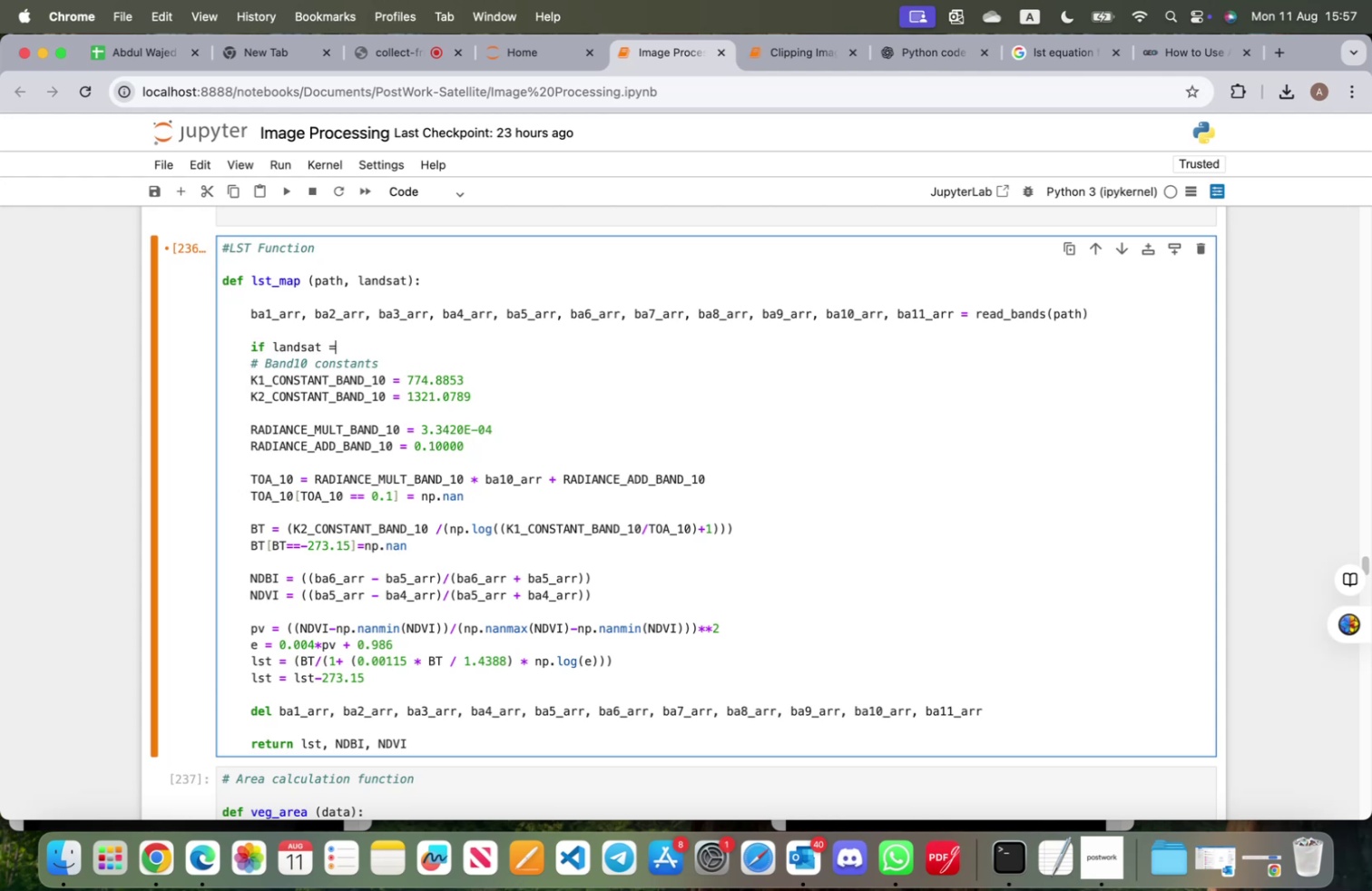 
key(Equal)
 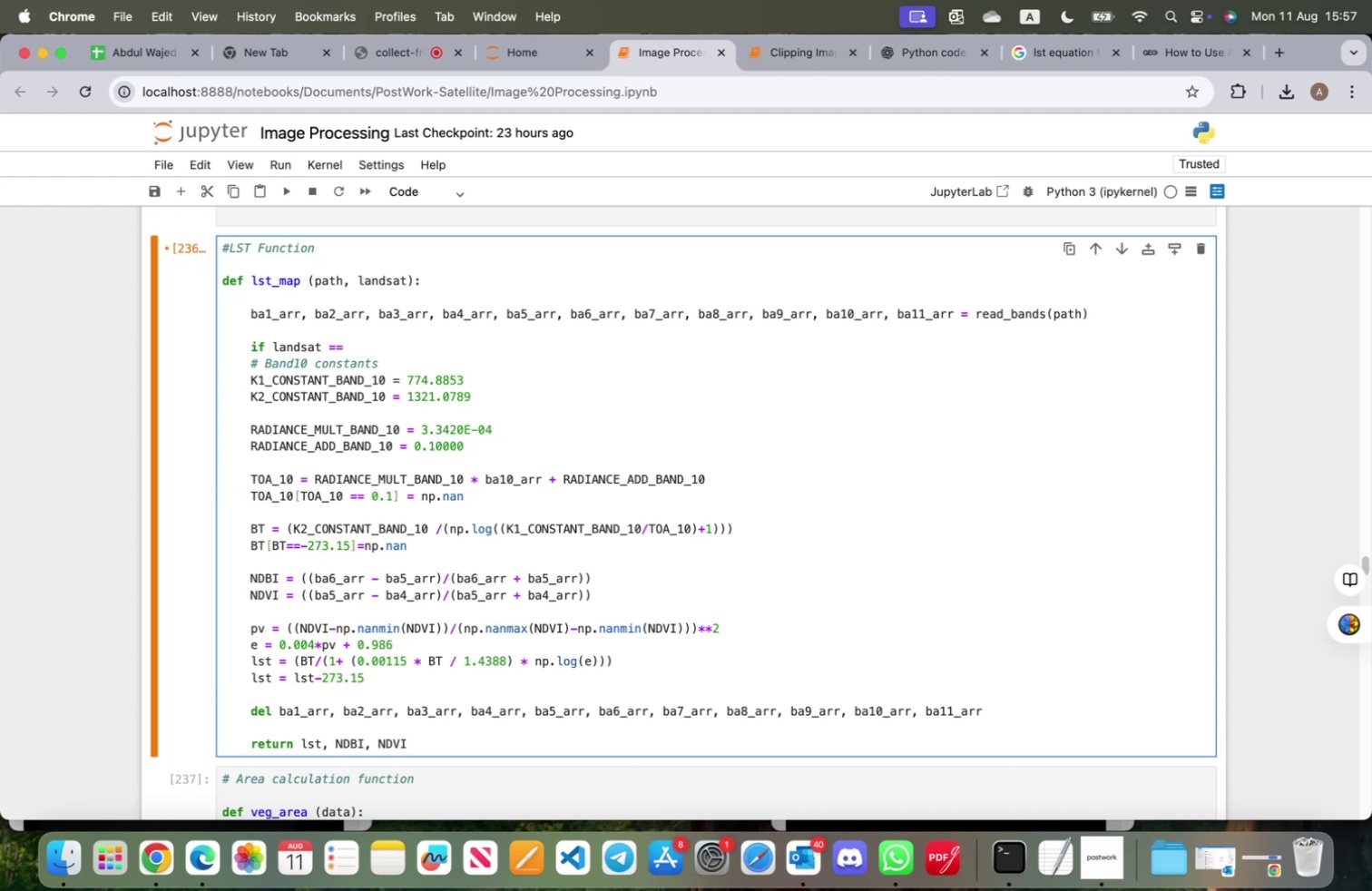 
wait(8.16)
 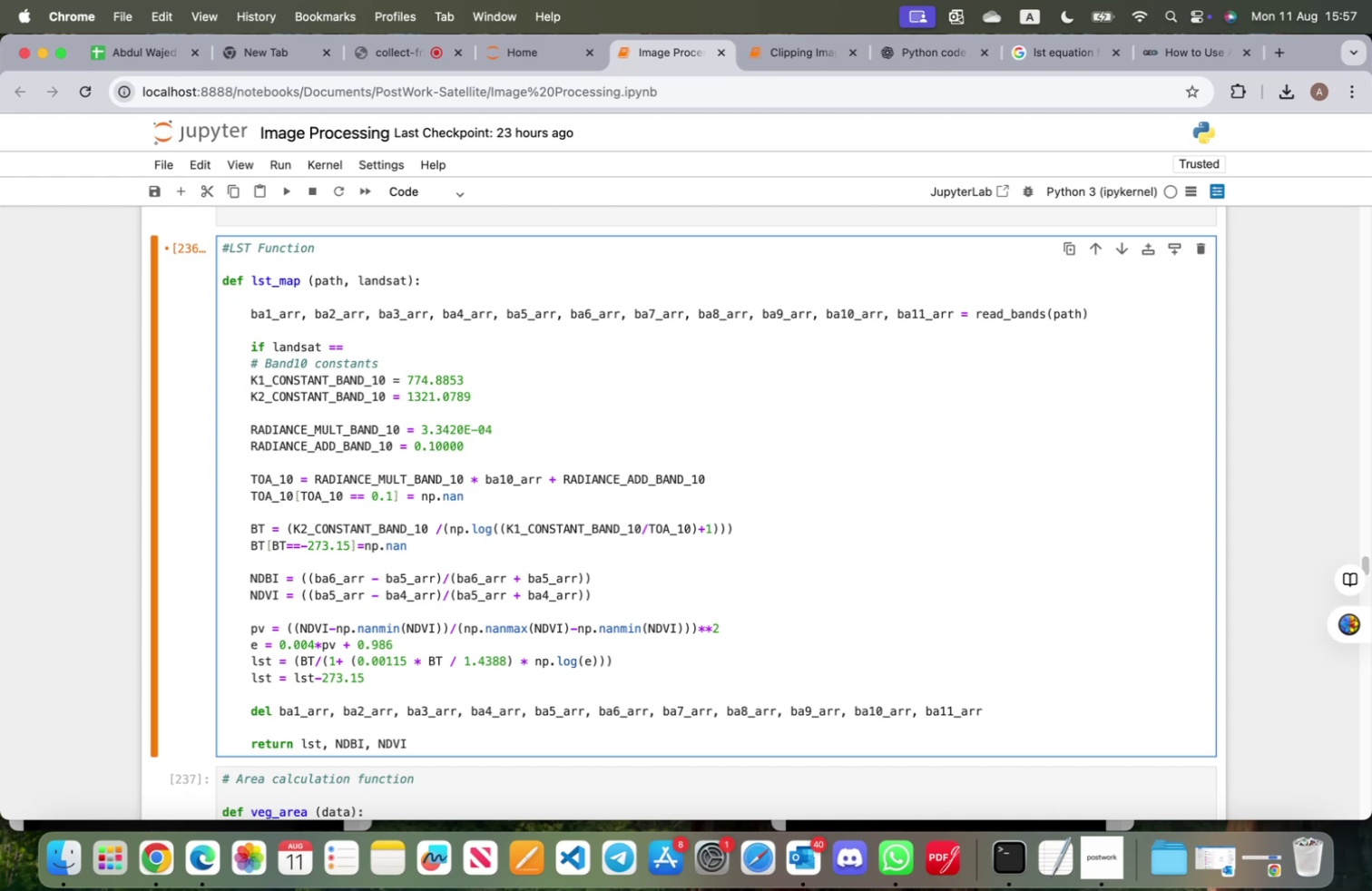 
type( 8))
 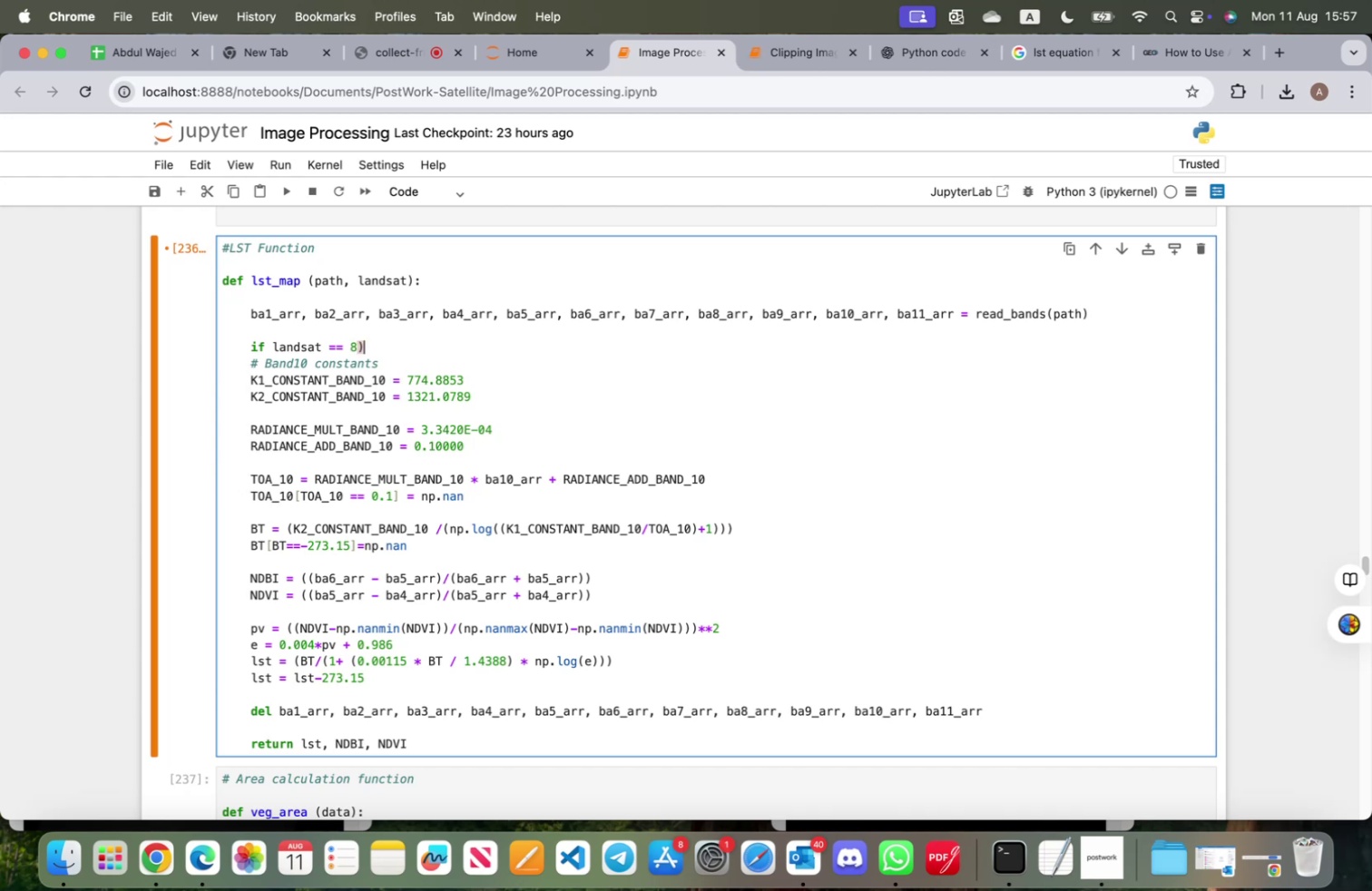 
hold_key(key=ArrowLeft, duration=1.17)
 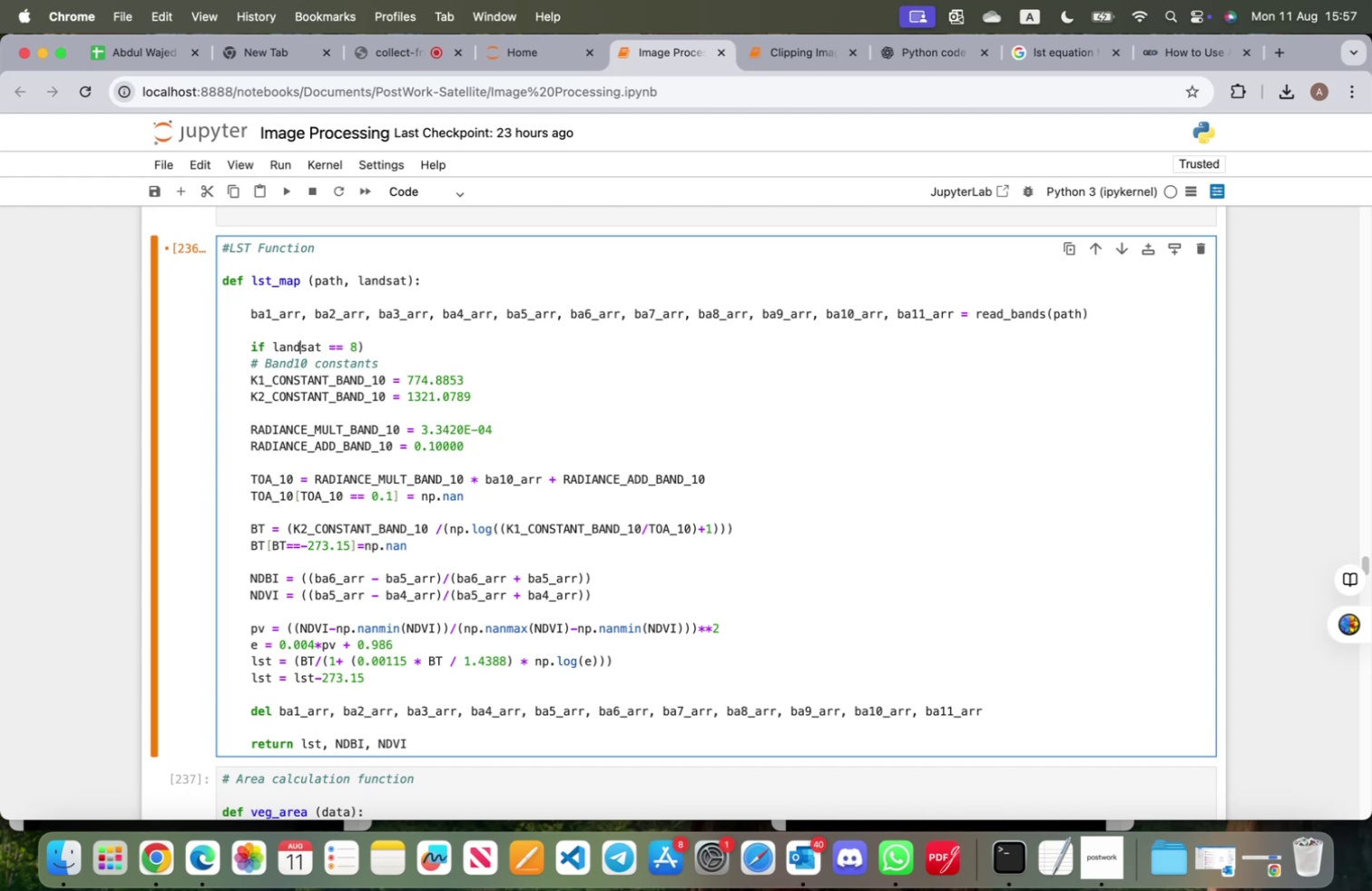 
key(ArrowLeft)
 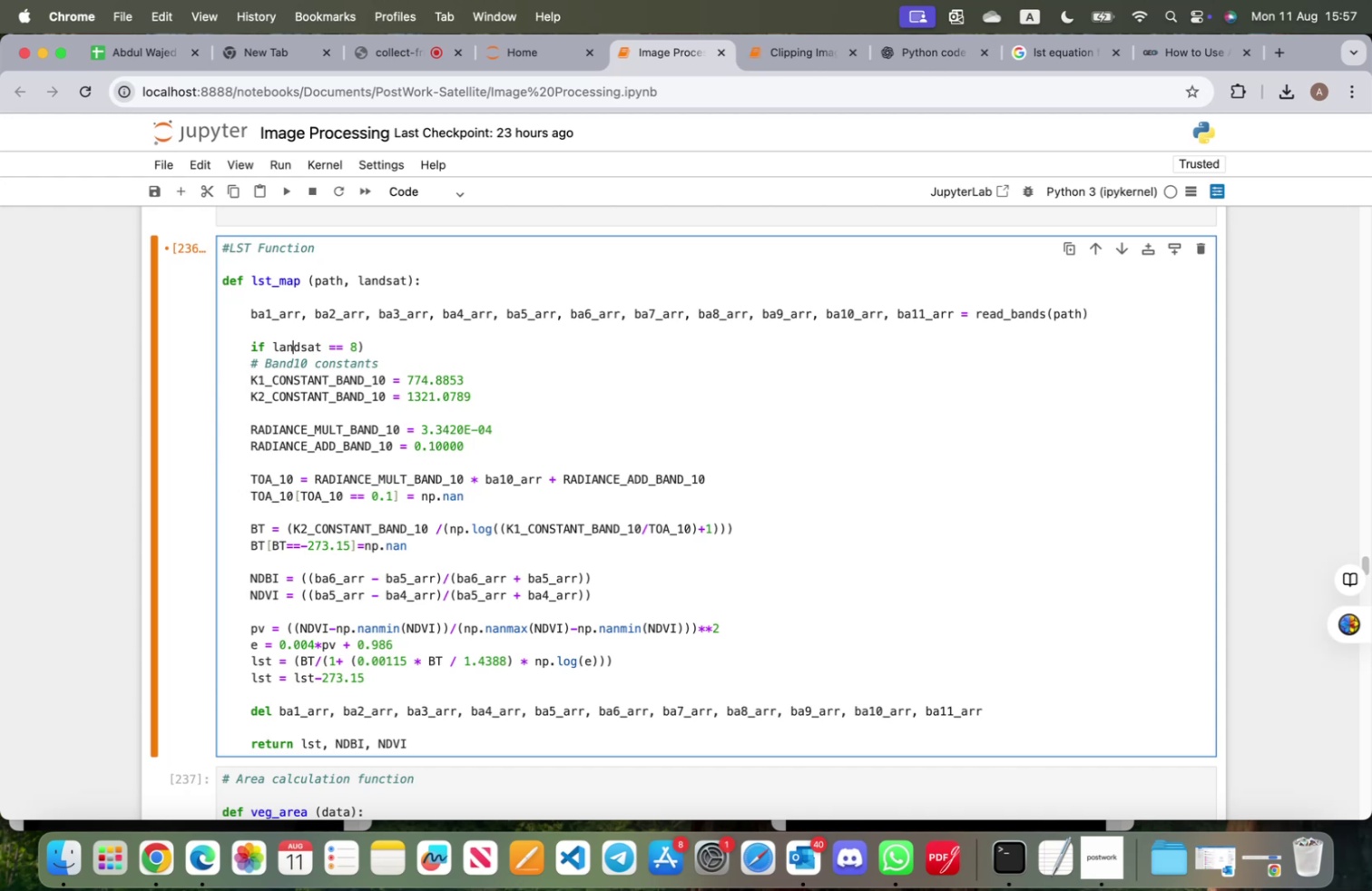 
key(ArrowLeft)
 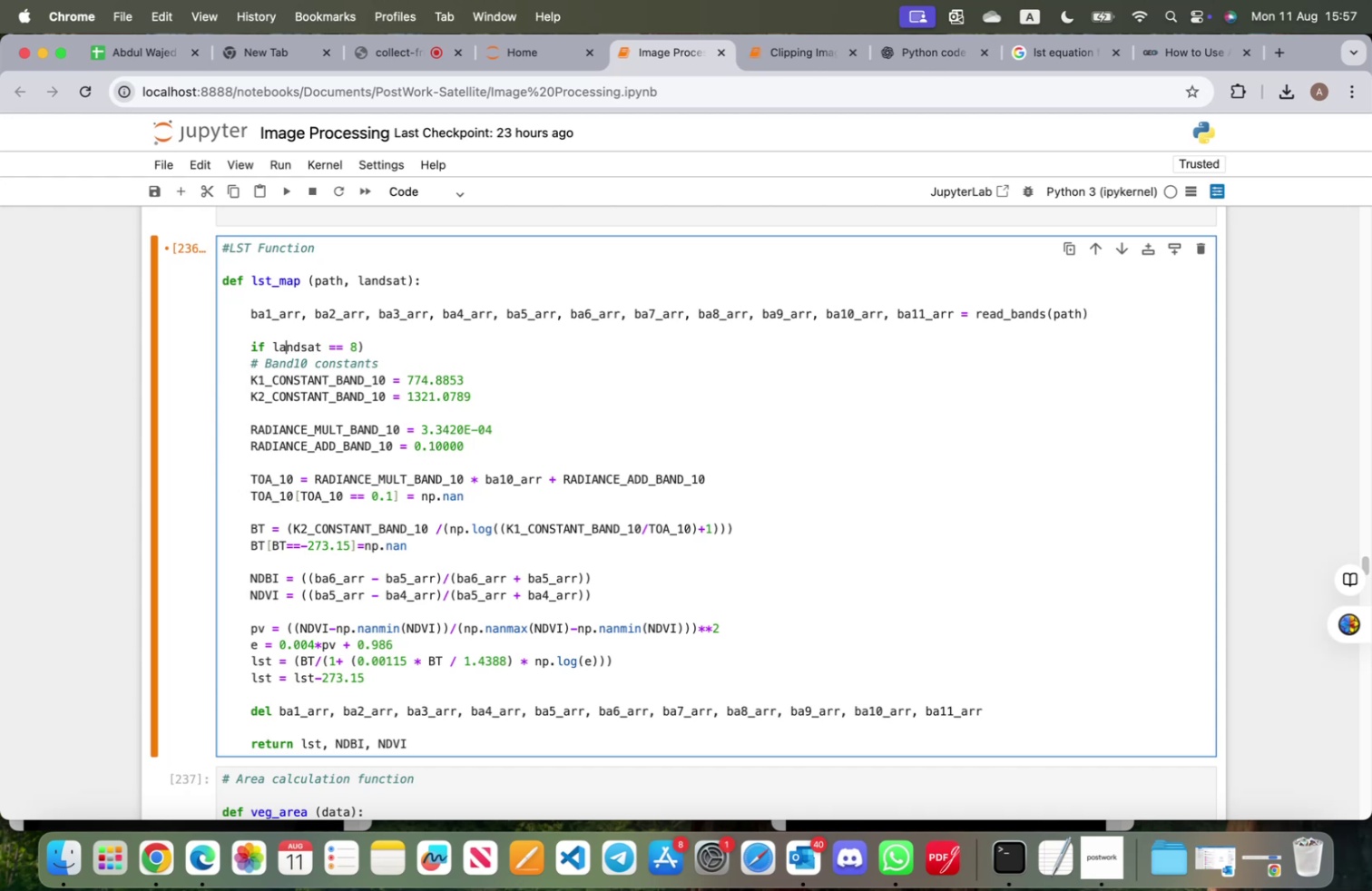 
key(ArrowLeft)
 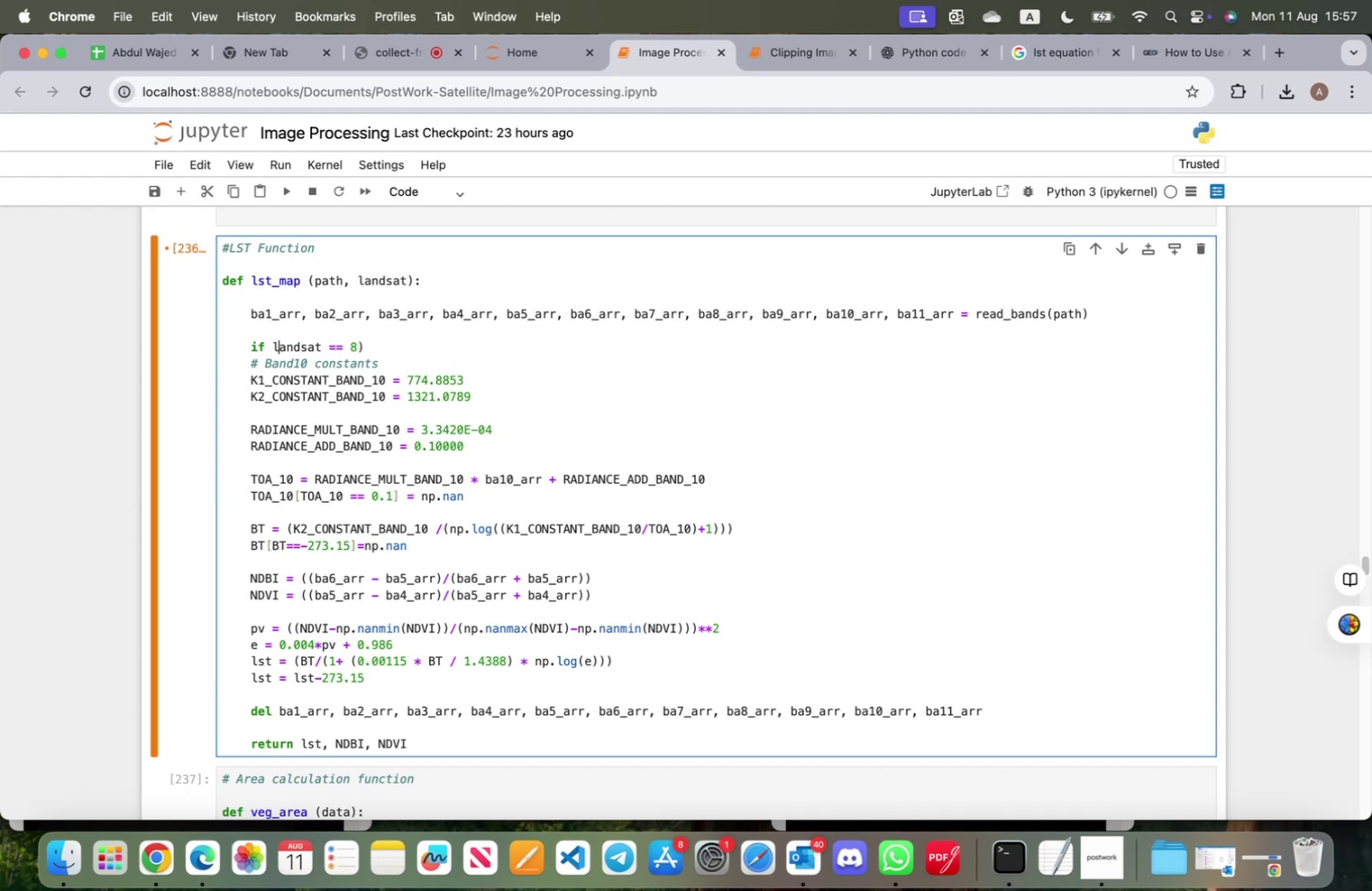 
key(ArrowLeft)
 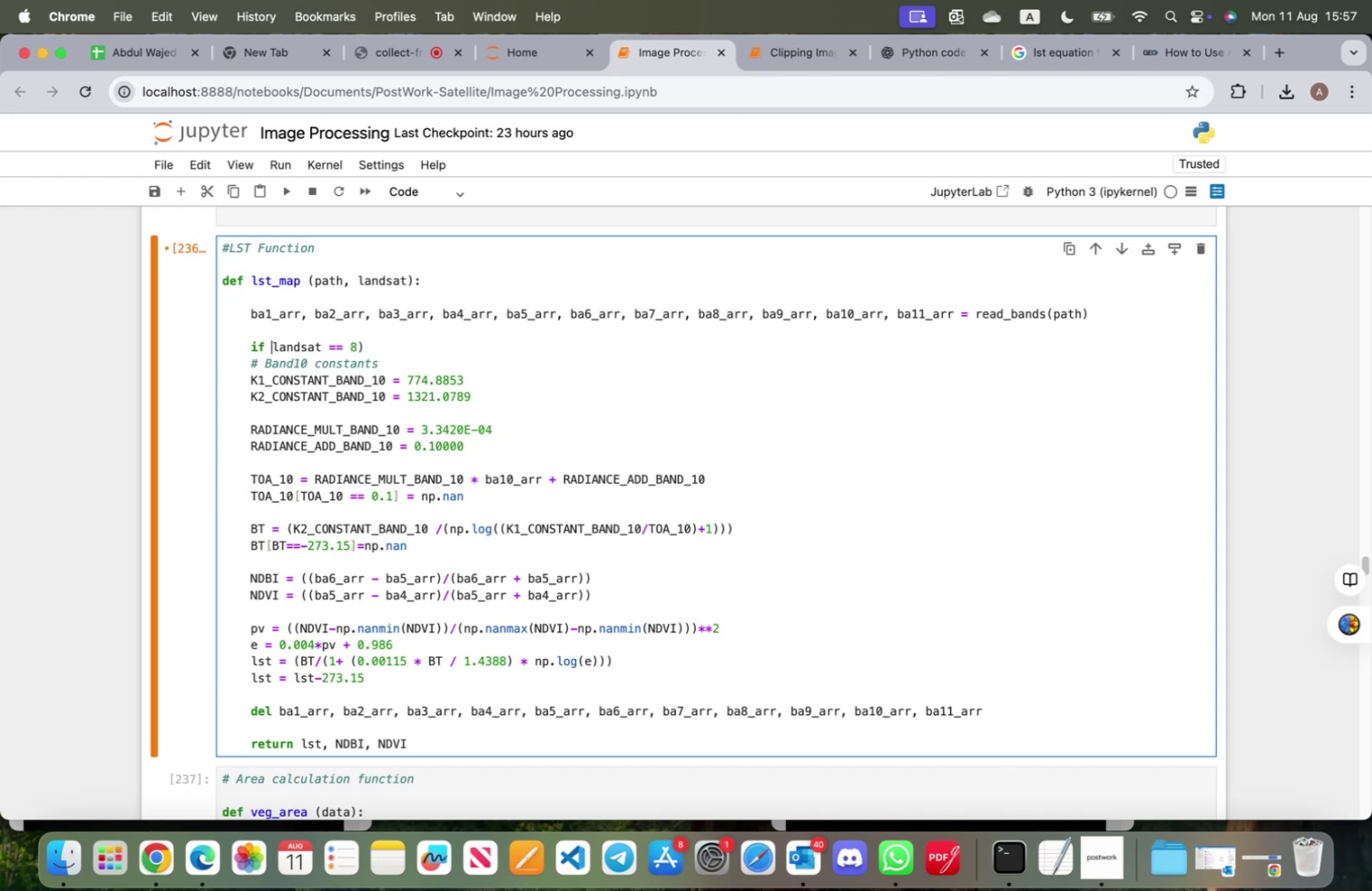 
key(Shift+9)
 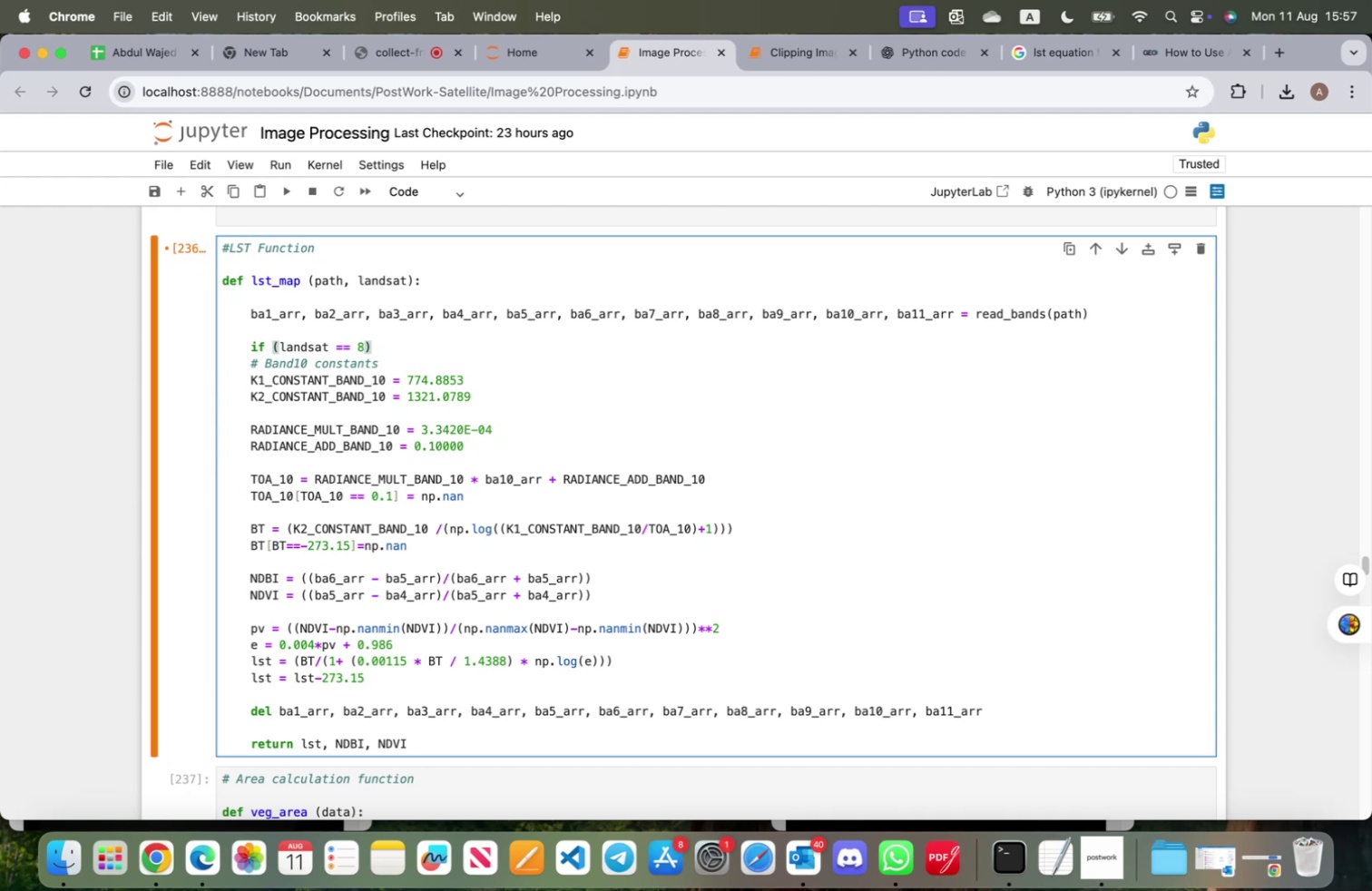 
hold_key(key=ArrowRight, duration=1.24)
 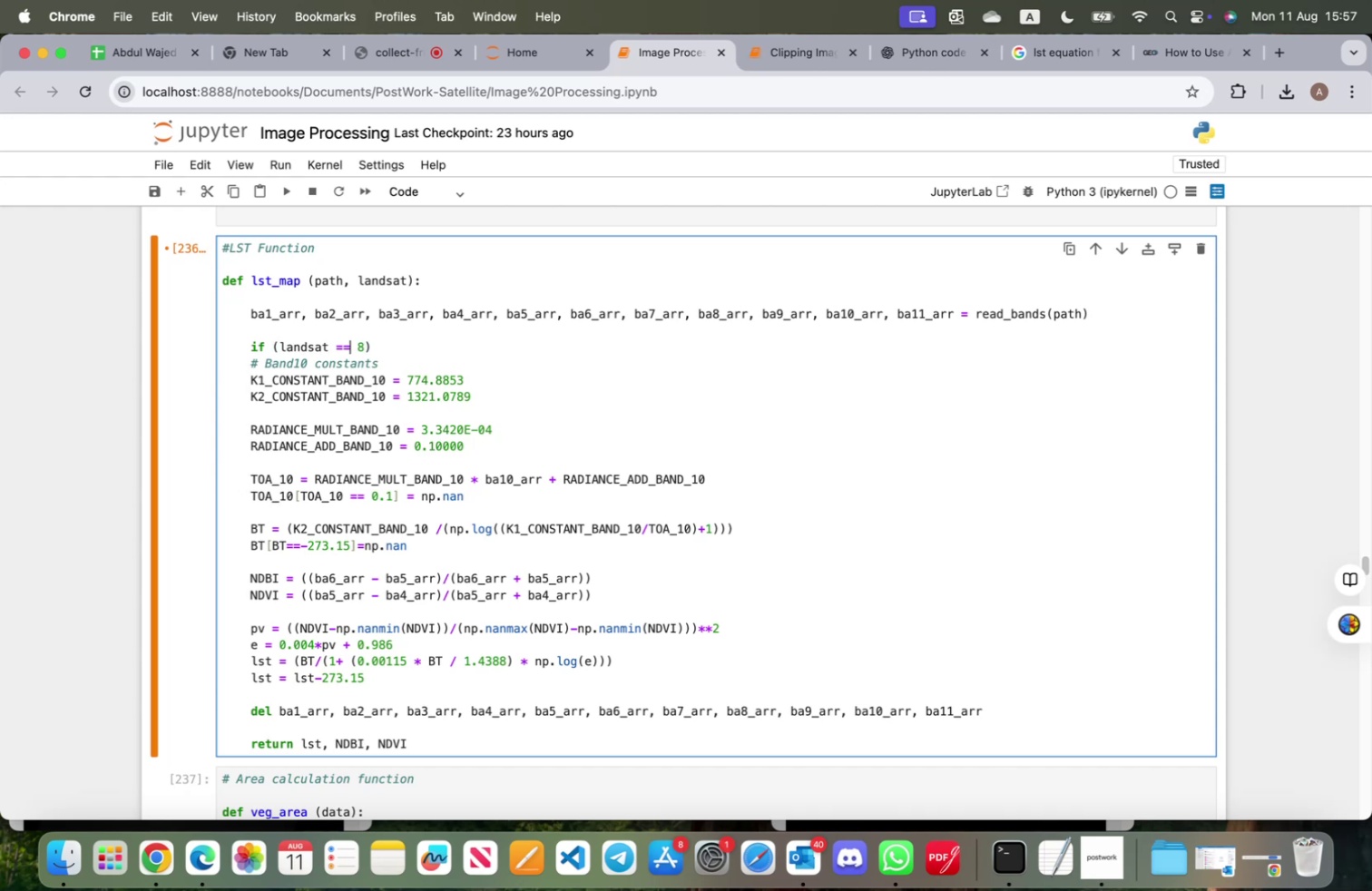 
key(ArrowRight)
 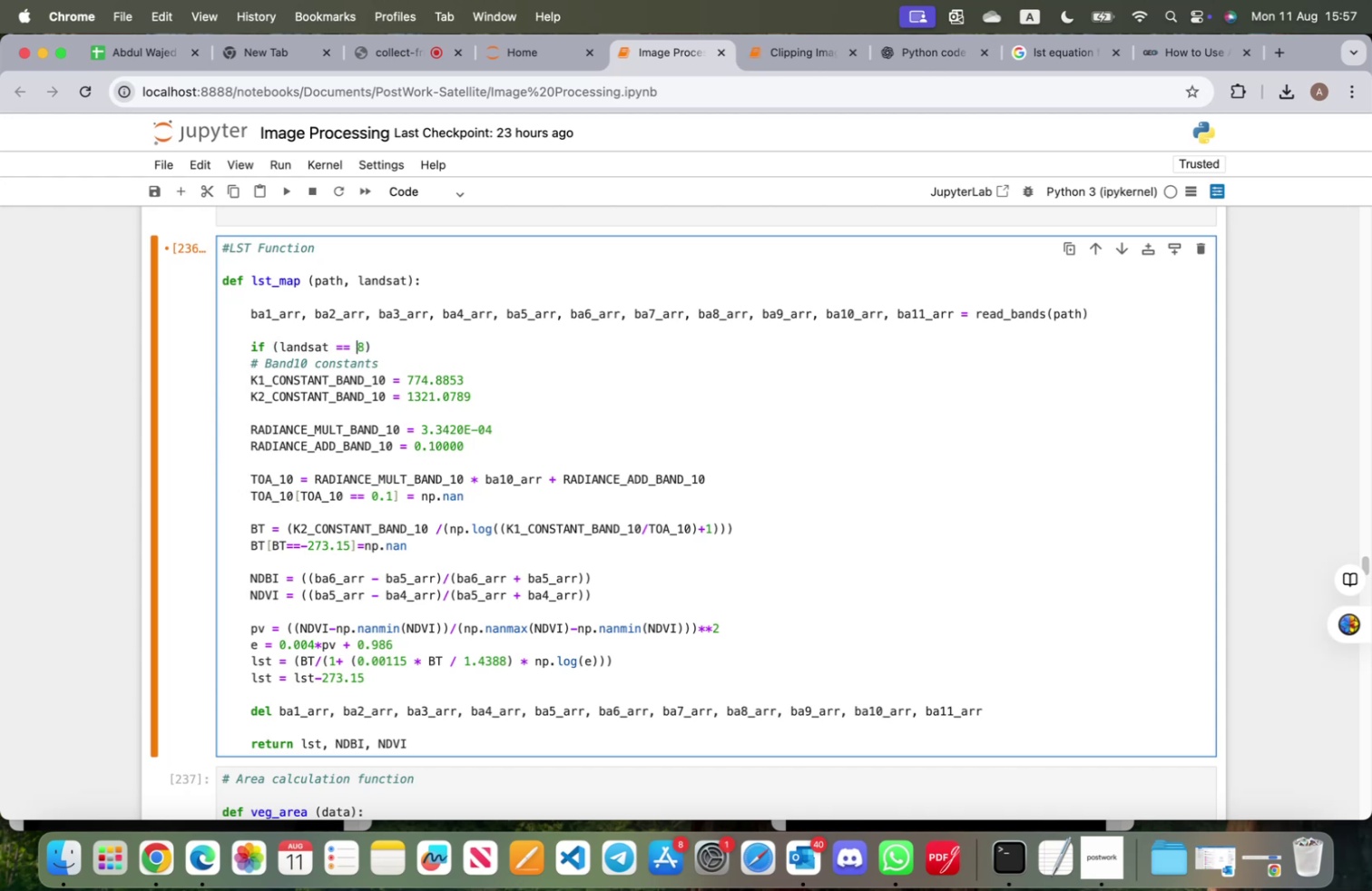 
key(ArrowRight)
 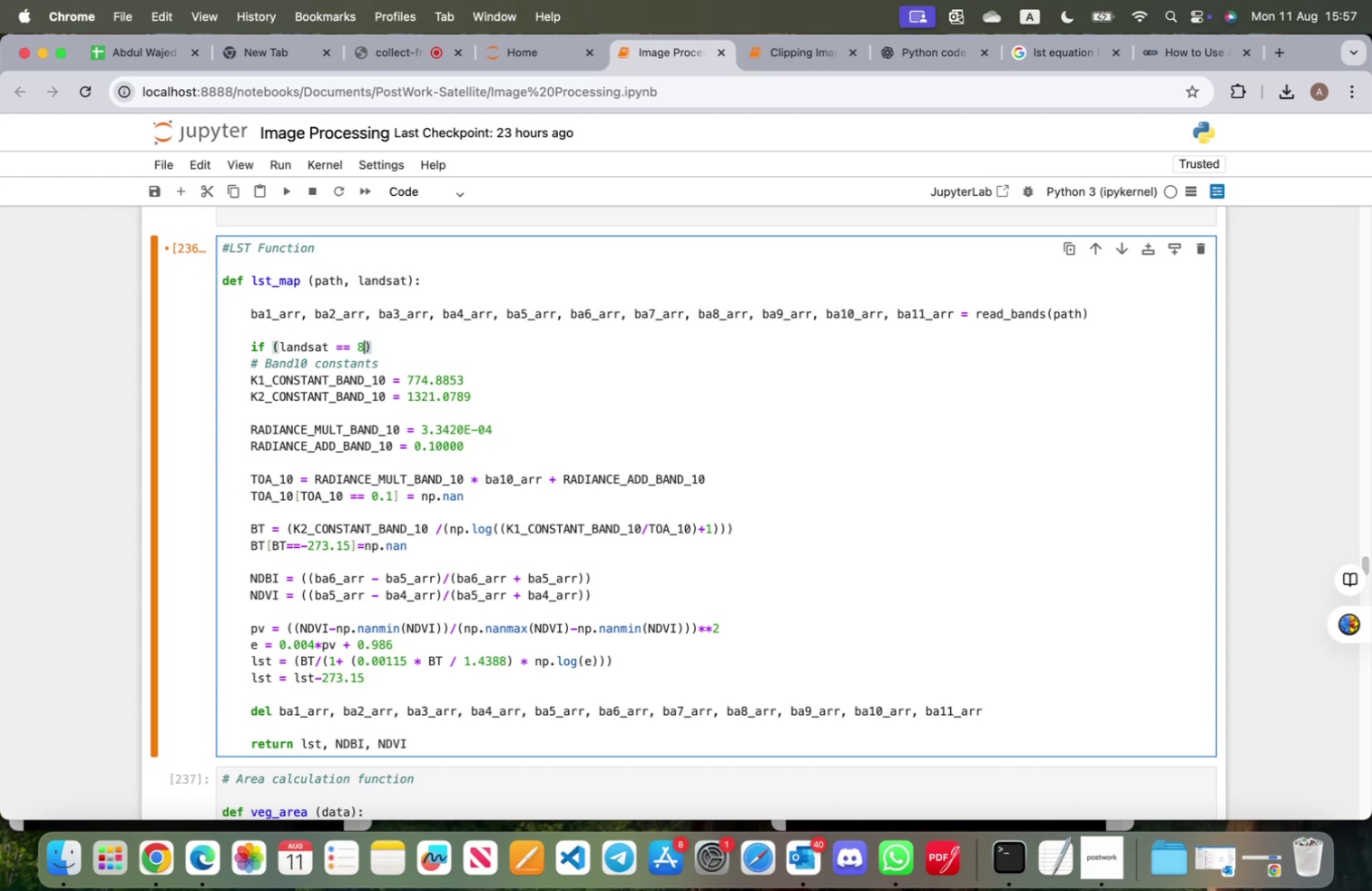 
key(ArrowRight)
 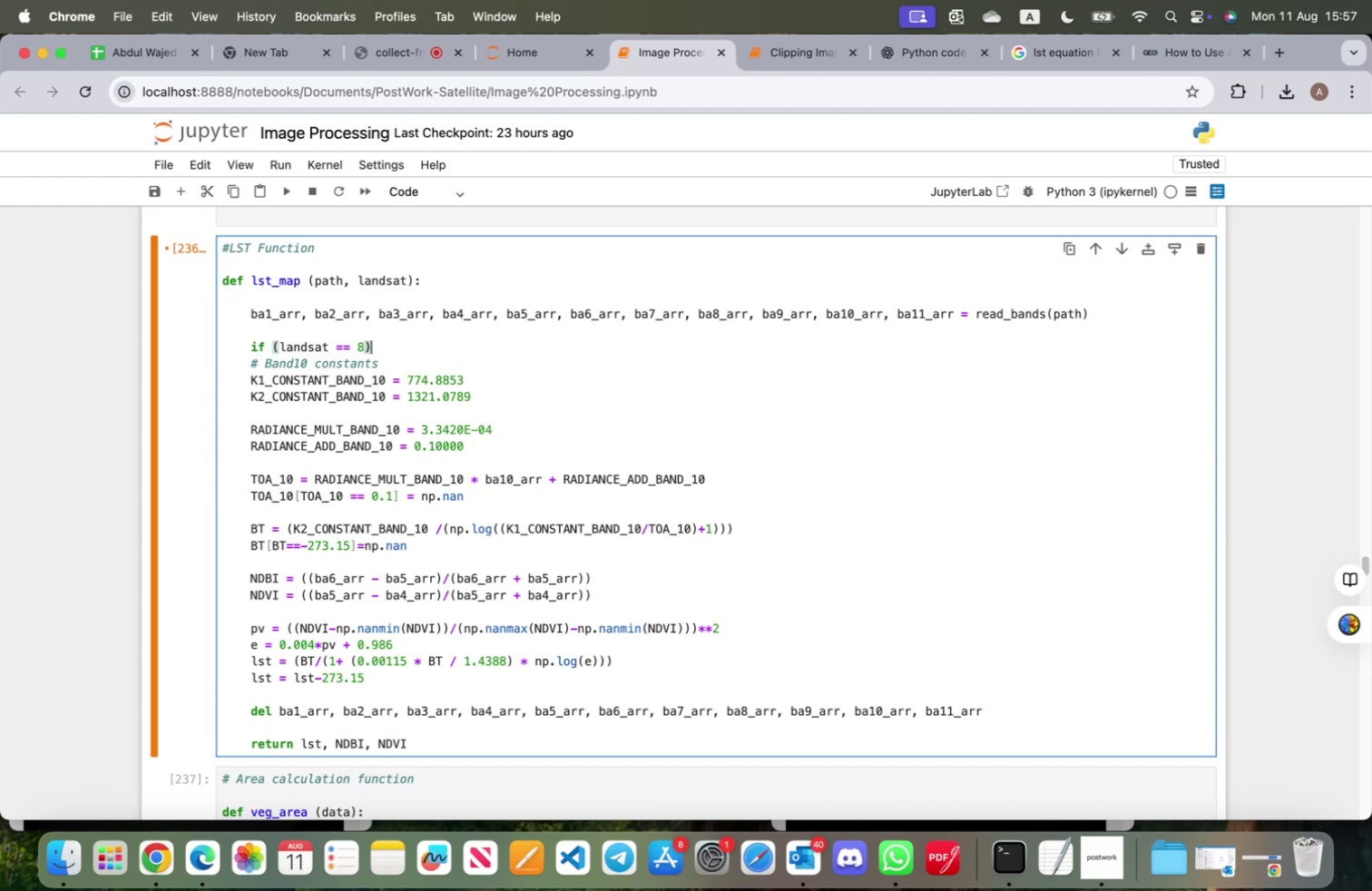 
key(Shift+Semicolon)
 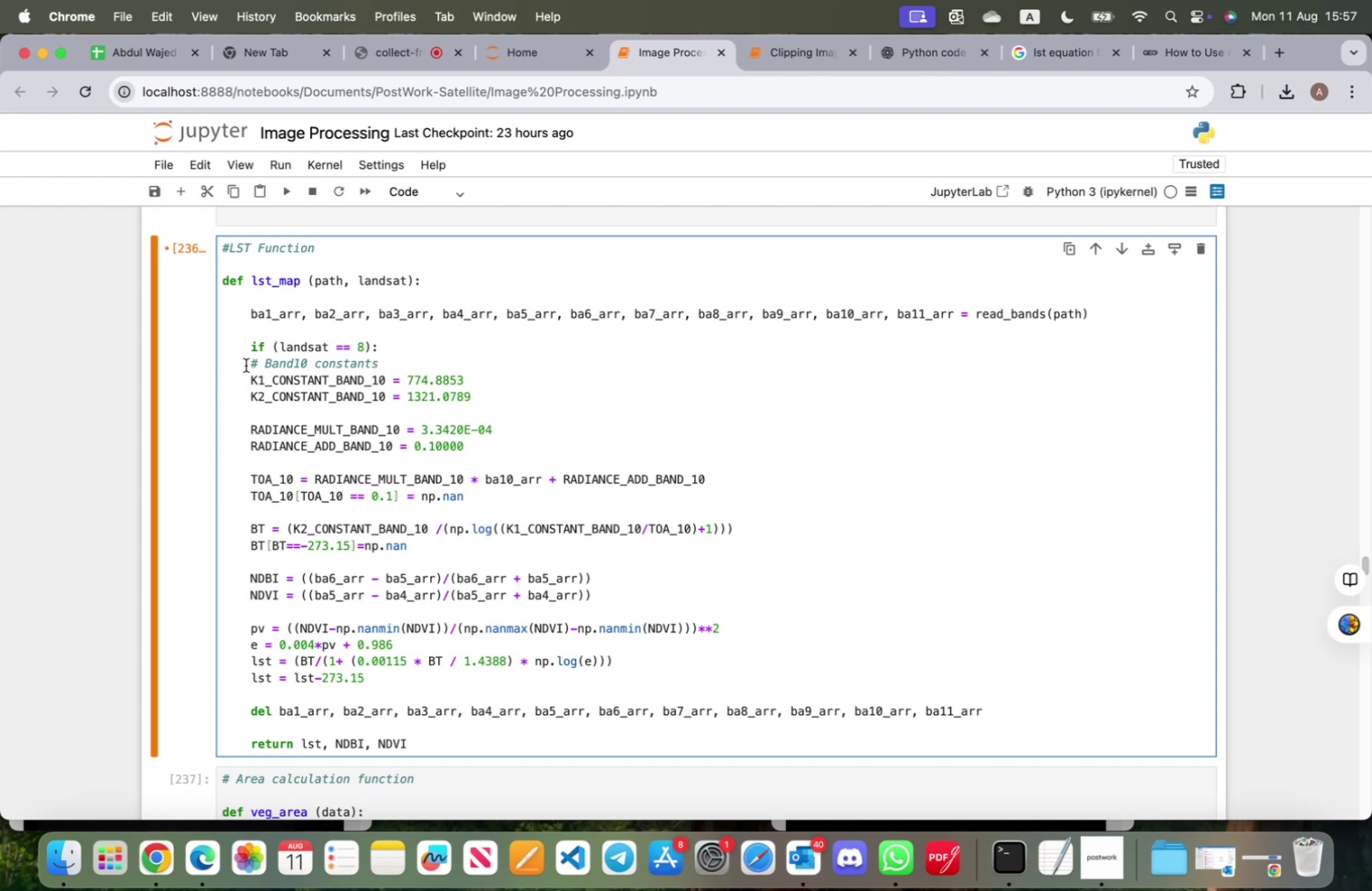 
left_click_drag(start_coordinate=[250, 365], to_coordinate=[369, 676])
 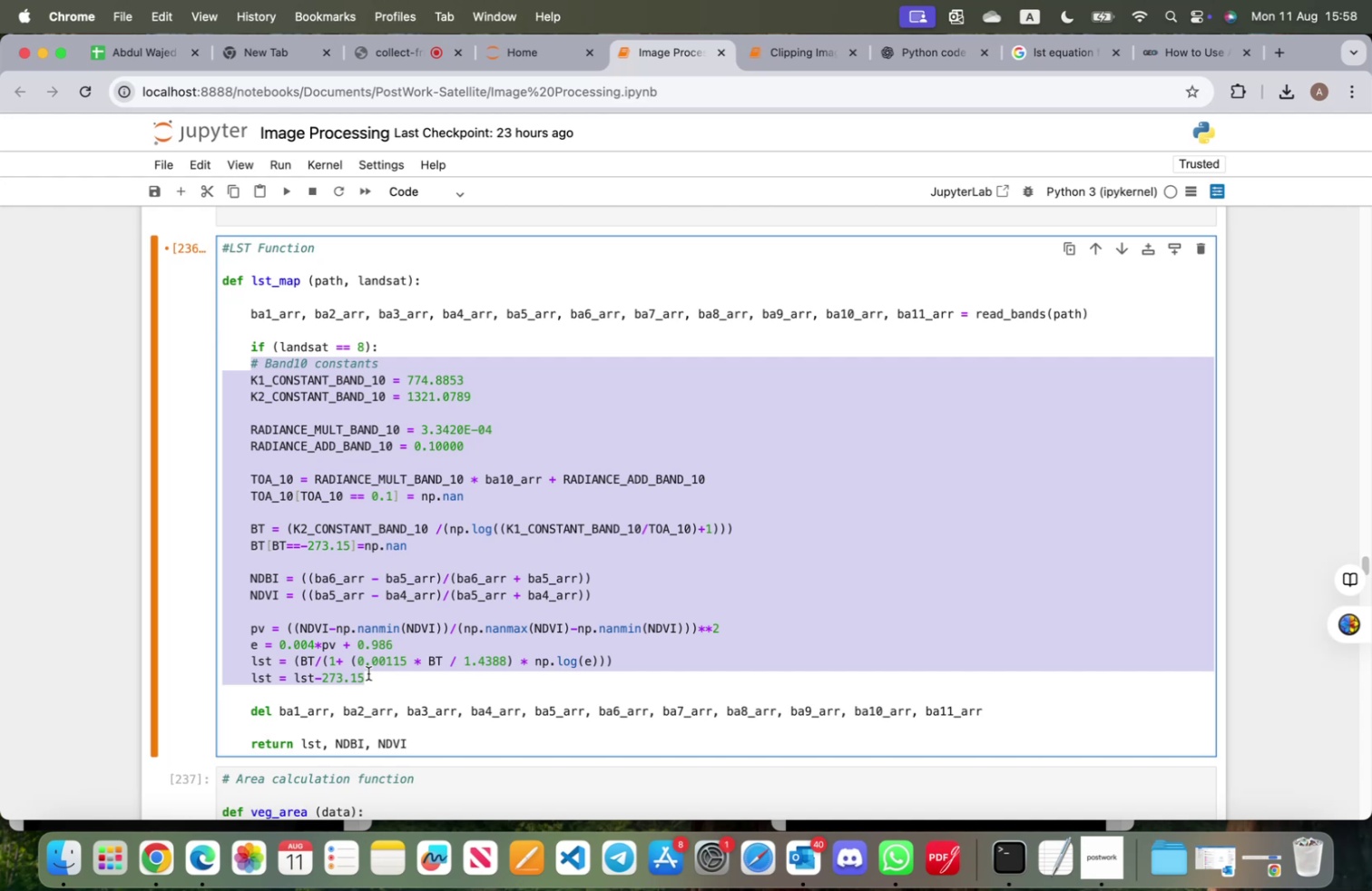 
wait(14.08)
 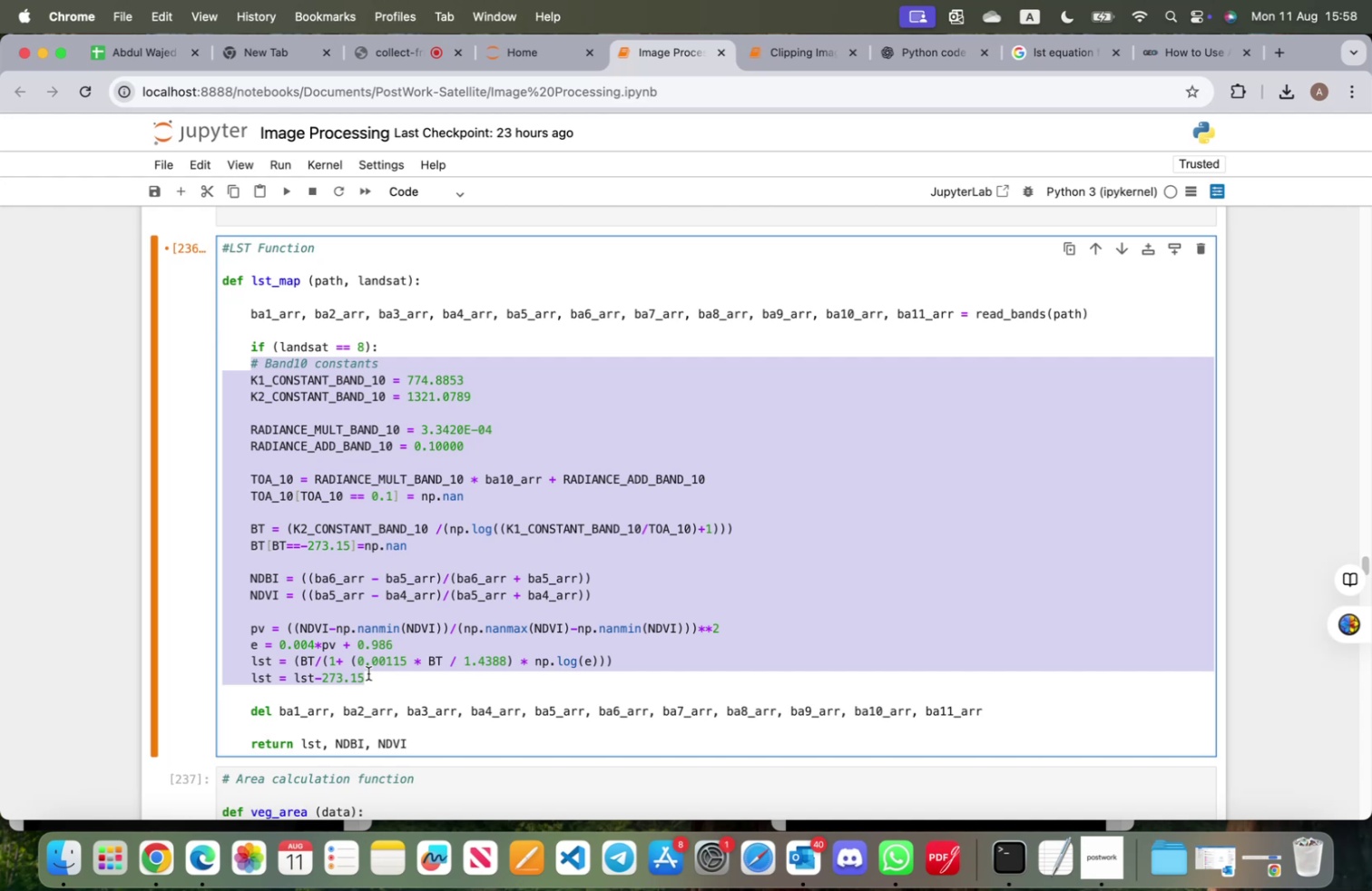 
left_click([397, 647])
 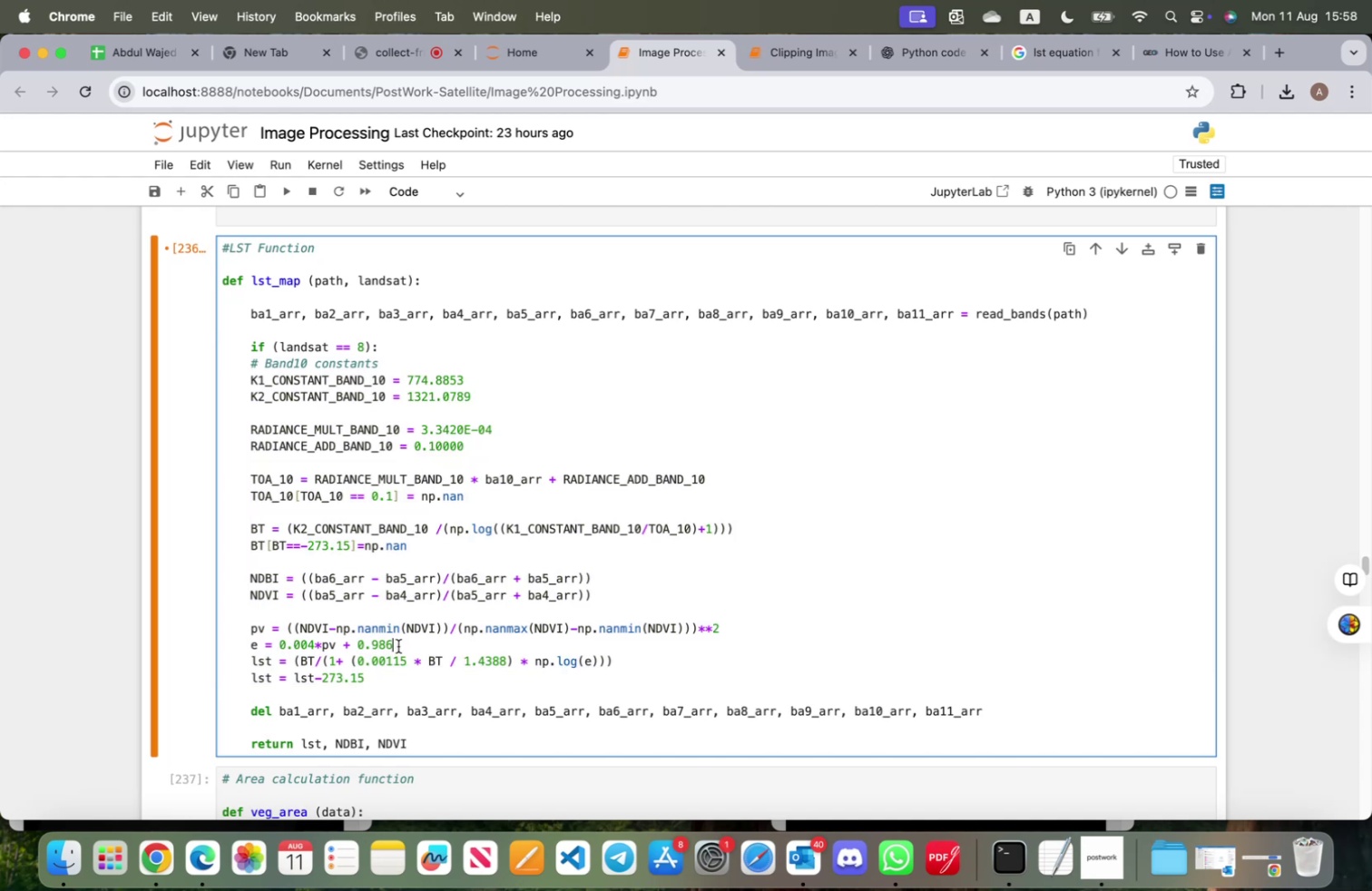 
left_click_drag(start_coordinate=[398, 643], to_coordinate=[252, 369])
 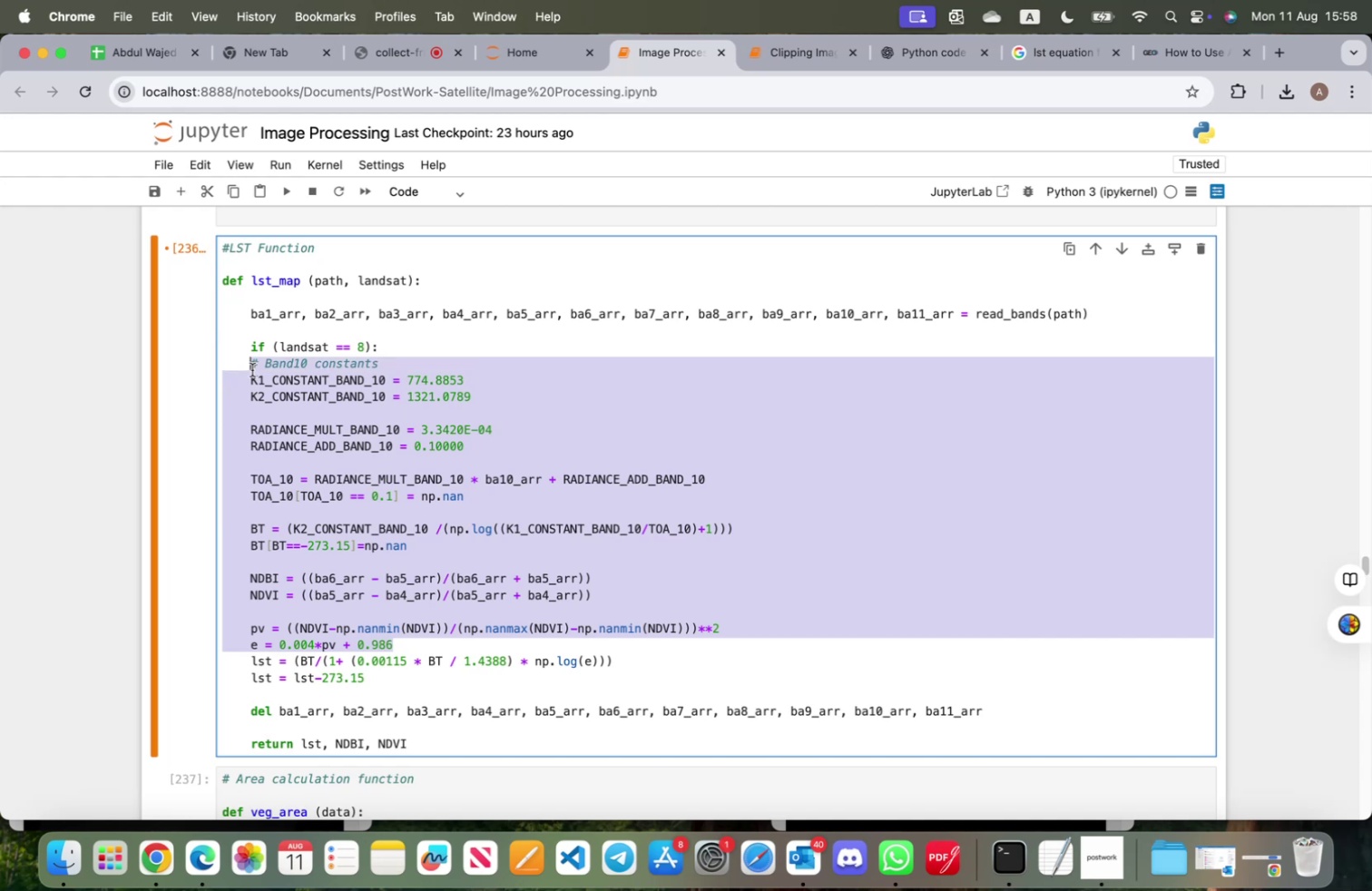 
key(Tab)
 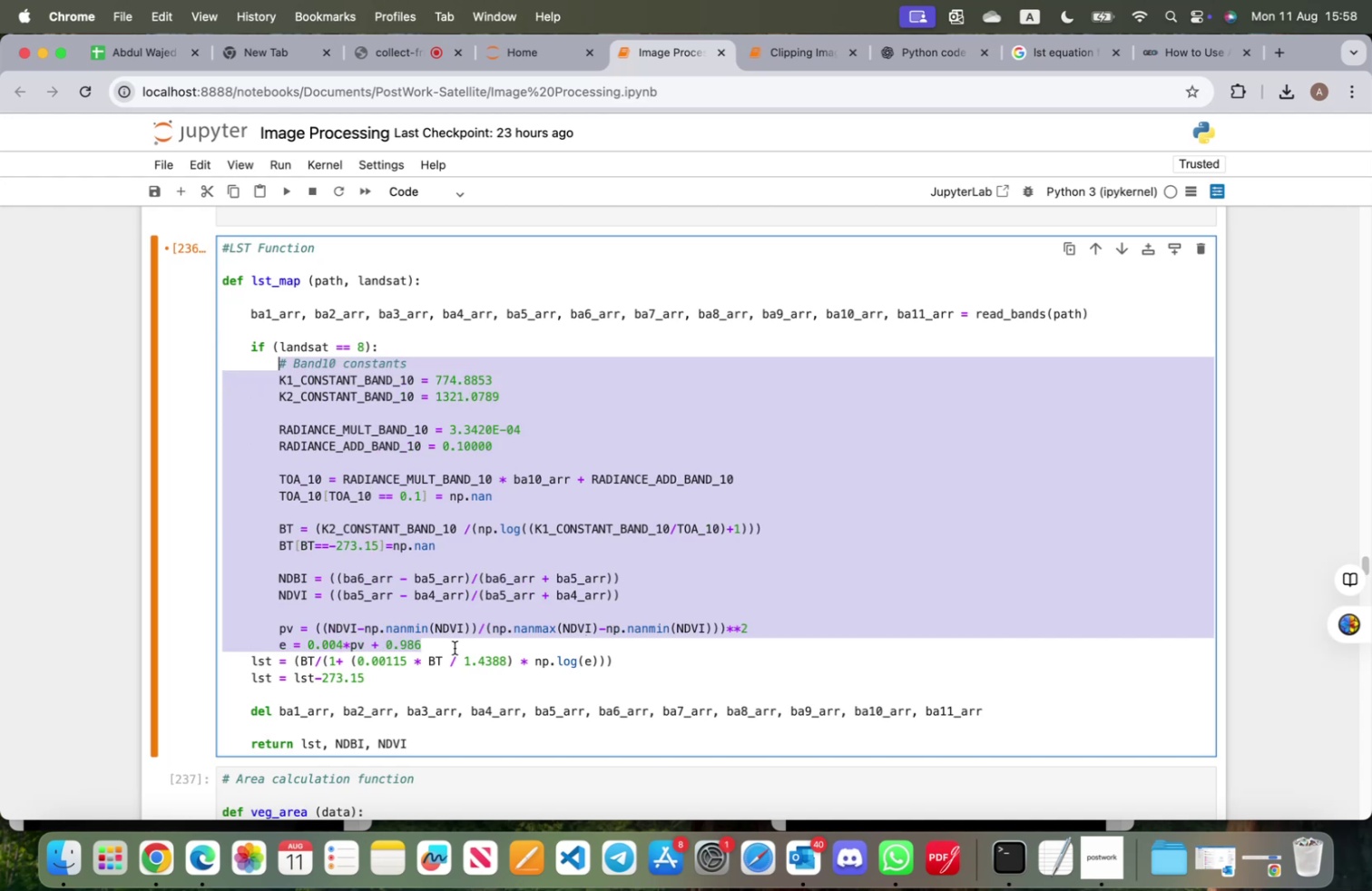 
left_click([446, 645])
 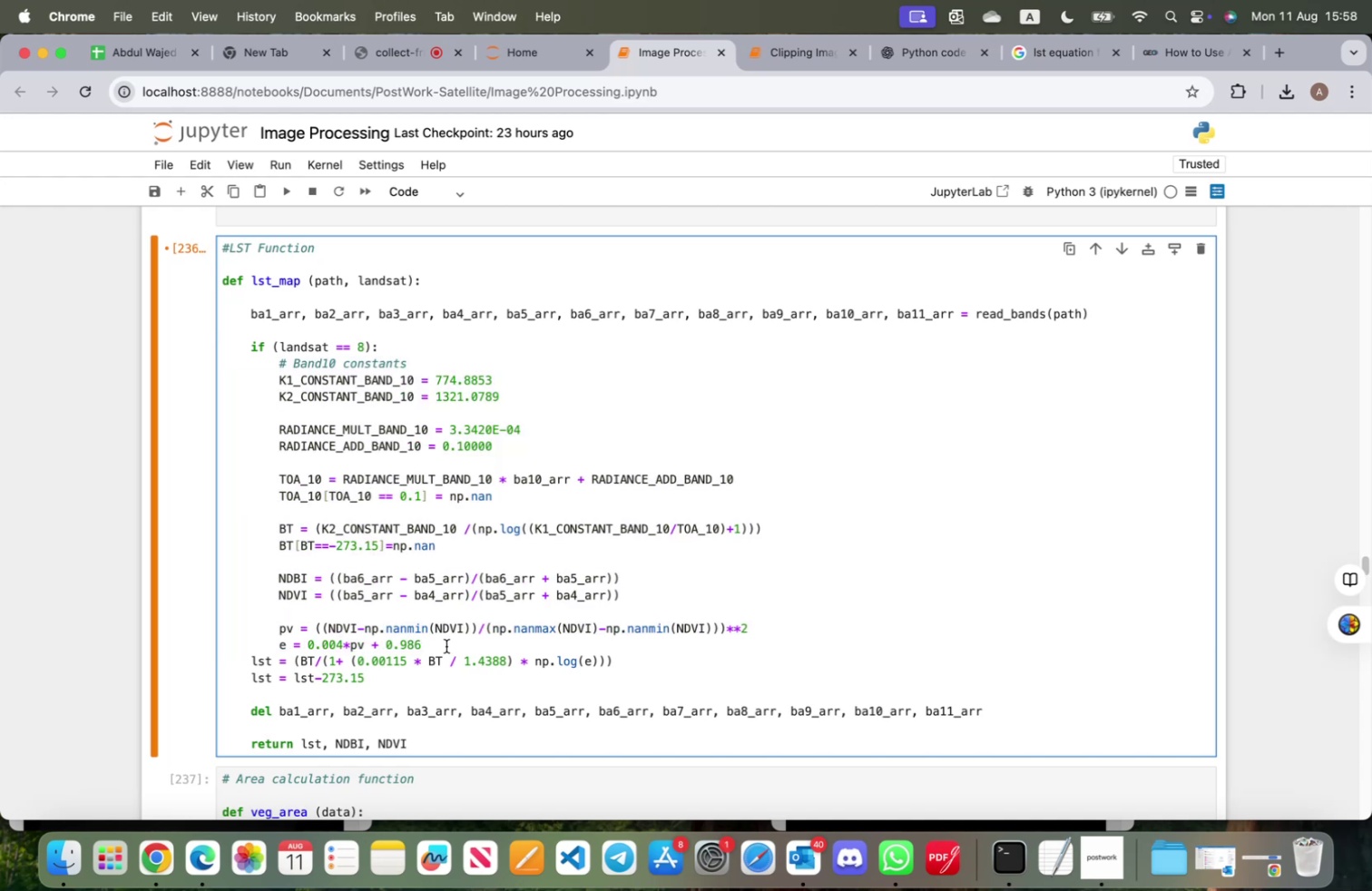 
key(Enter)
 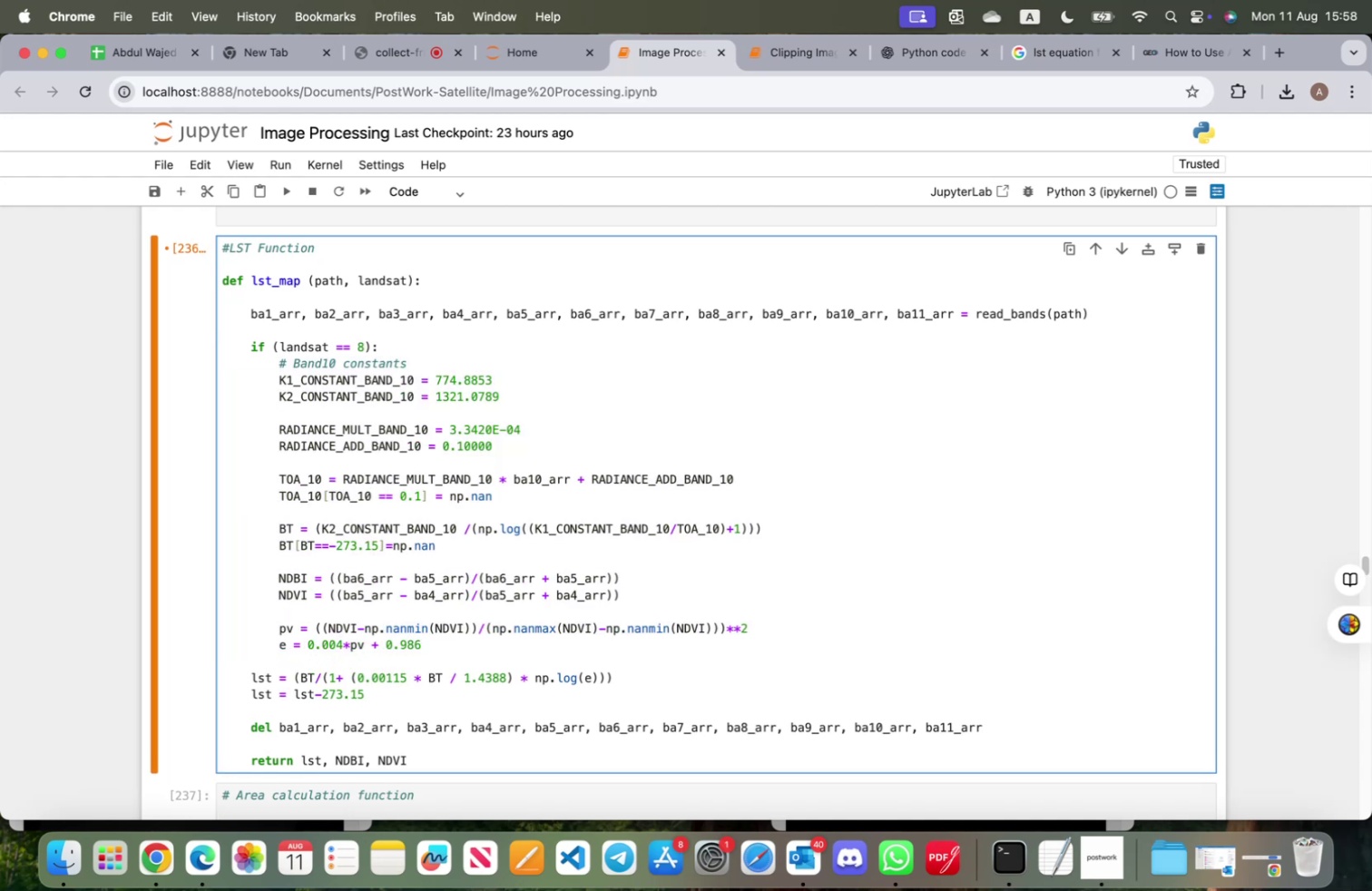 
type(else:)
 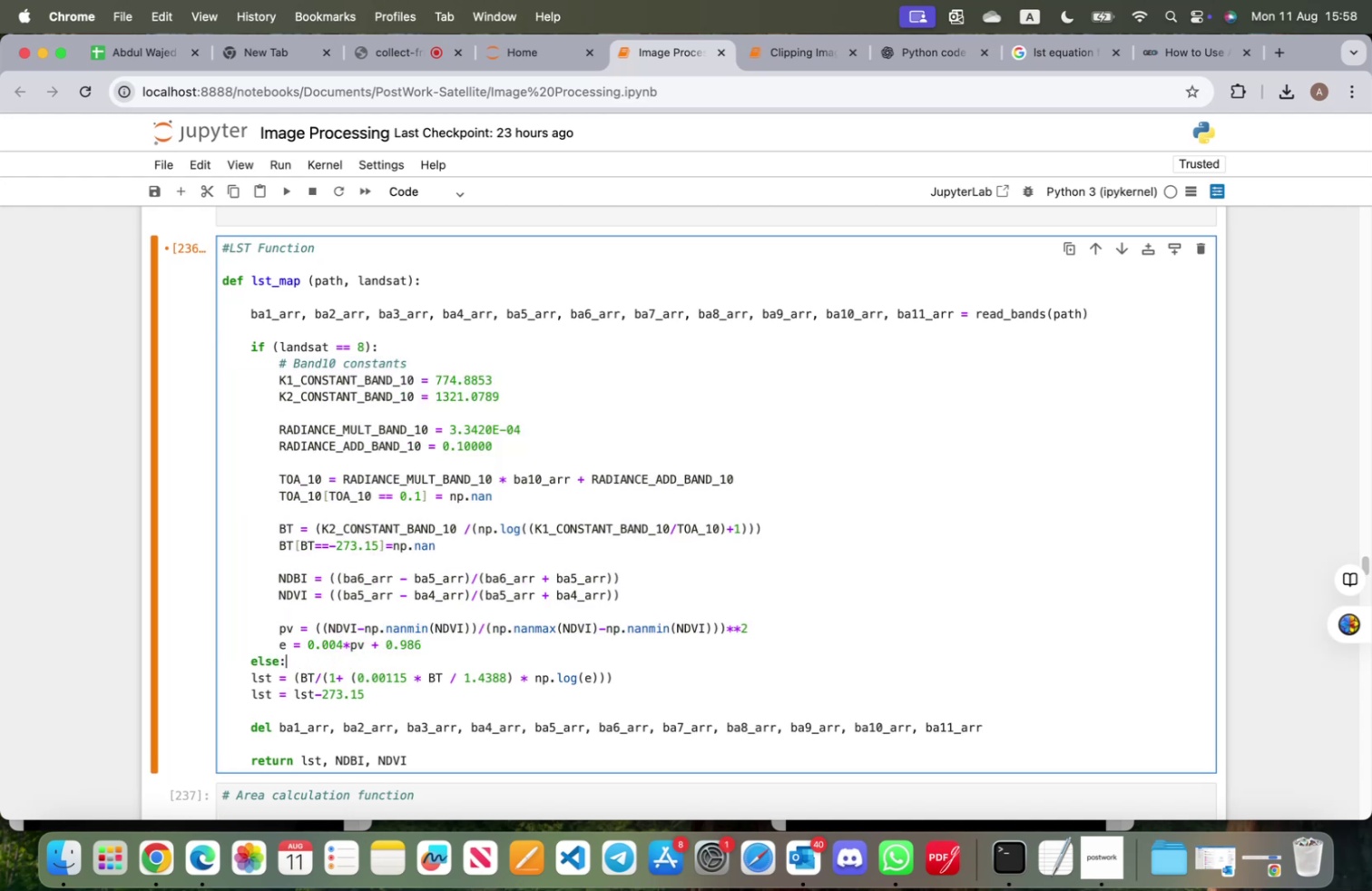 
key(Enter)
 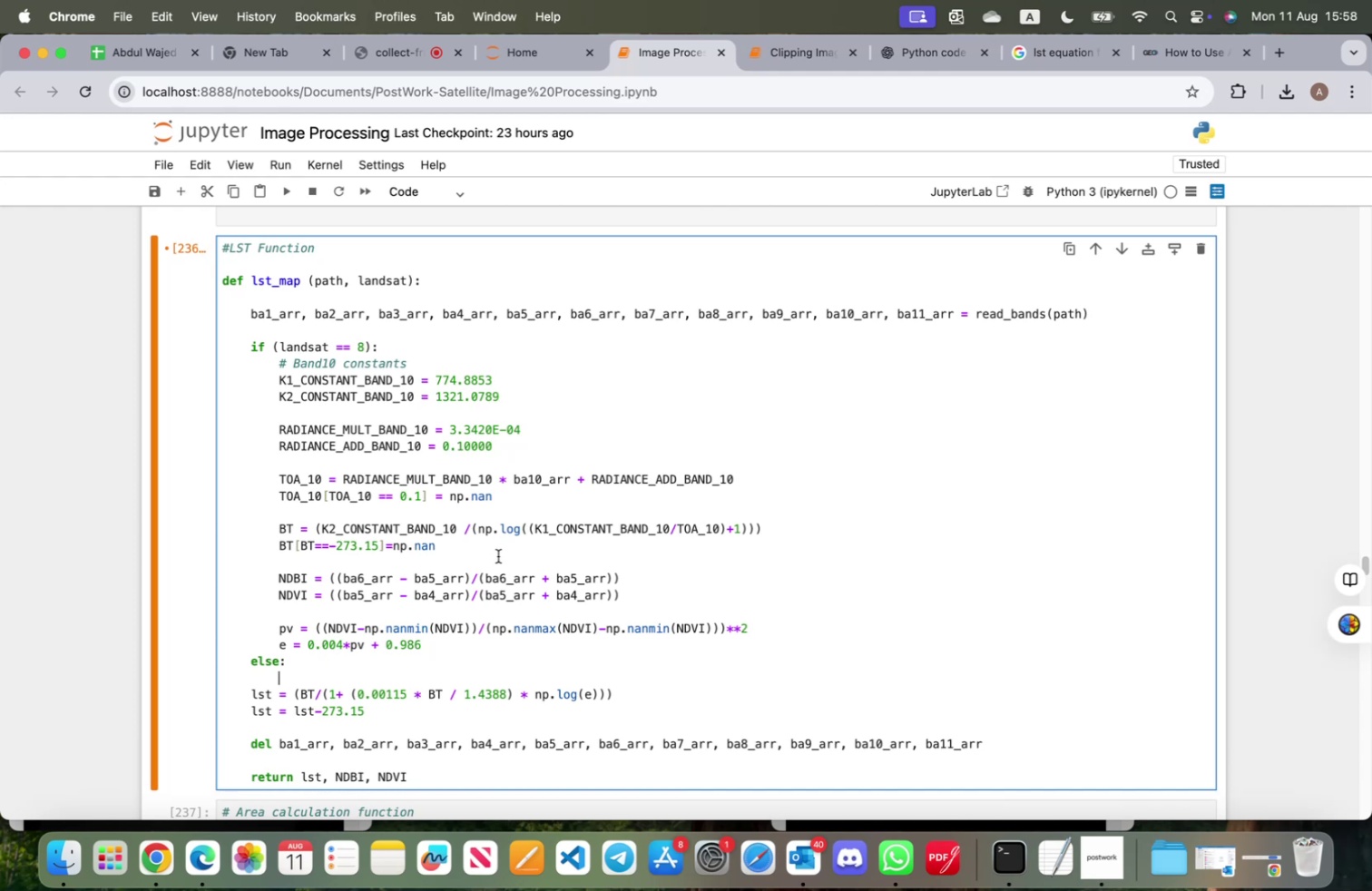 
wait(5.04)
 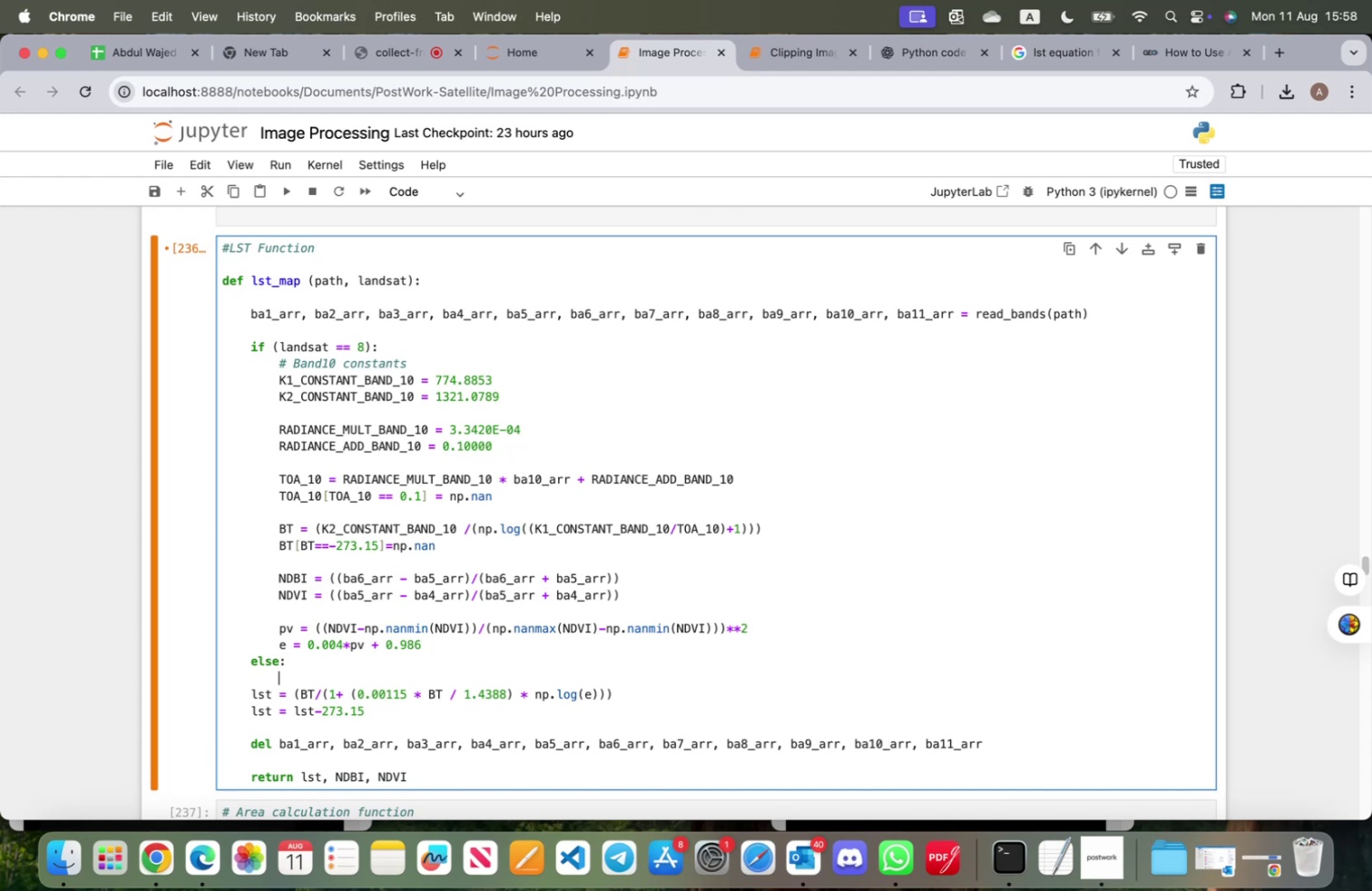 
left_click_drag(start_coordinate=[647, 594], to_coordinate=[281, 571])
 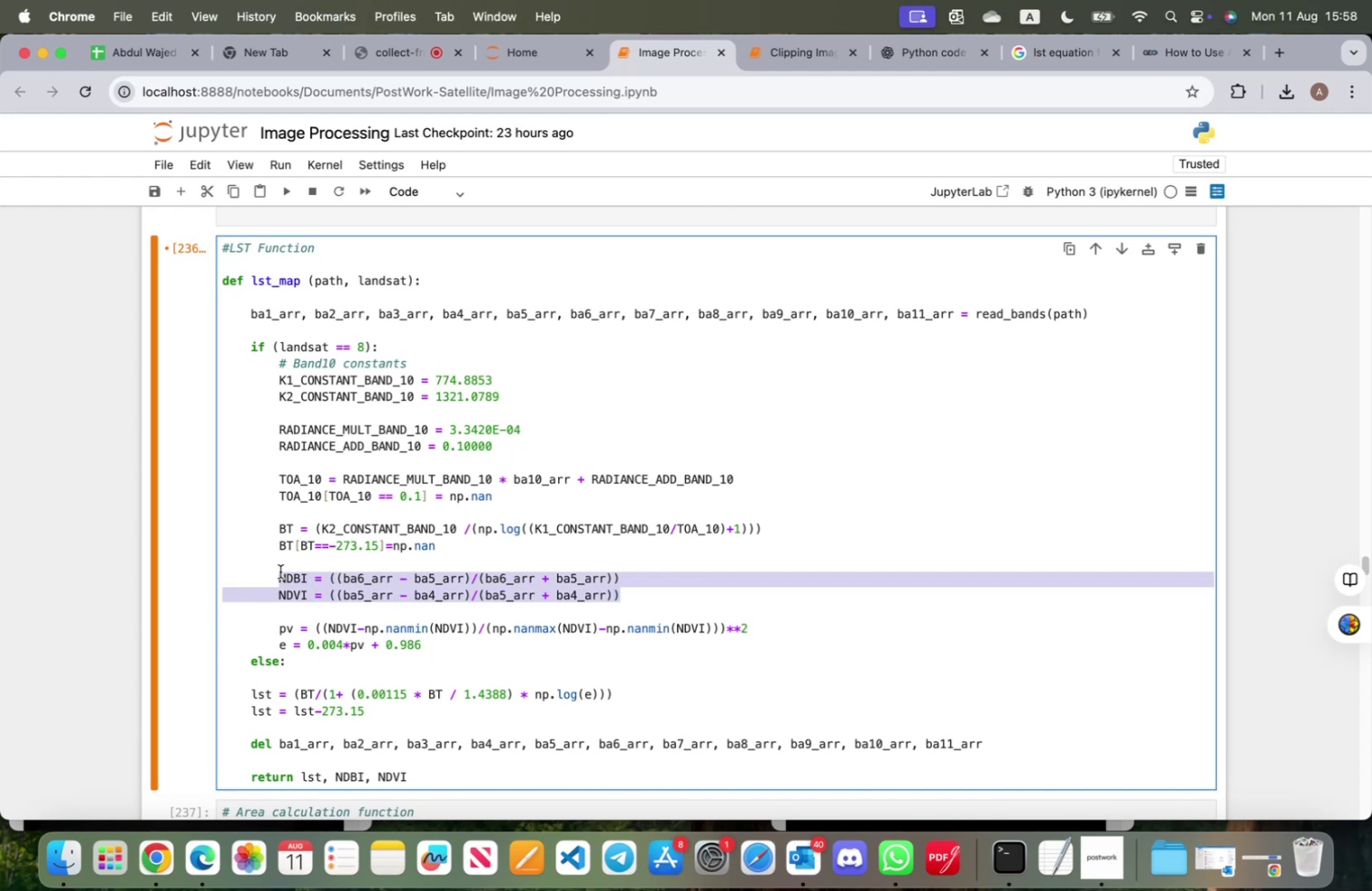 
key(Meta+CommandLeft)
 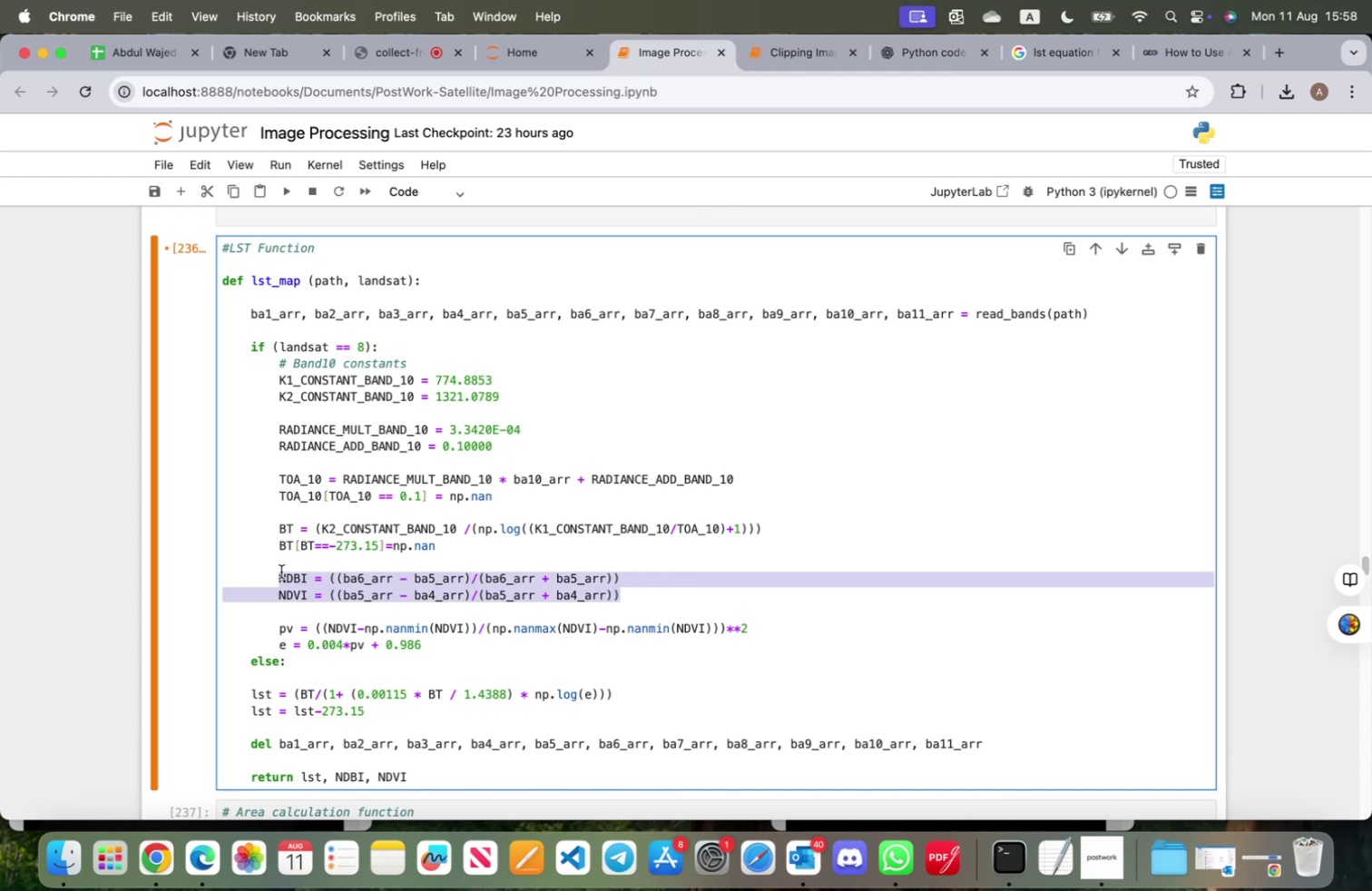 
key(Meta+C)
 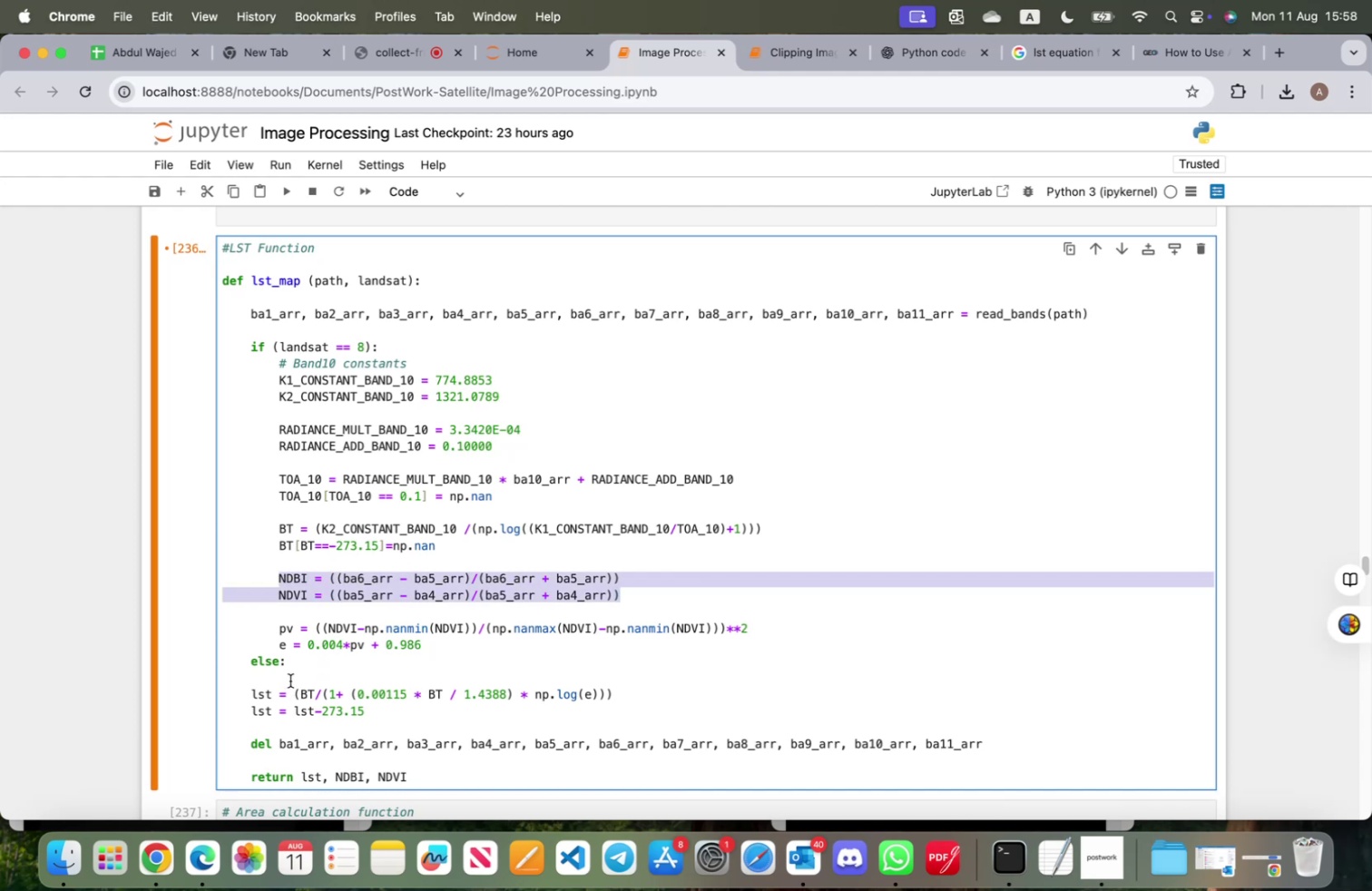 
left_click([293, 676])
 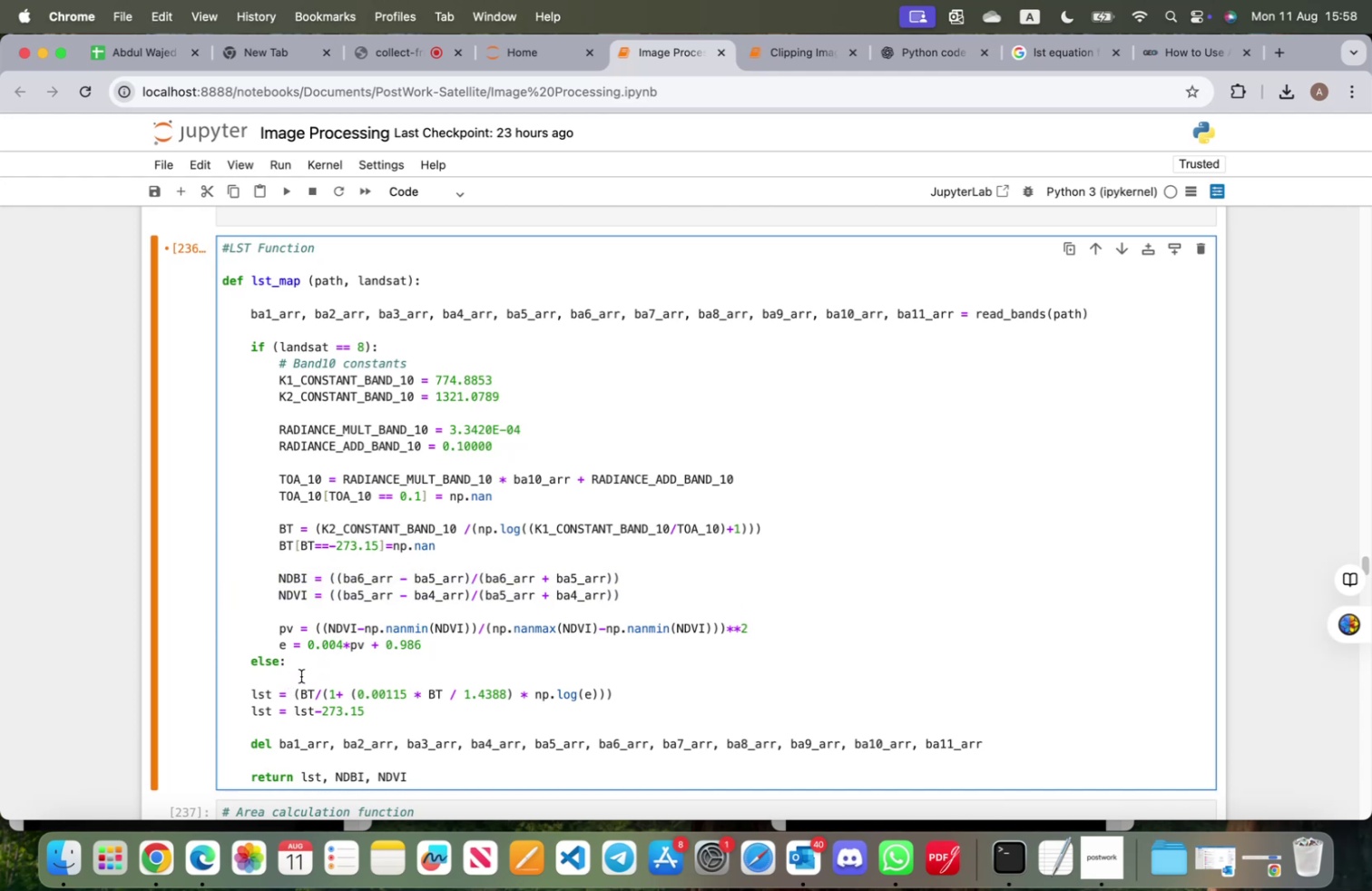 
key(Meta+V)
 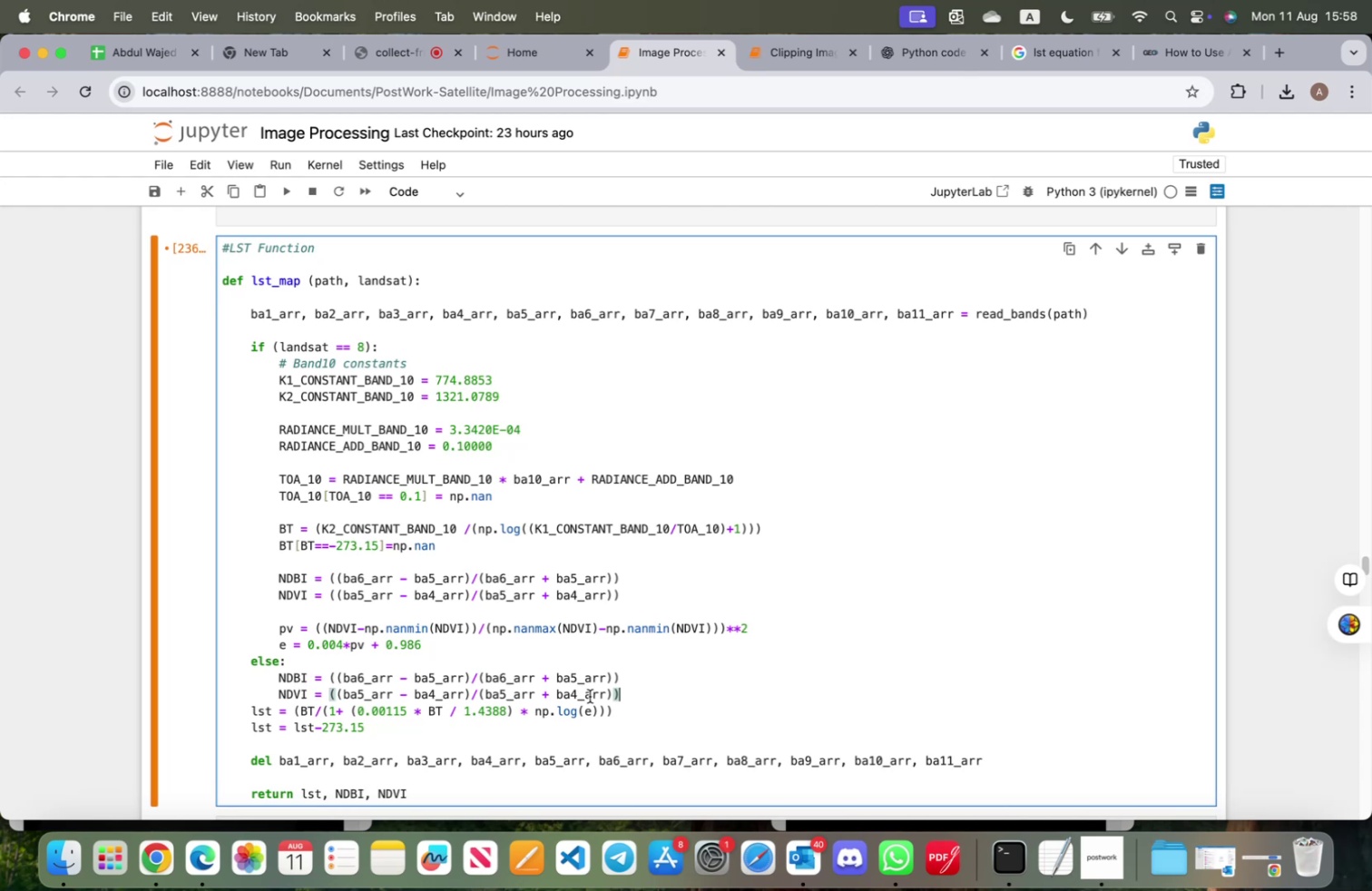 
left_click([657, 690])
 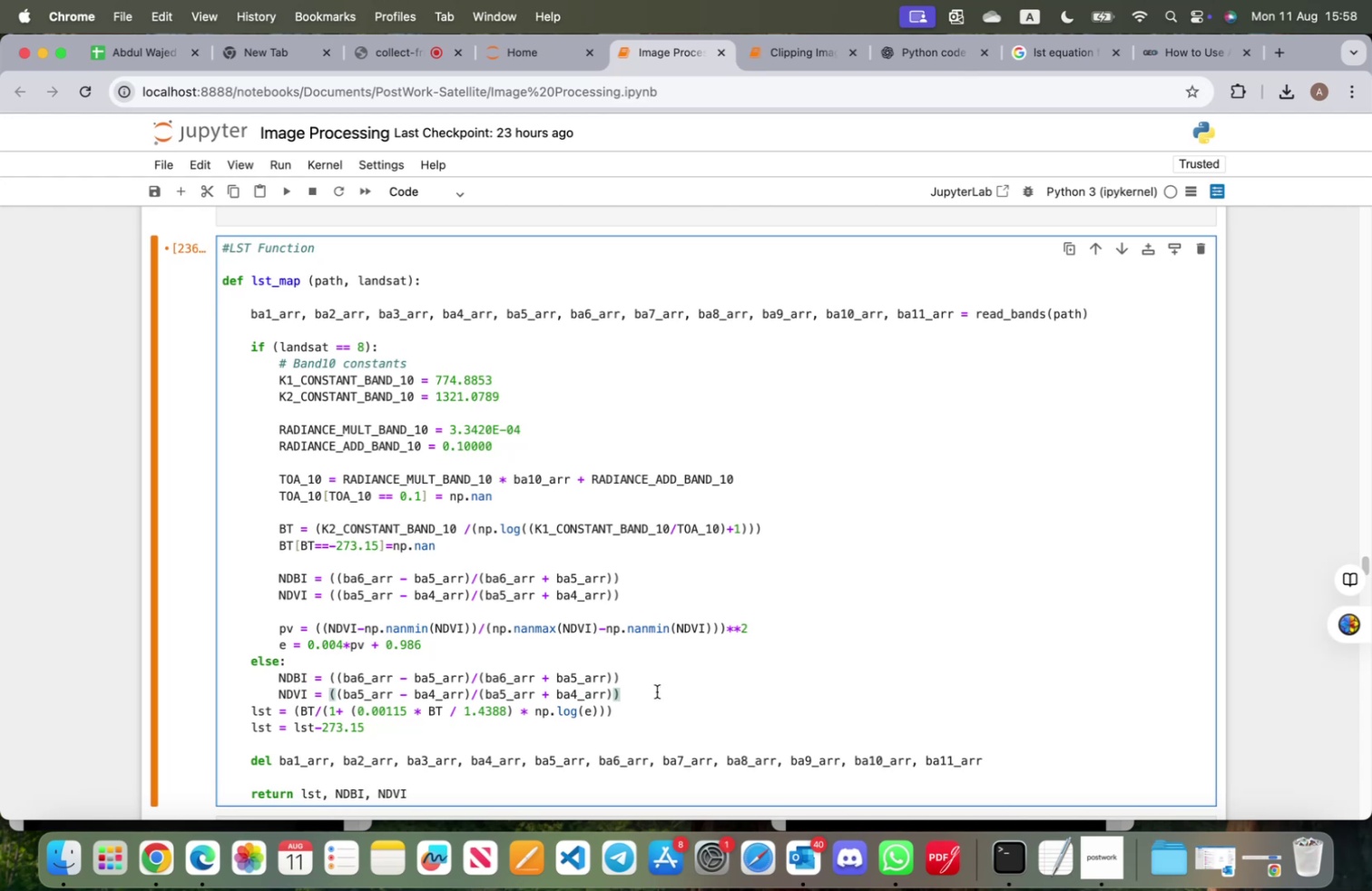 
key(Enter)
 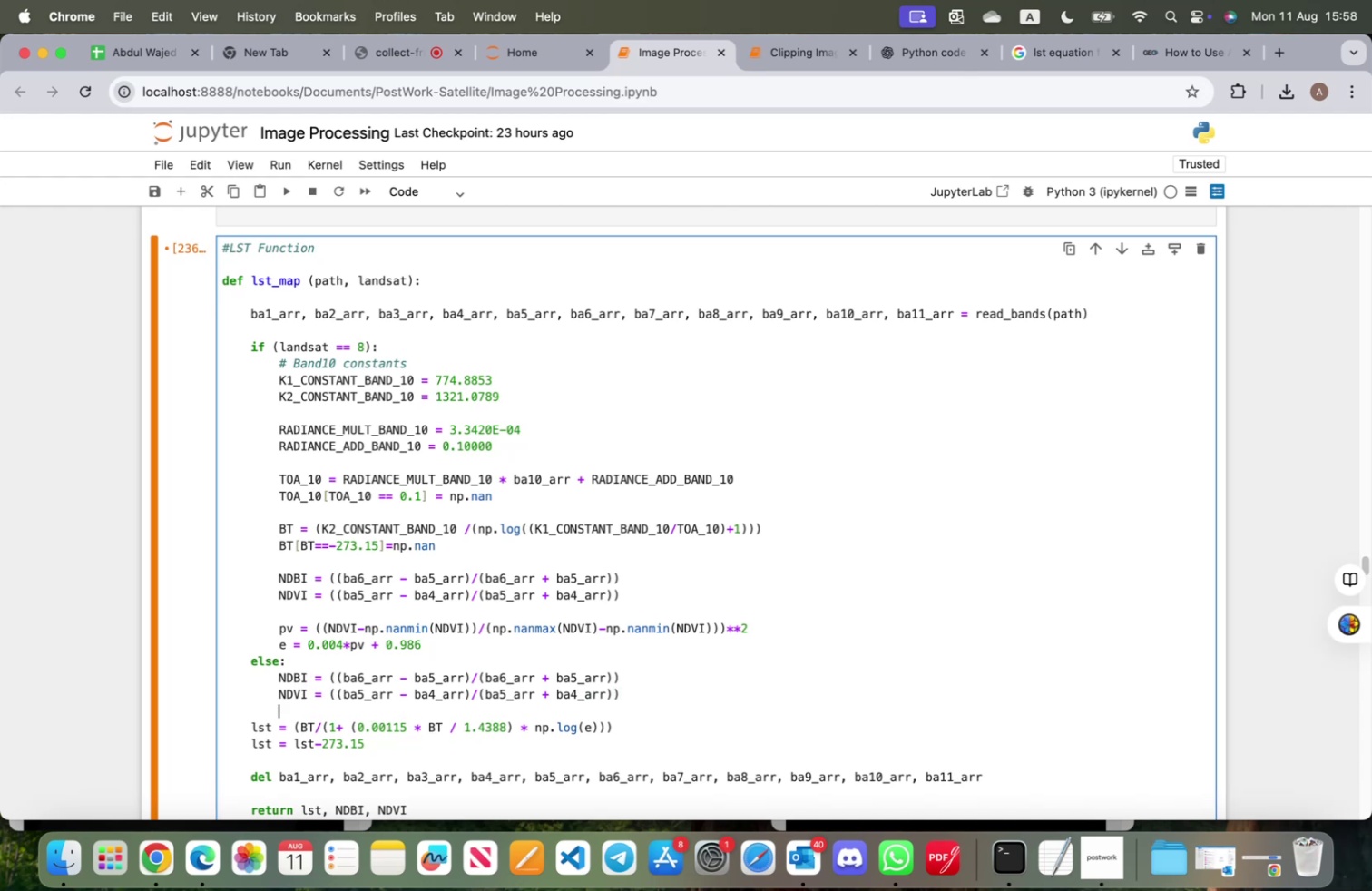 
key(Enter)
 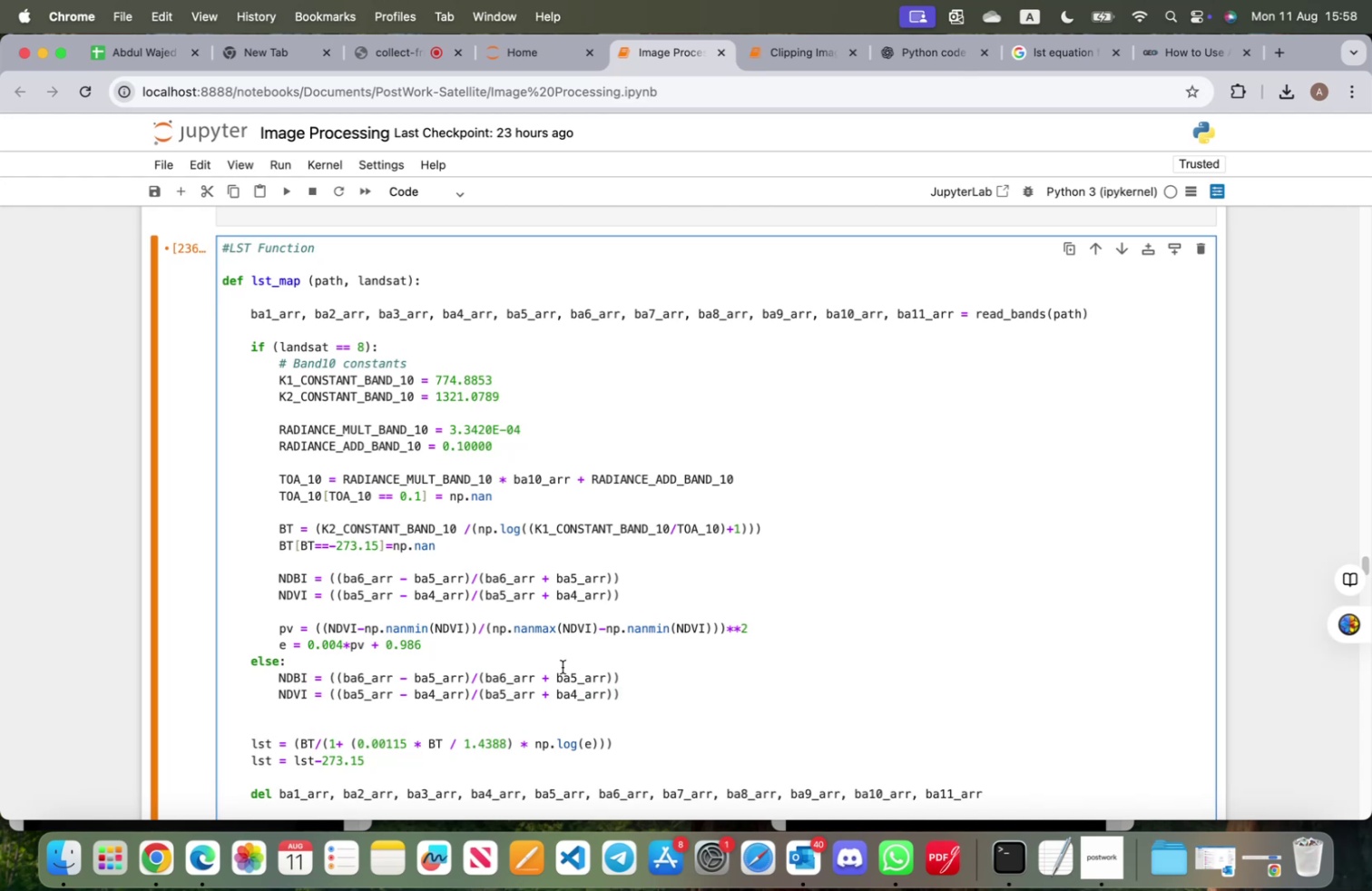 
scroll: coordinate [477, 643], scroll_direction: down, amount: 7.0
 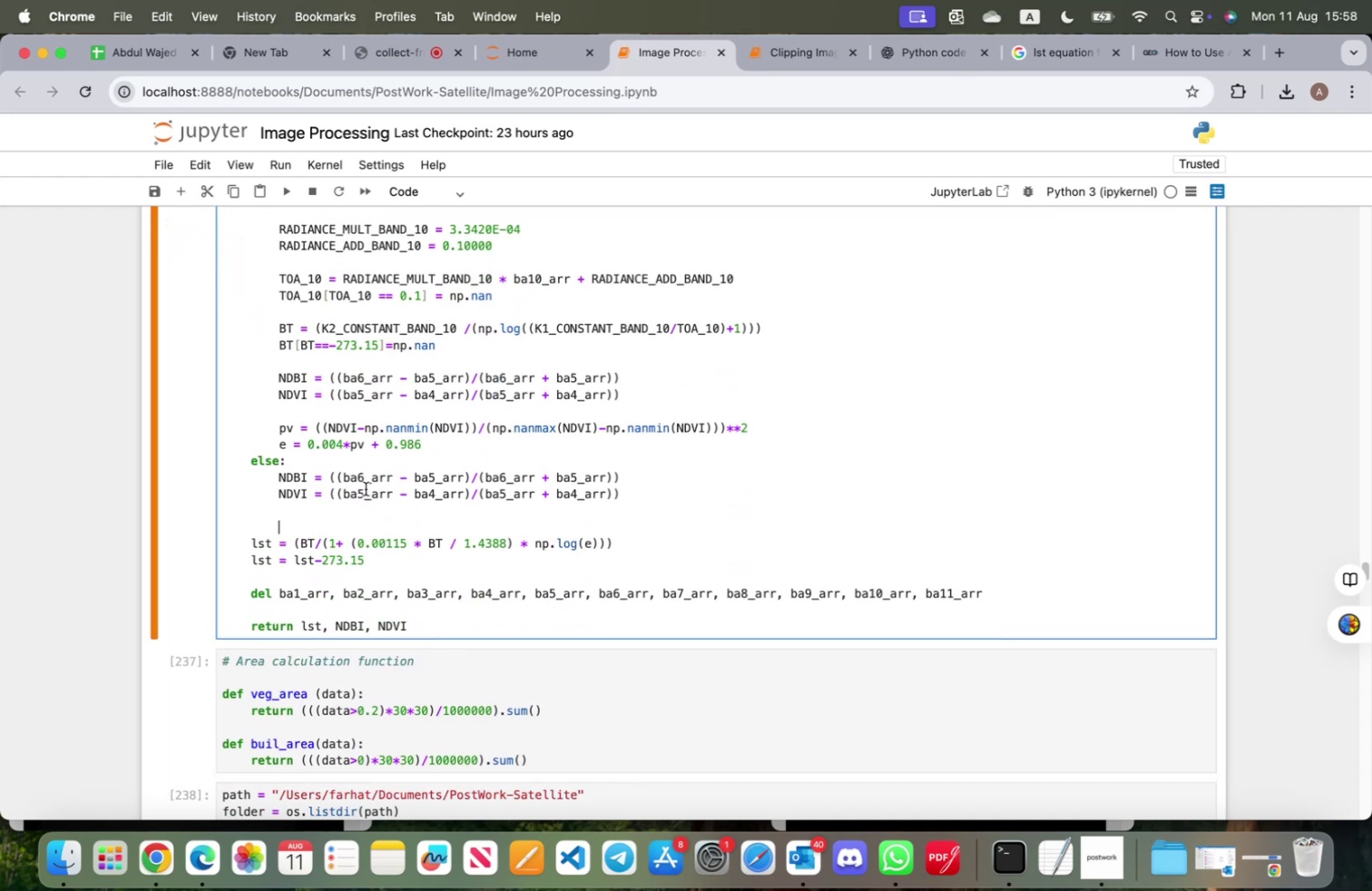 
left_click([364, 493])
 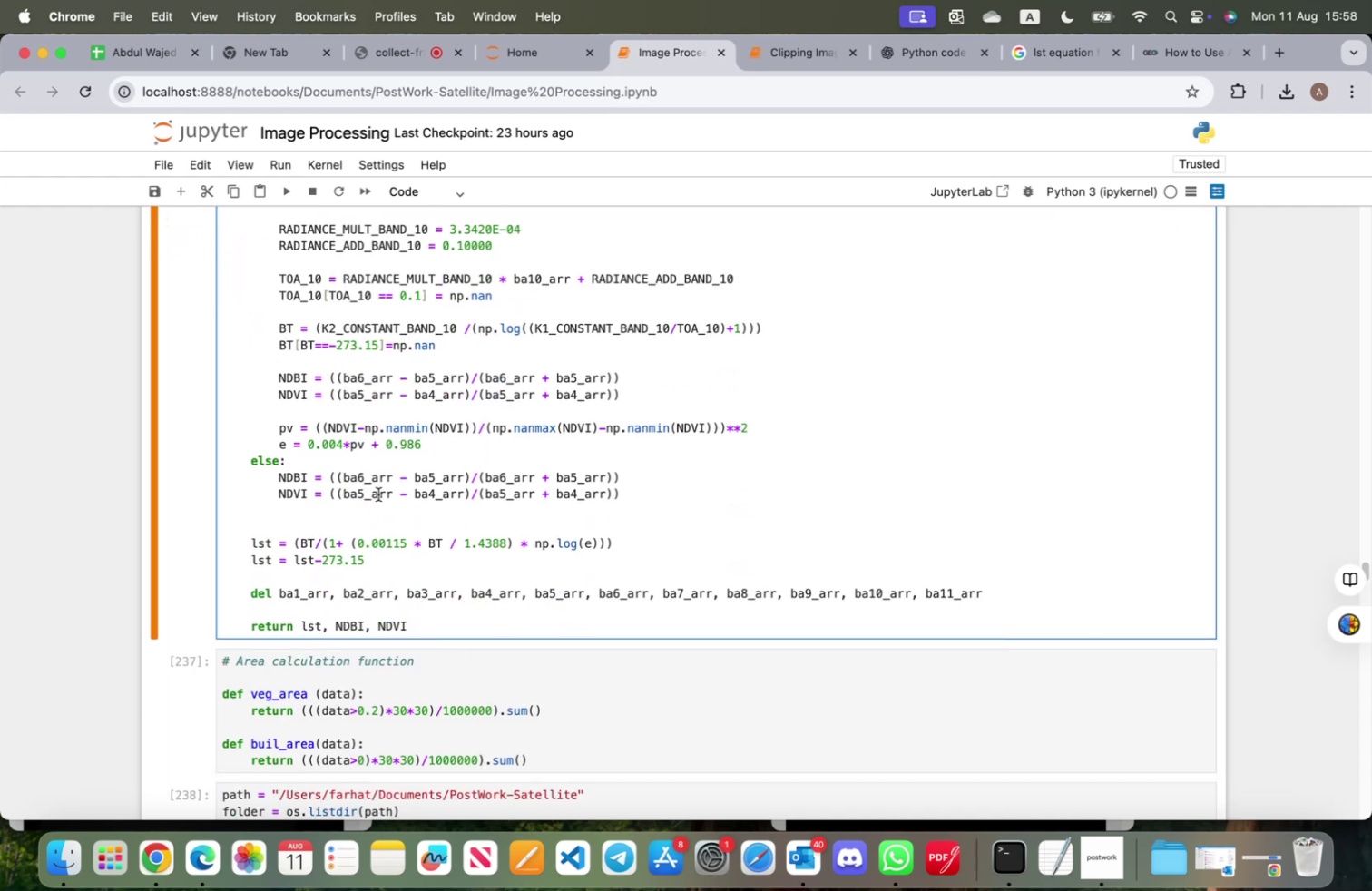 
key(Backspace)
 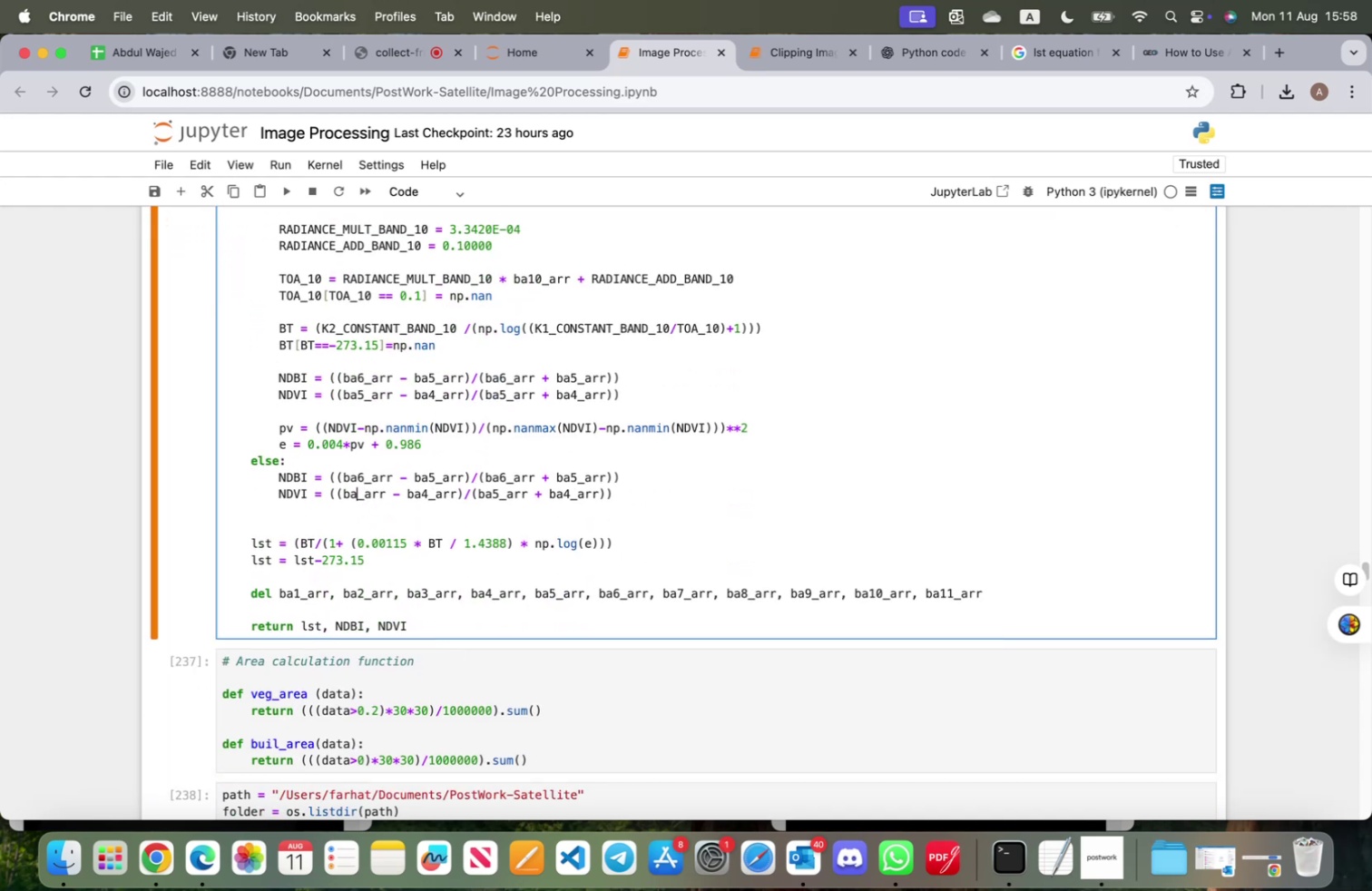 
key(4)
 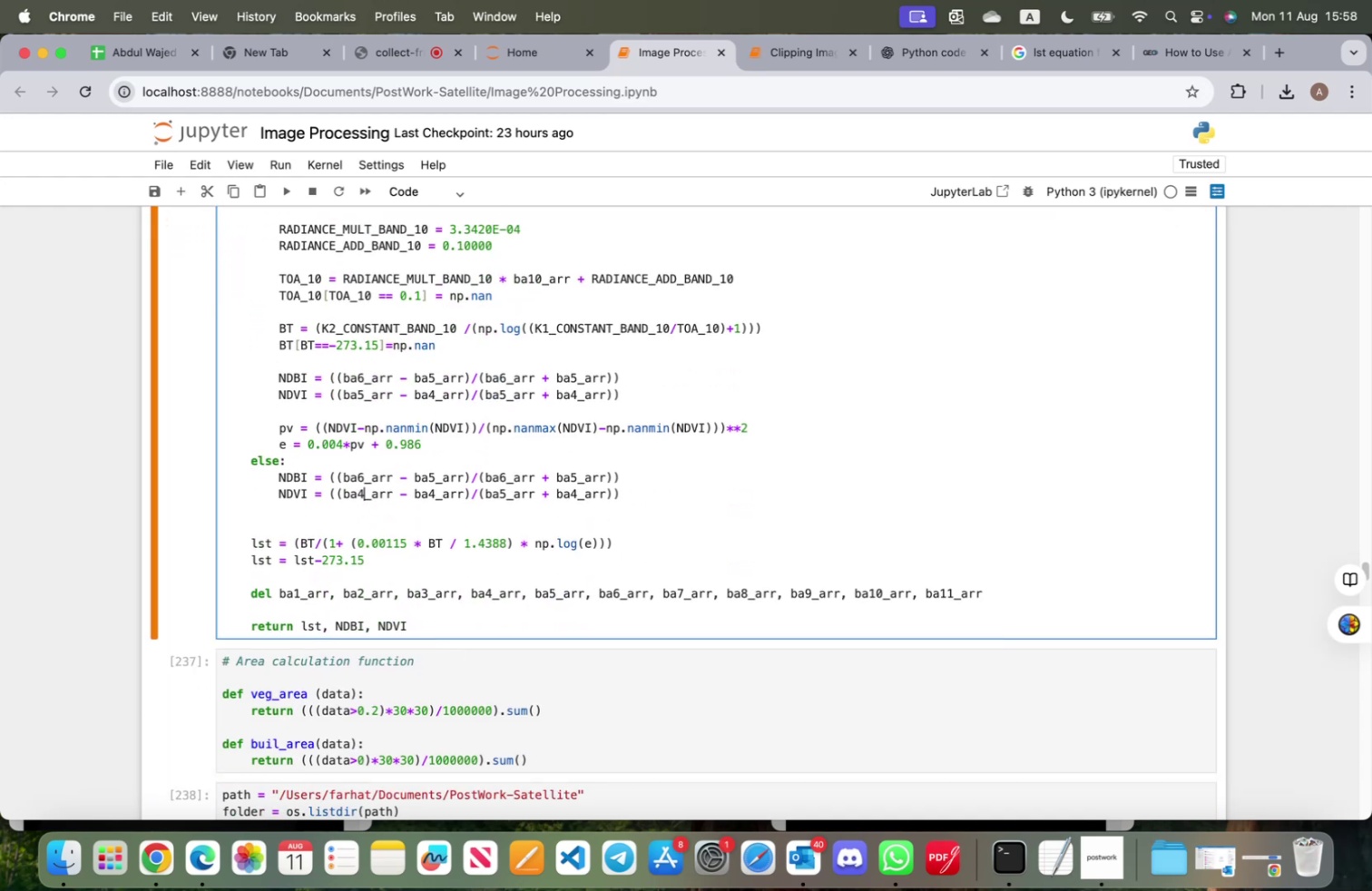 
hold_key(key=ArrowRight, duration=1.13)
 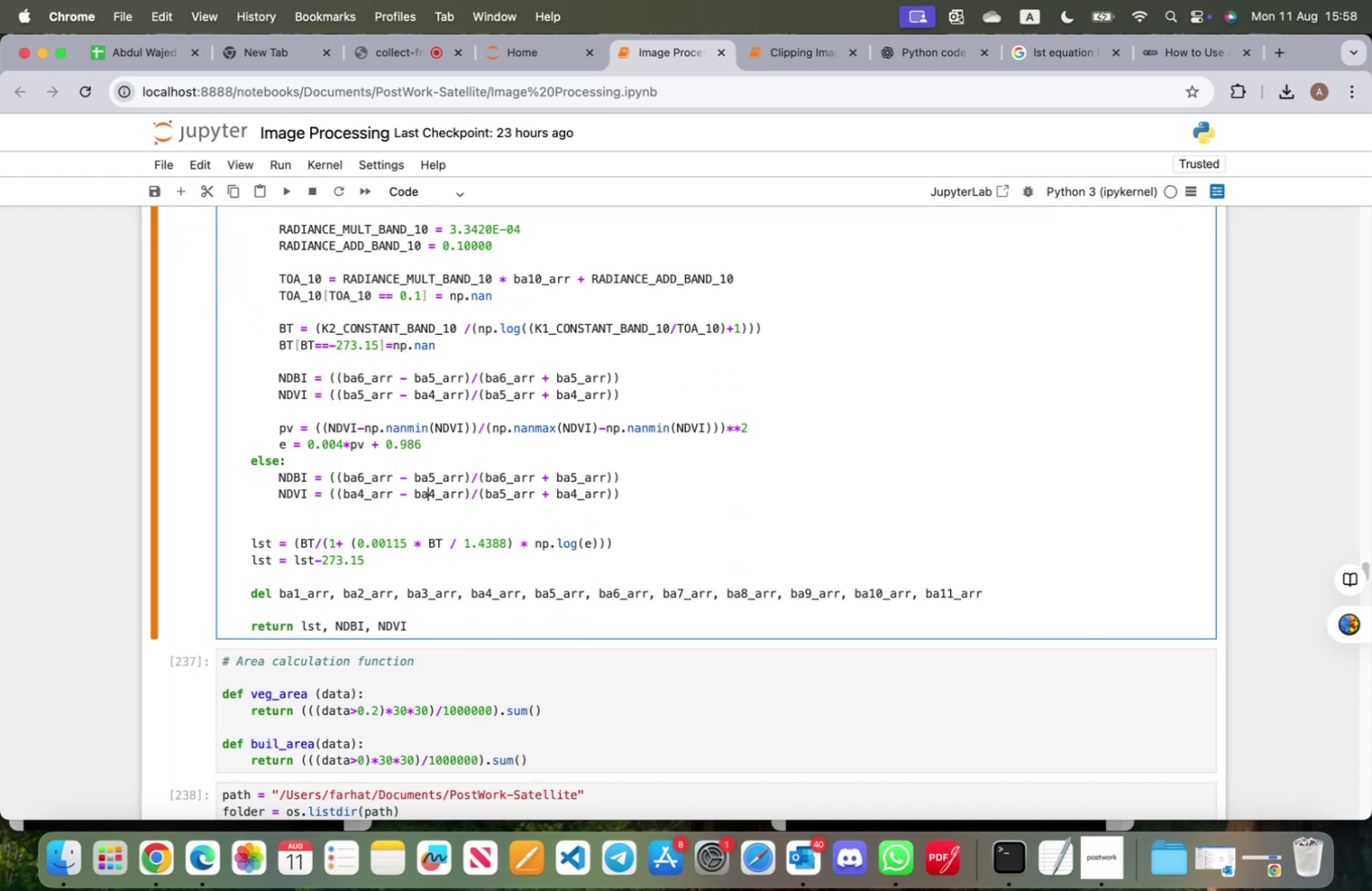 
key(ArrowRight)
 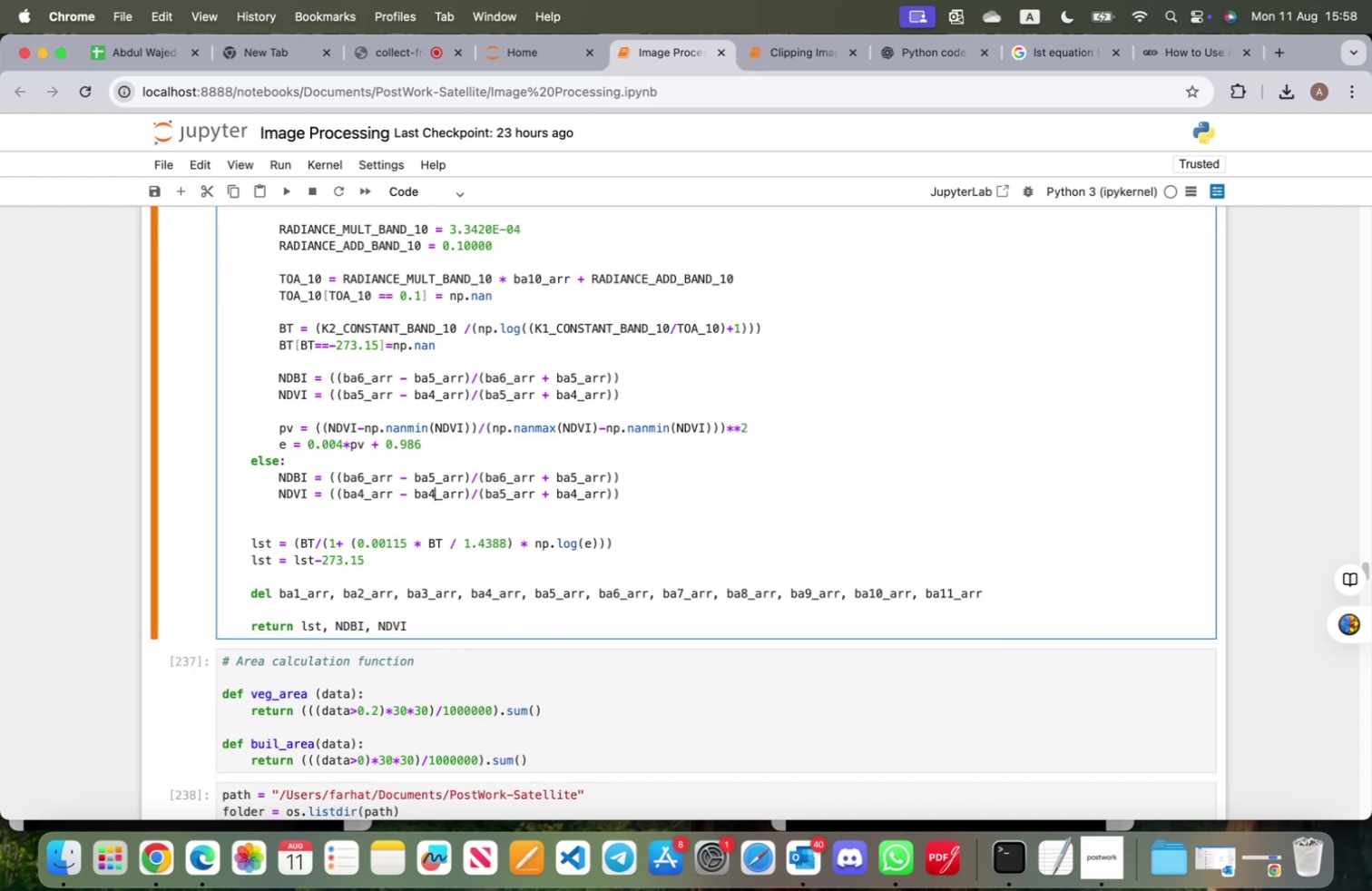 
key(Backspace)
 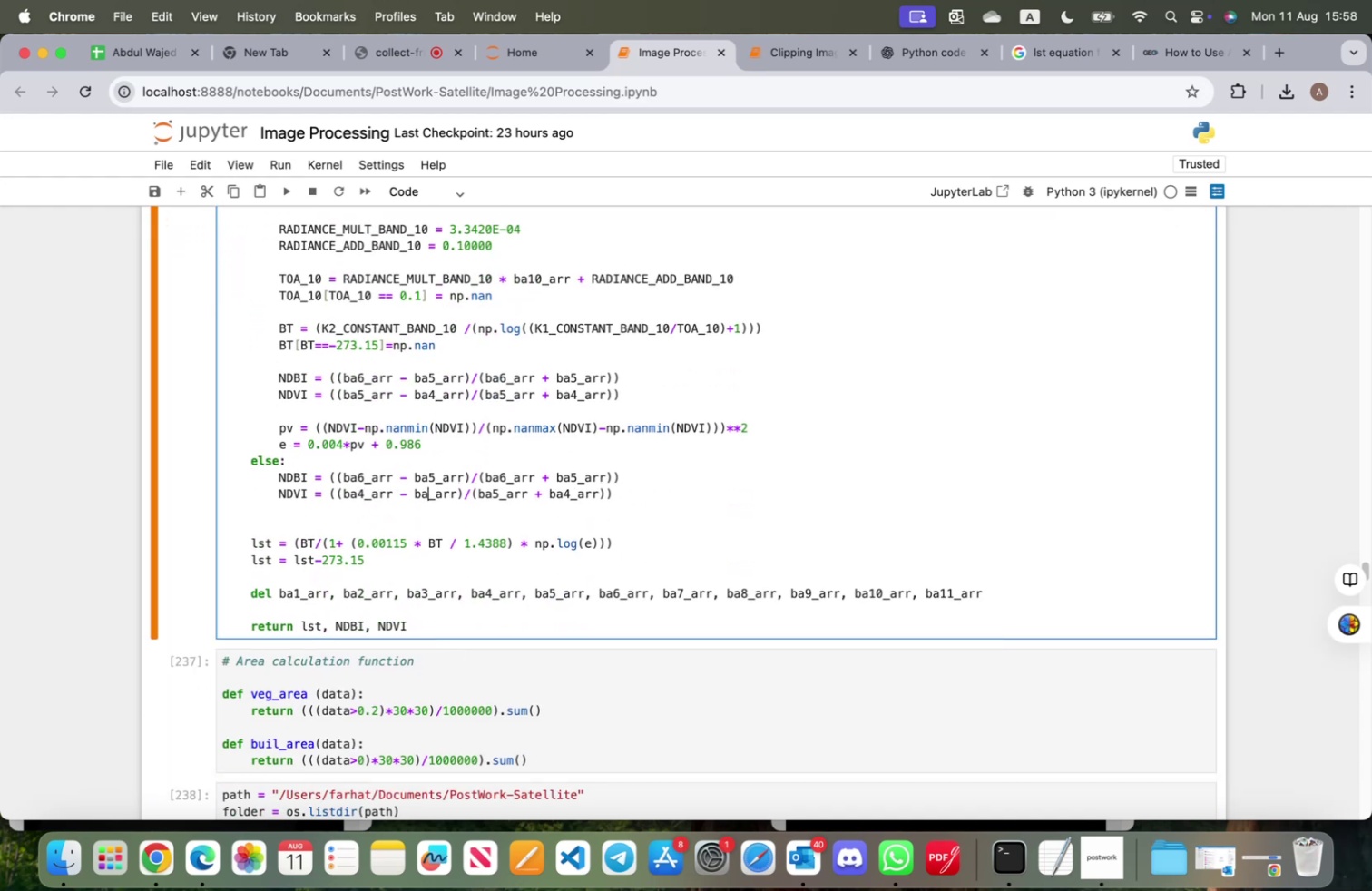 
key(3)
 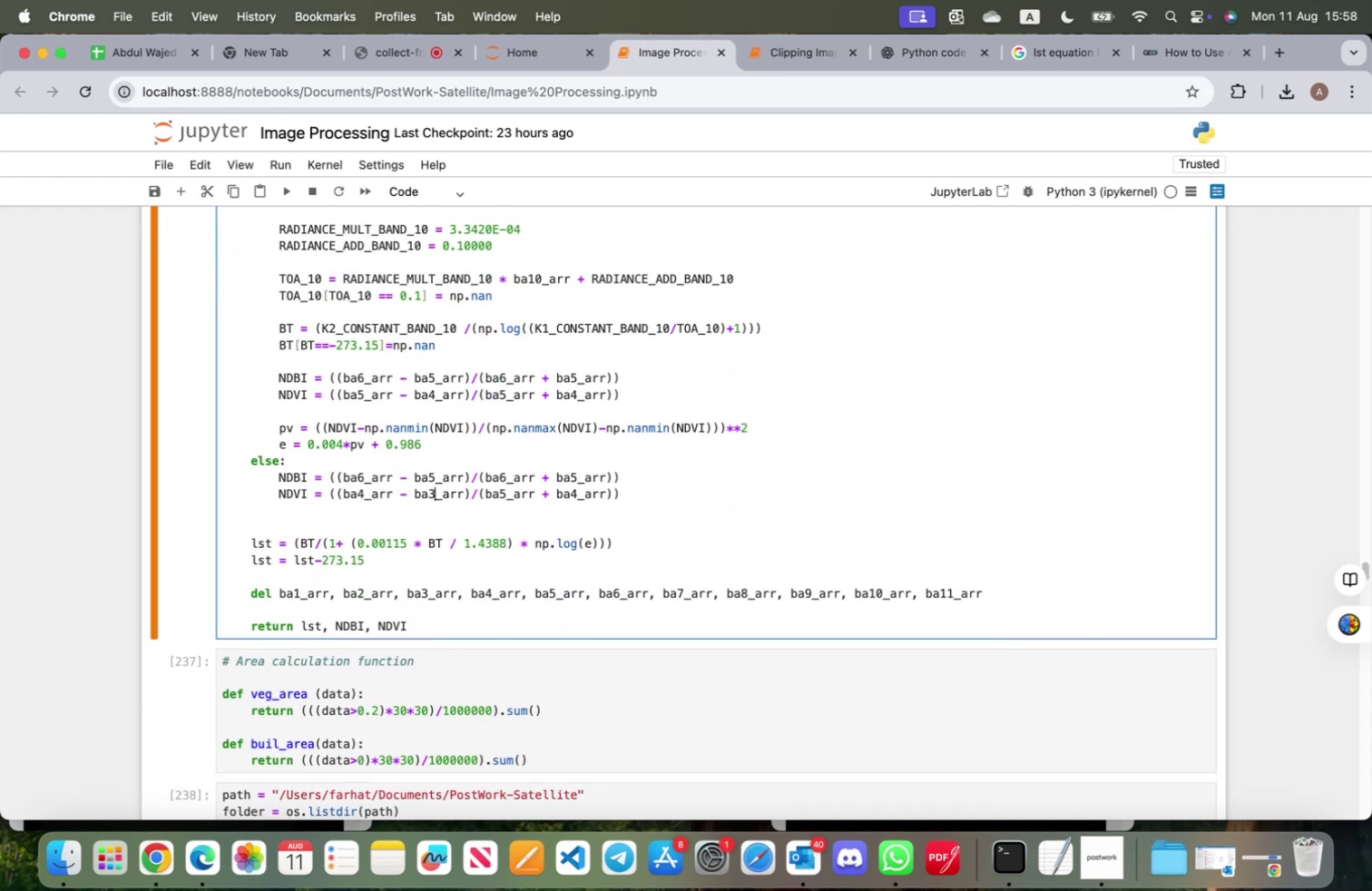 
hold_key(key=ArrowRight, duration=0.92)
 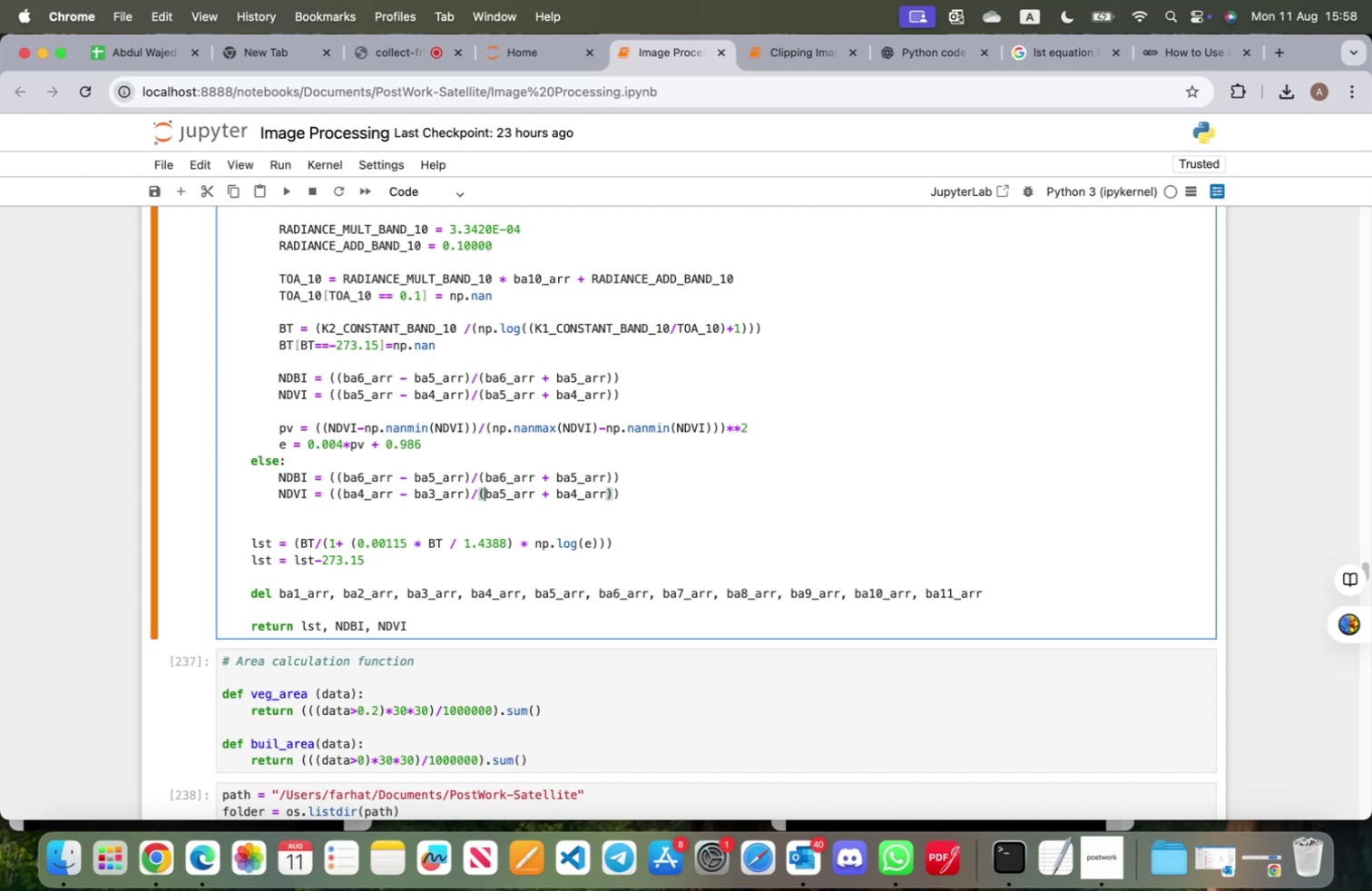 
key(ArrowRight)
 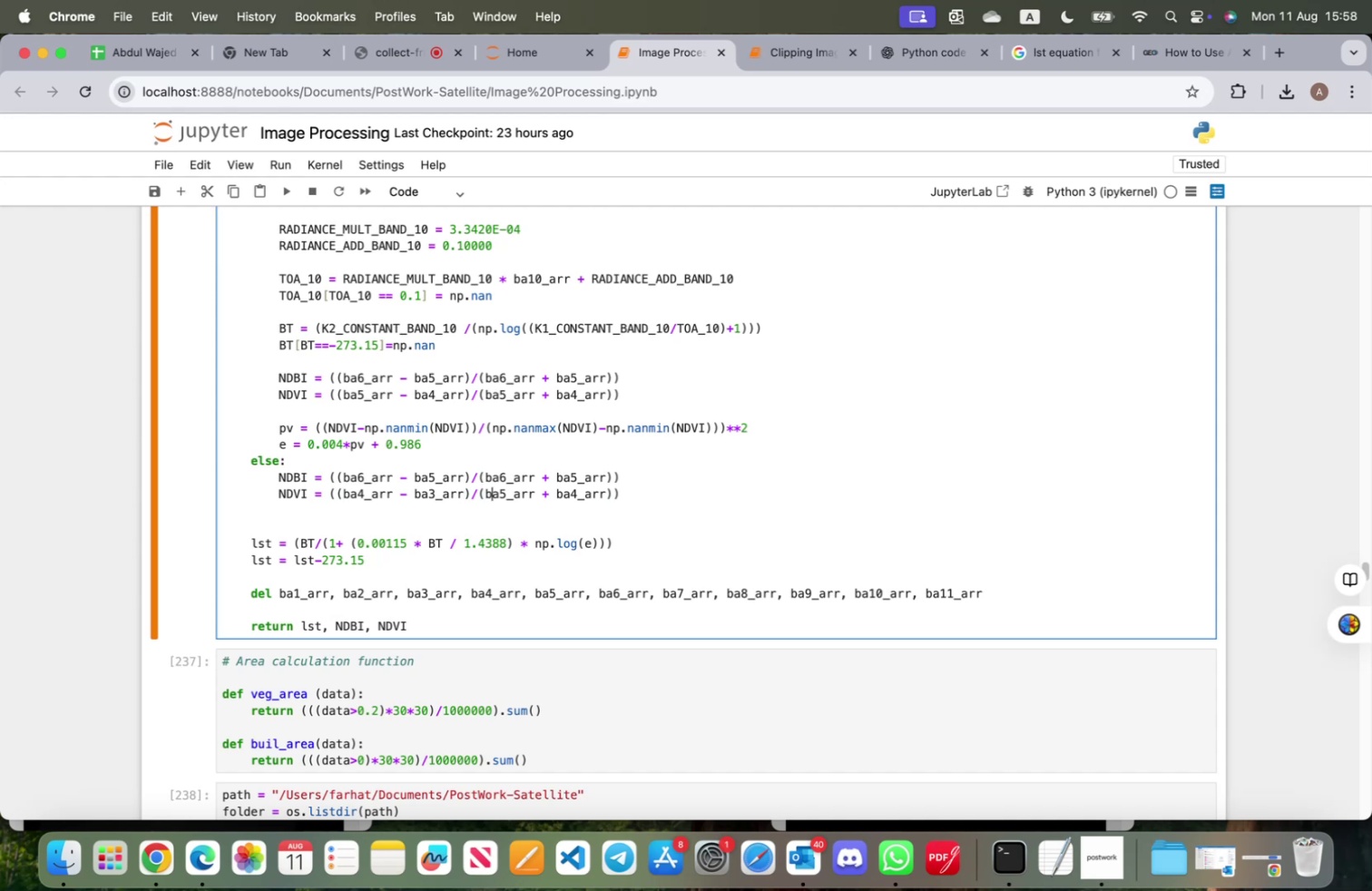 
key(ArrowRight)
 